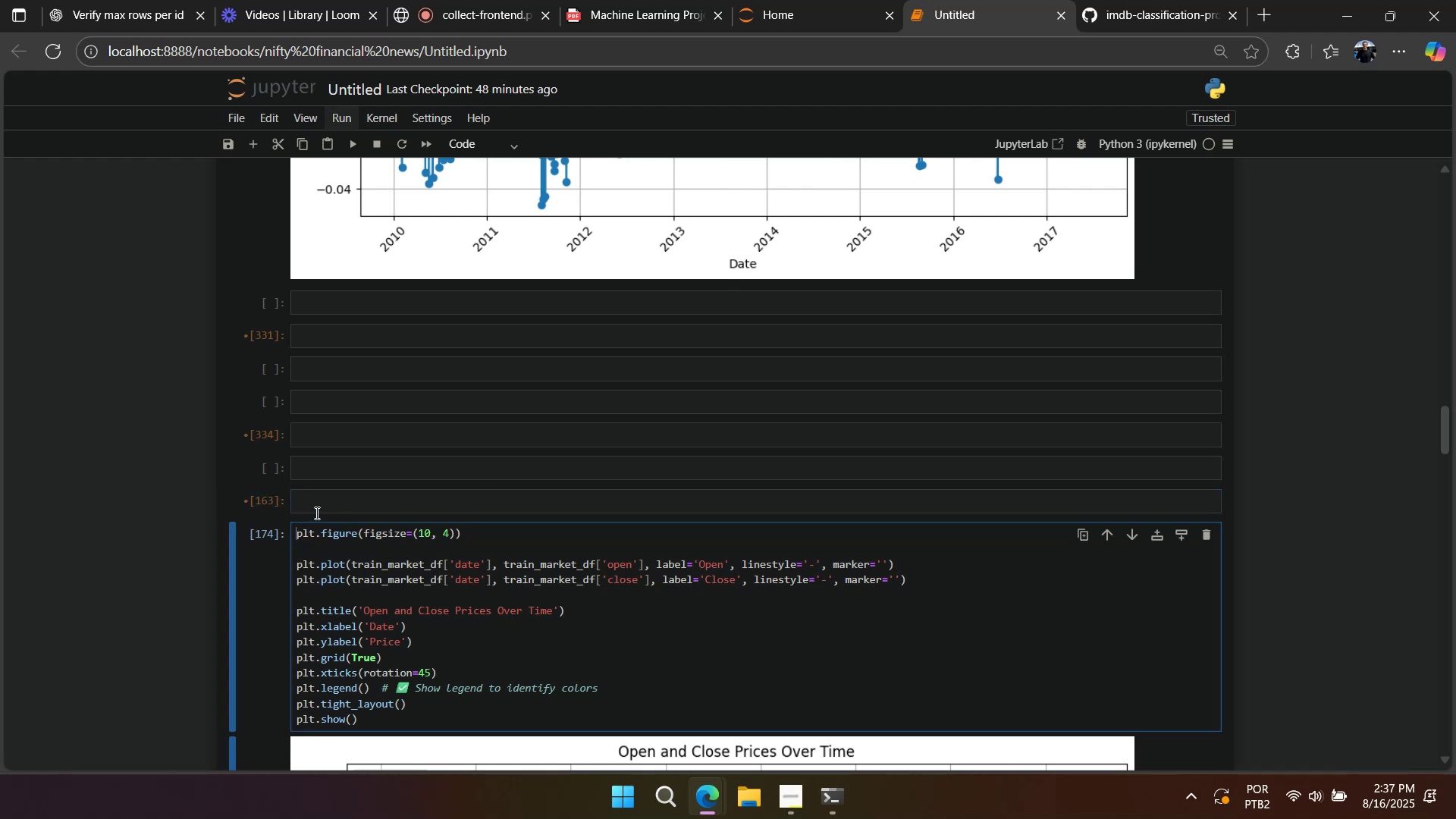 
key(Enter)
 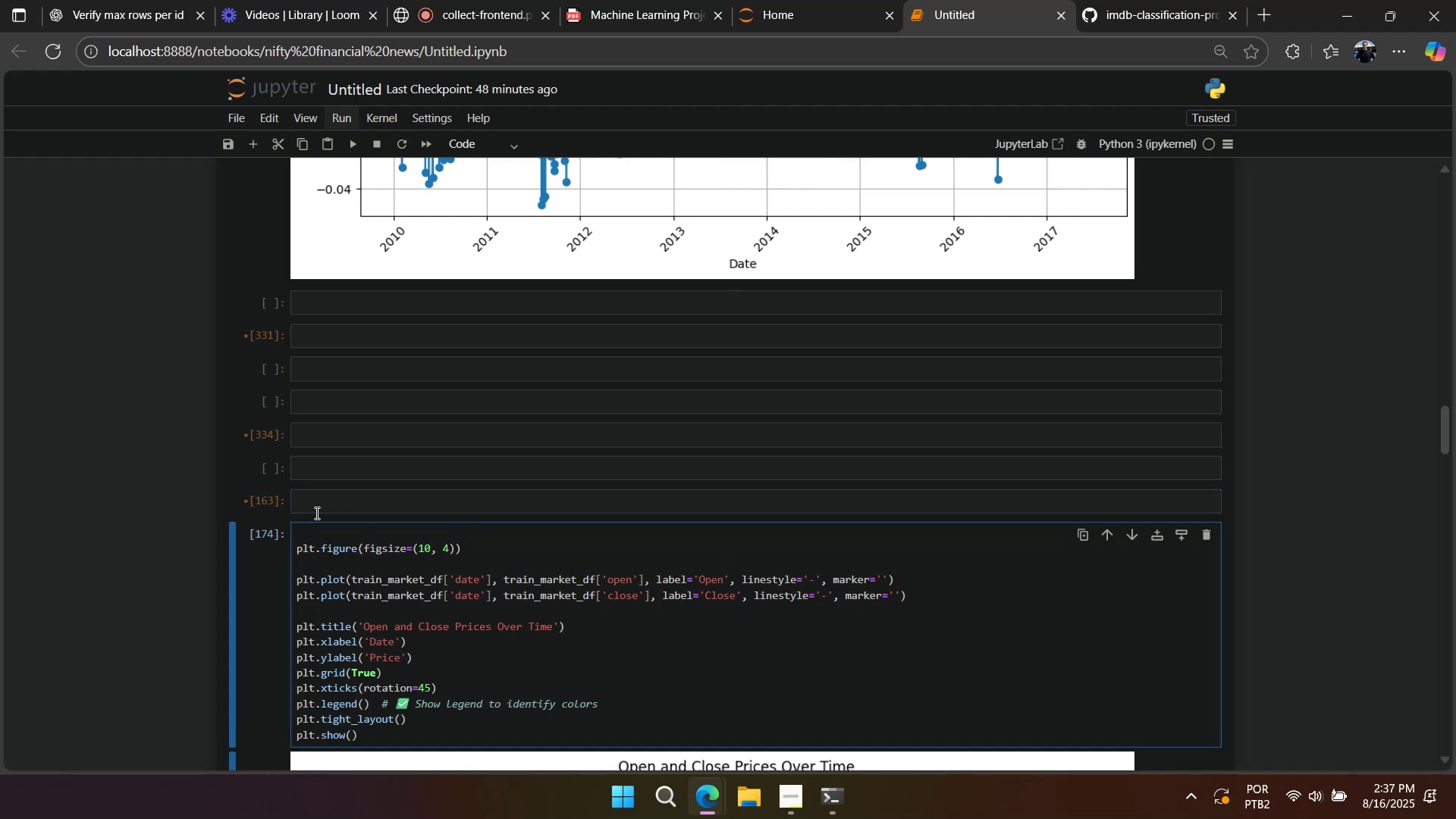 
key(ArrowUp)
 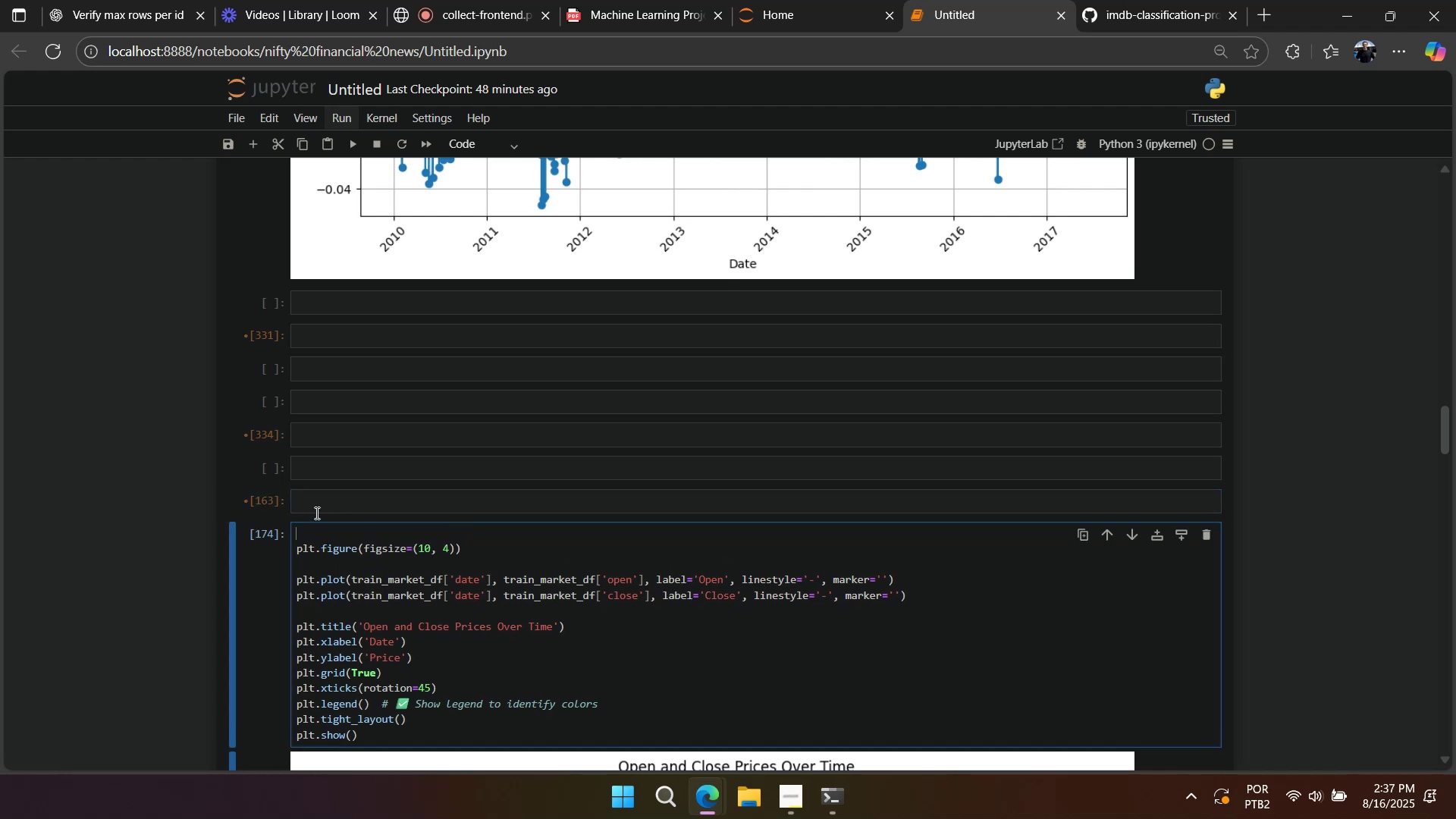 
key(Control+V)
 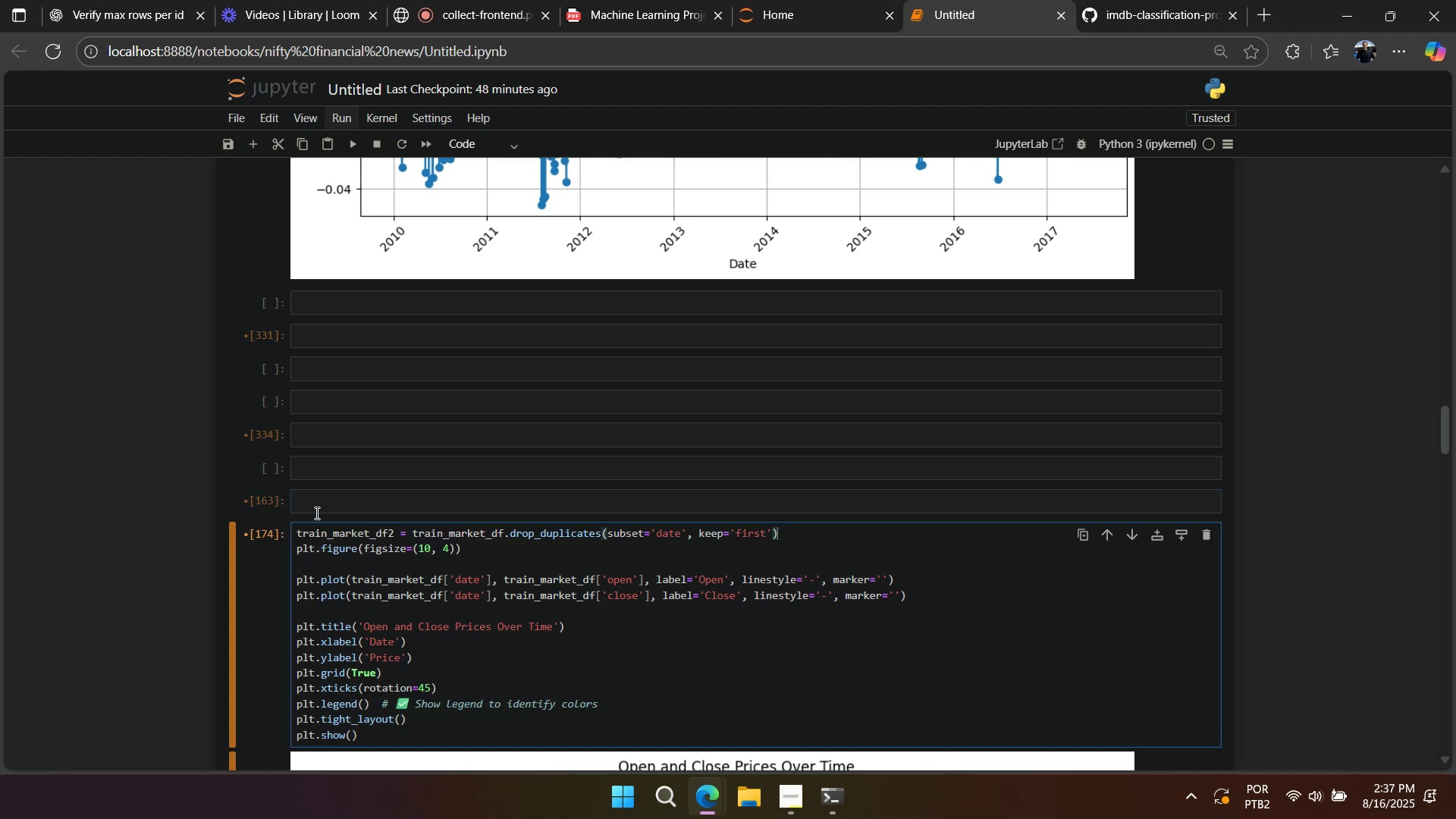 
key(Enter)
 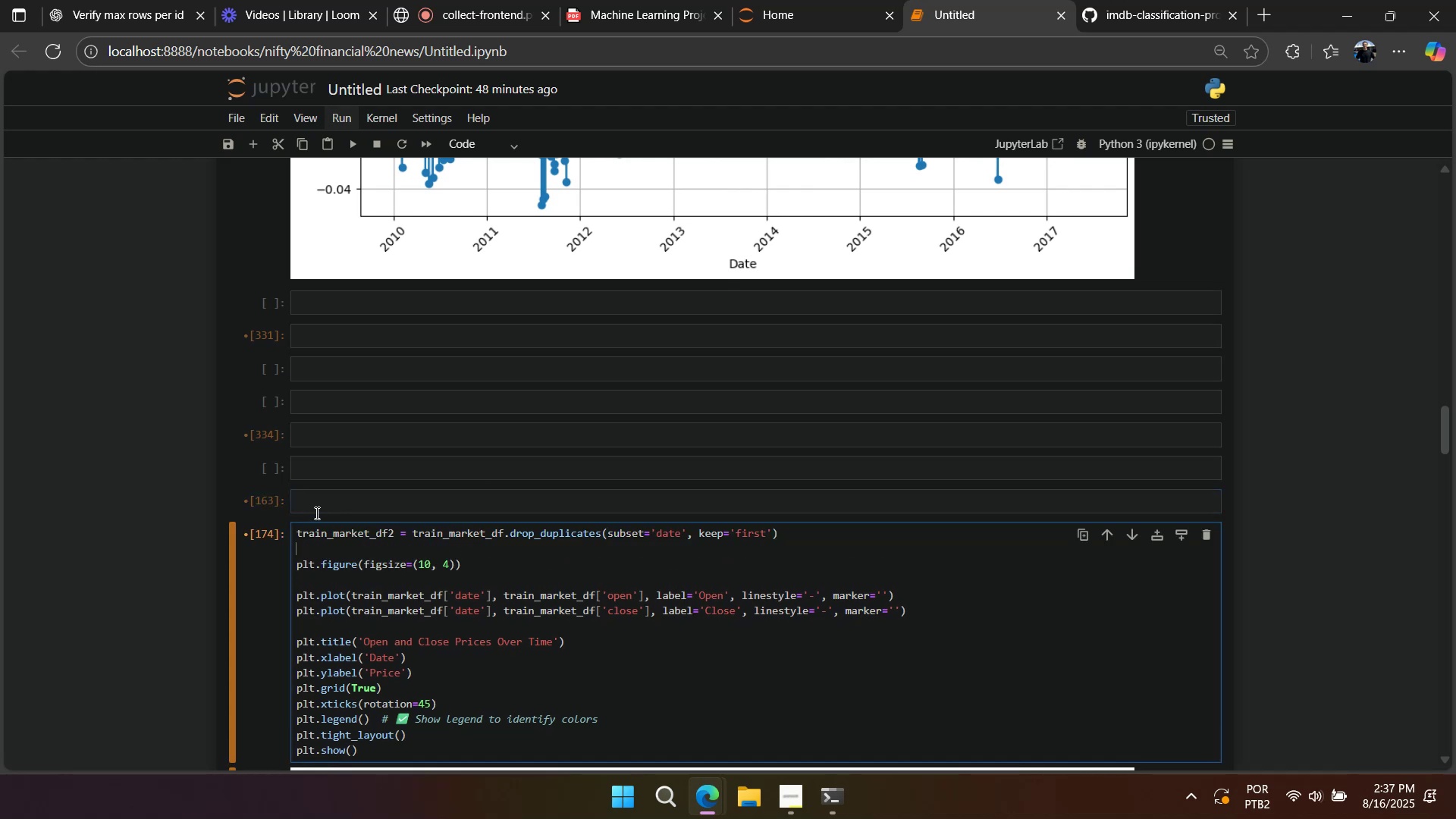 
key(Shift+Enter)
 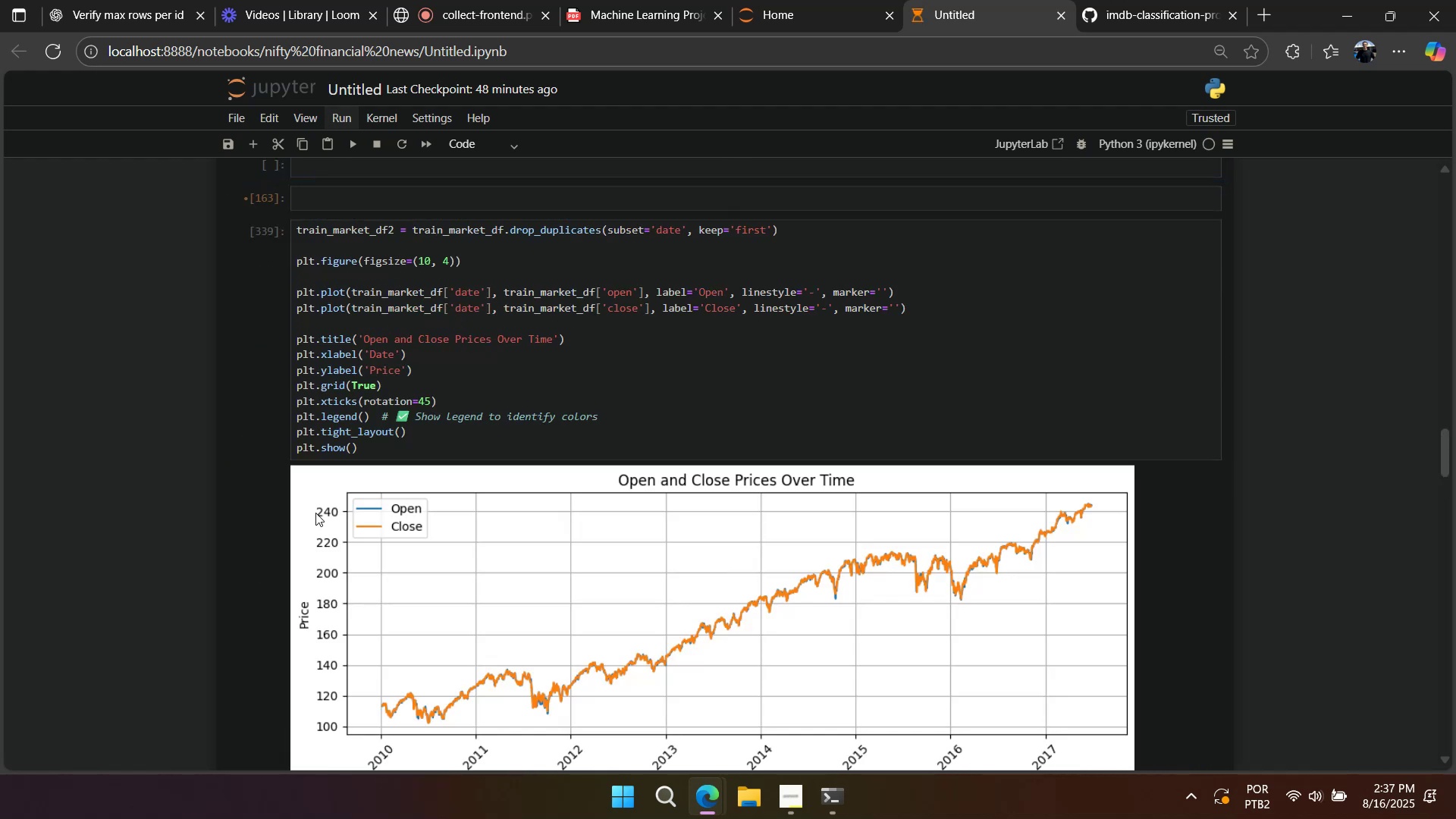 
scroll: coordinate [315, 513], scroll_direction: up, amount: 3.0
 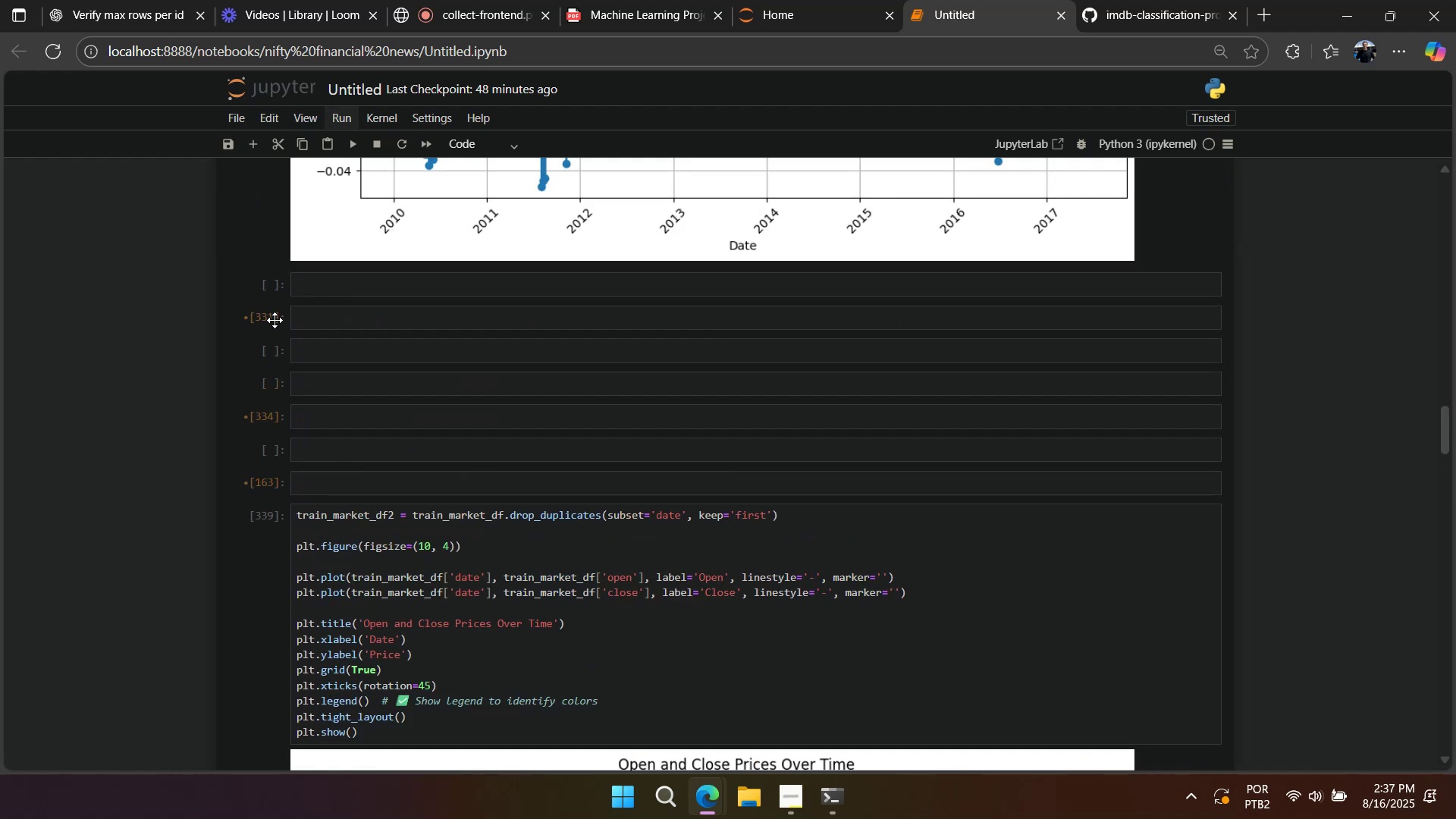 
left_click([275, 292])
 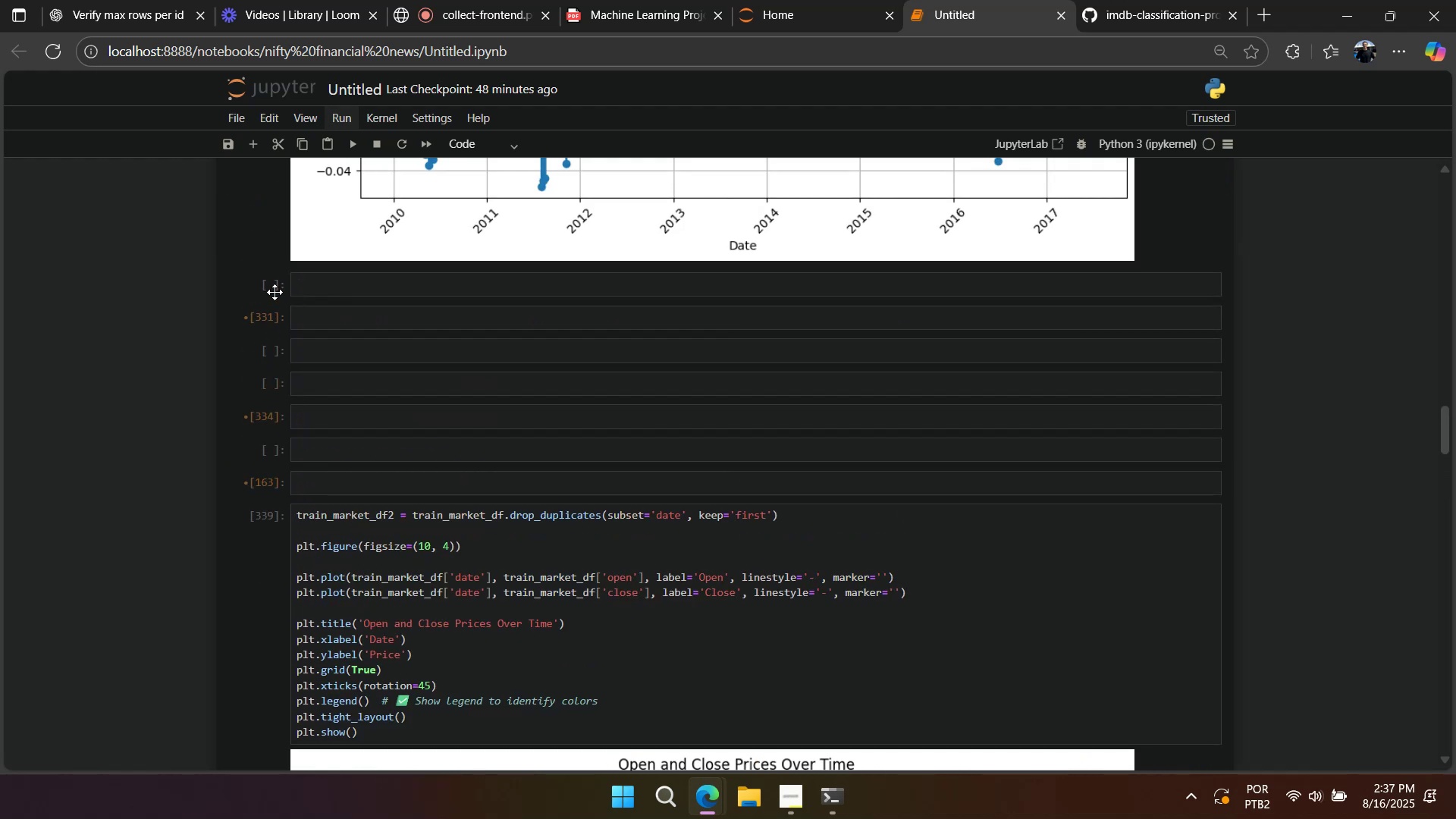 
type(dddddddddddddd)
 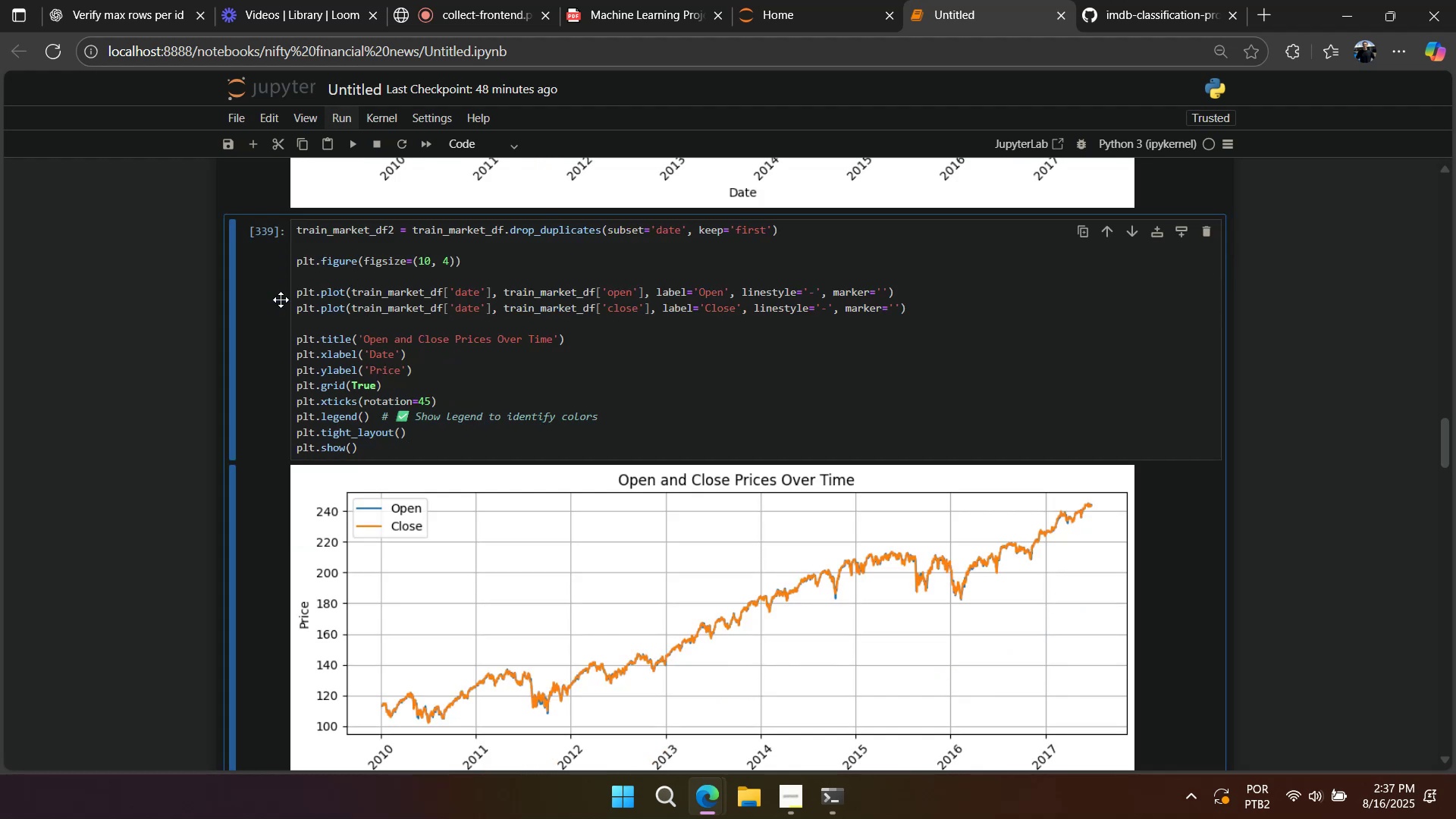 
wait(9.5)
 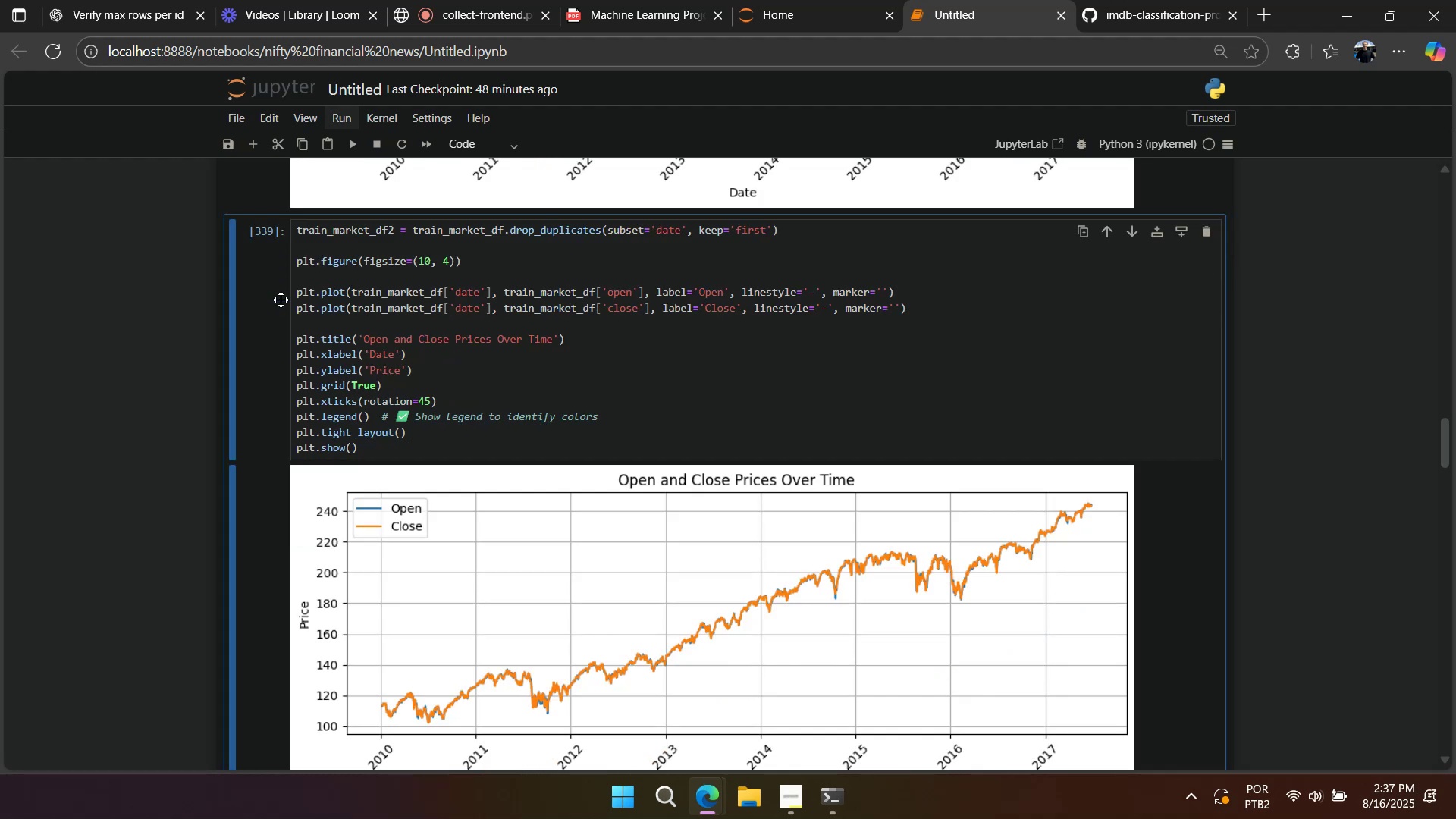 
scroll: coordinate [482, 358], scroll_direction: up, amount: 12.0
 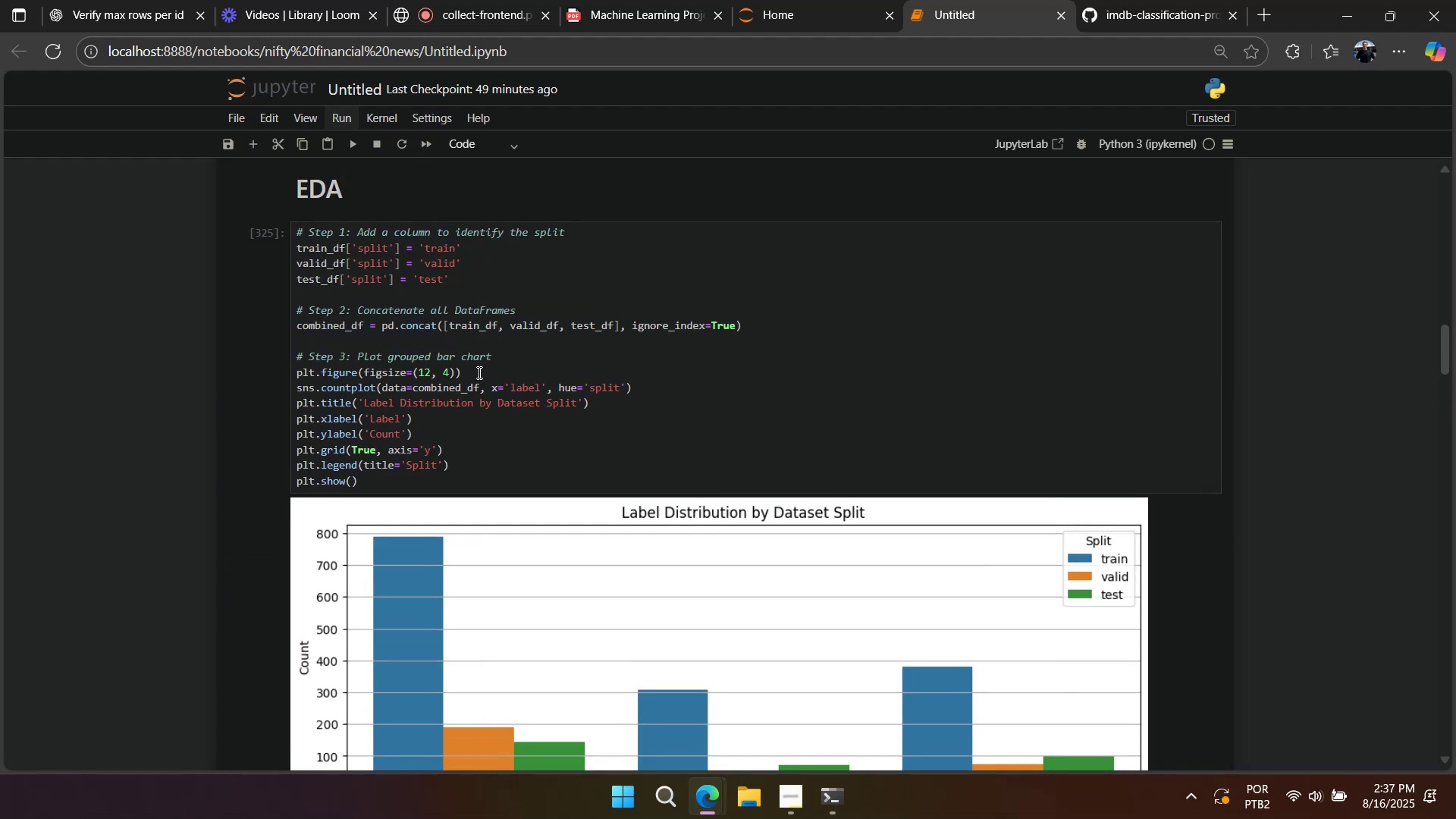 
scroll: coordinate [516, 378], scroll_direction: down, amount: 18.0
 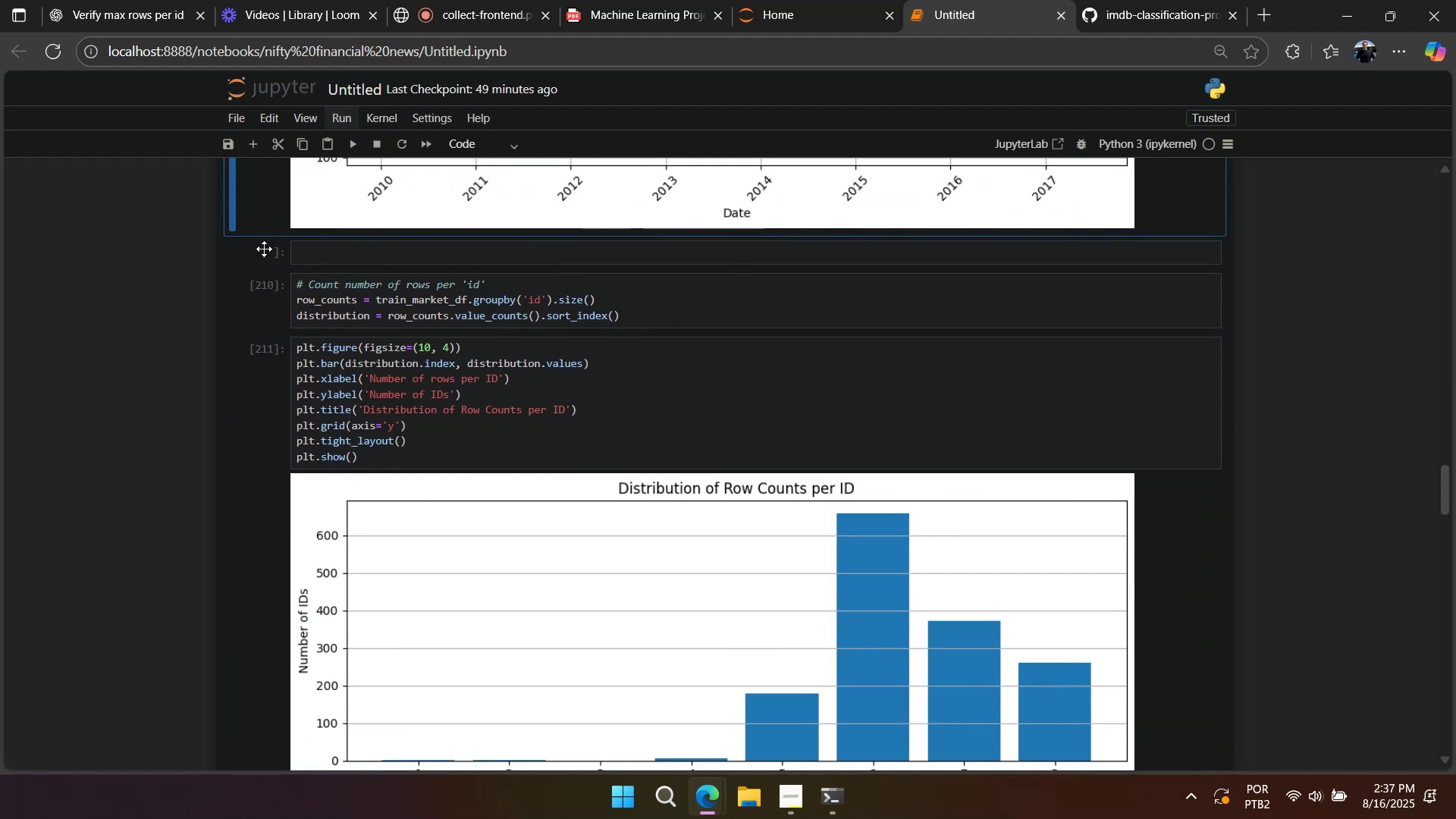 
type(dd)
 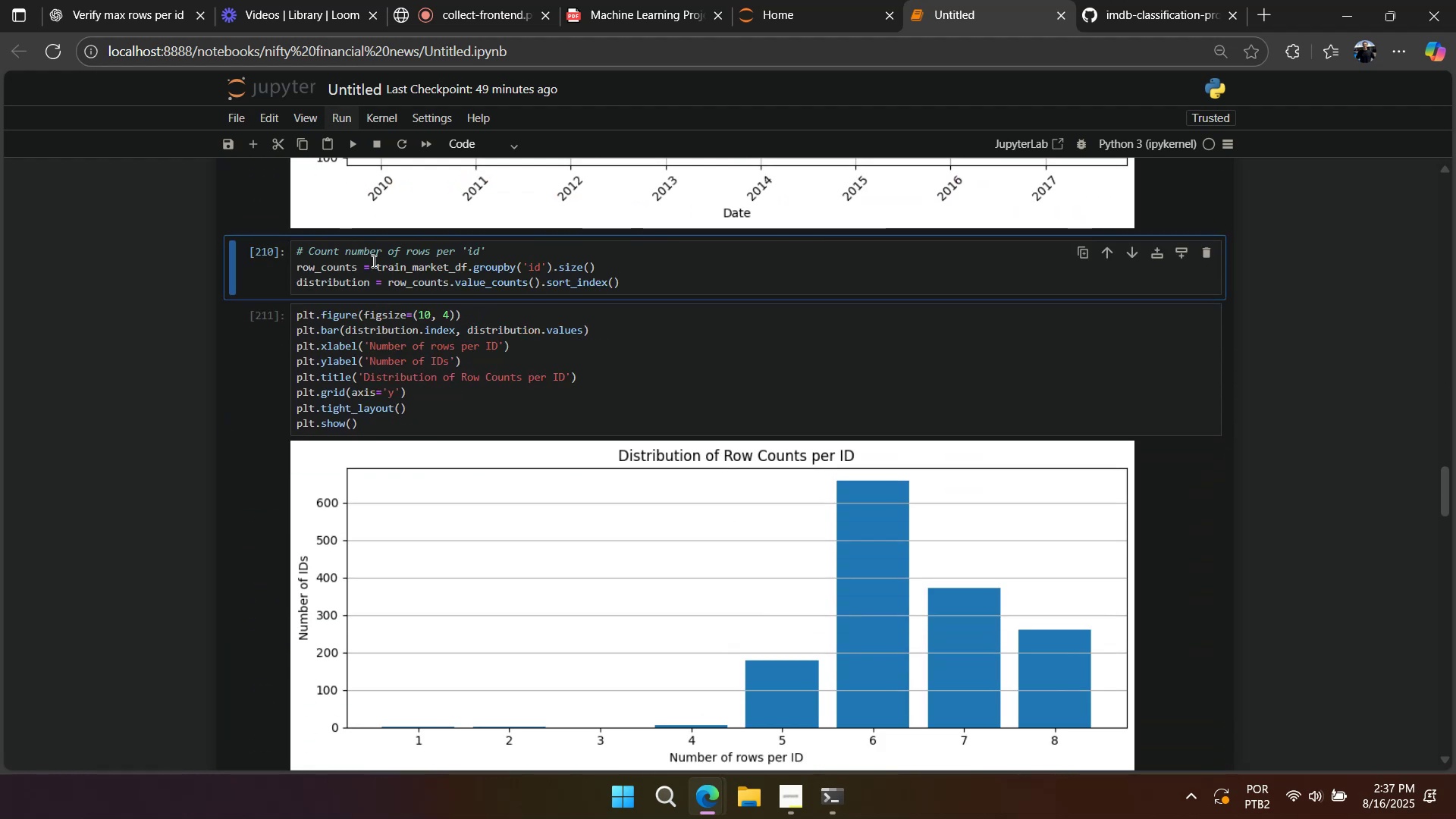 
left_click([393, 261])
 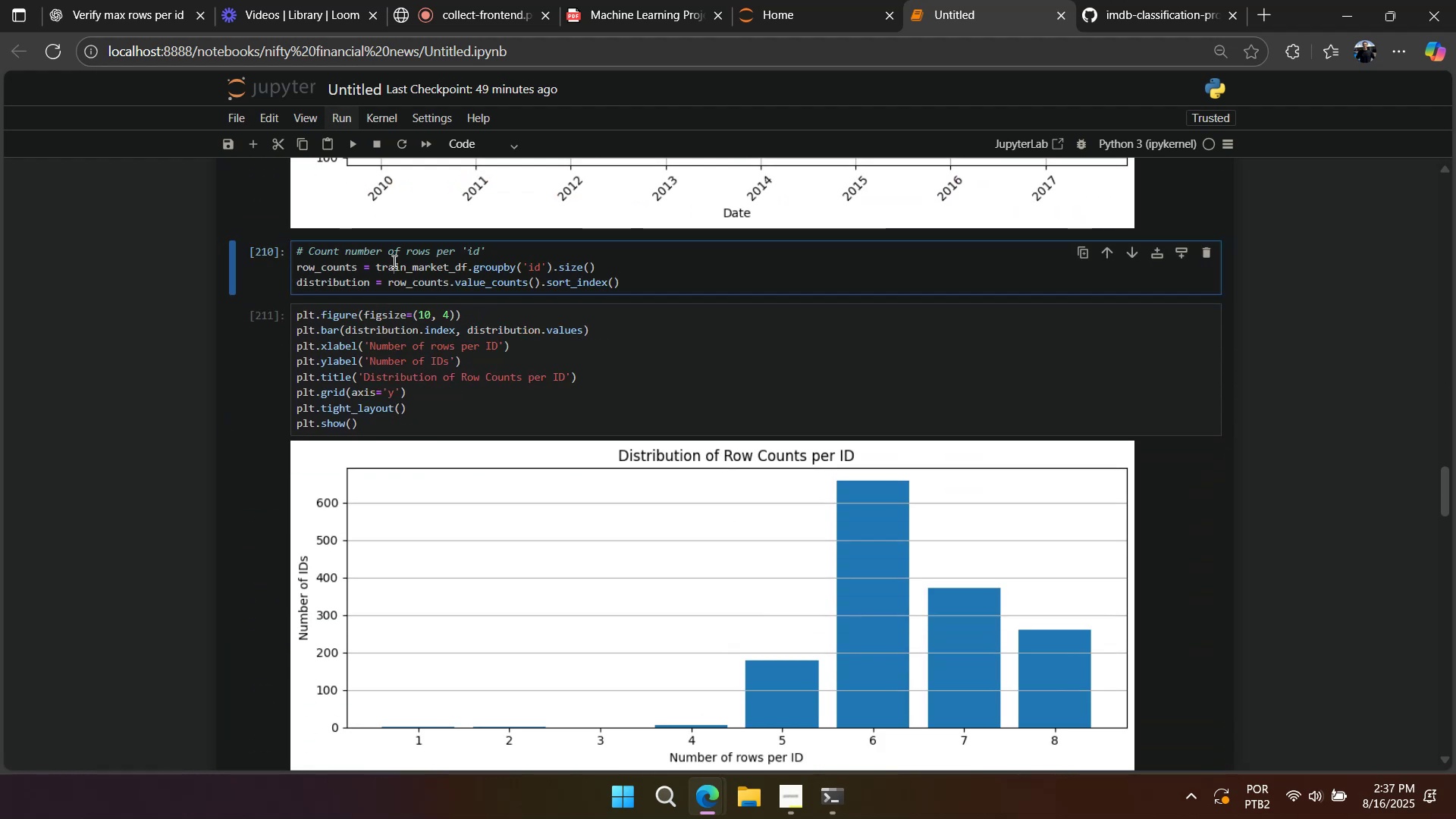 
key(Control+A)
 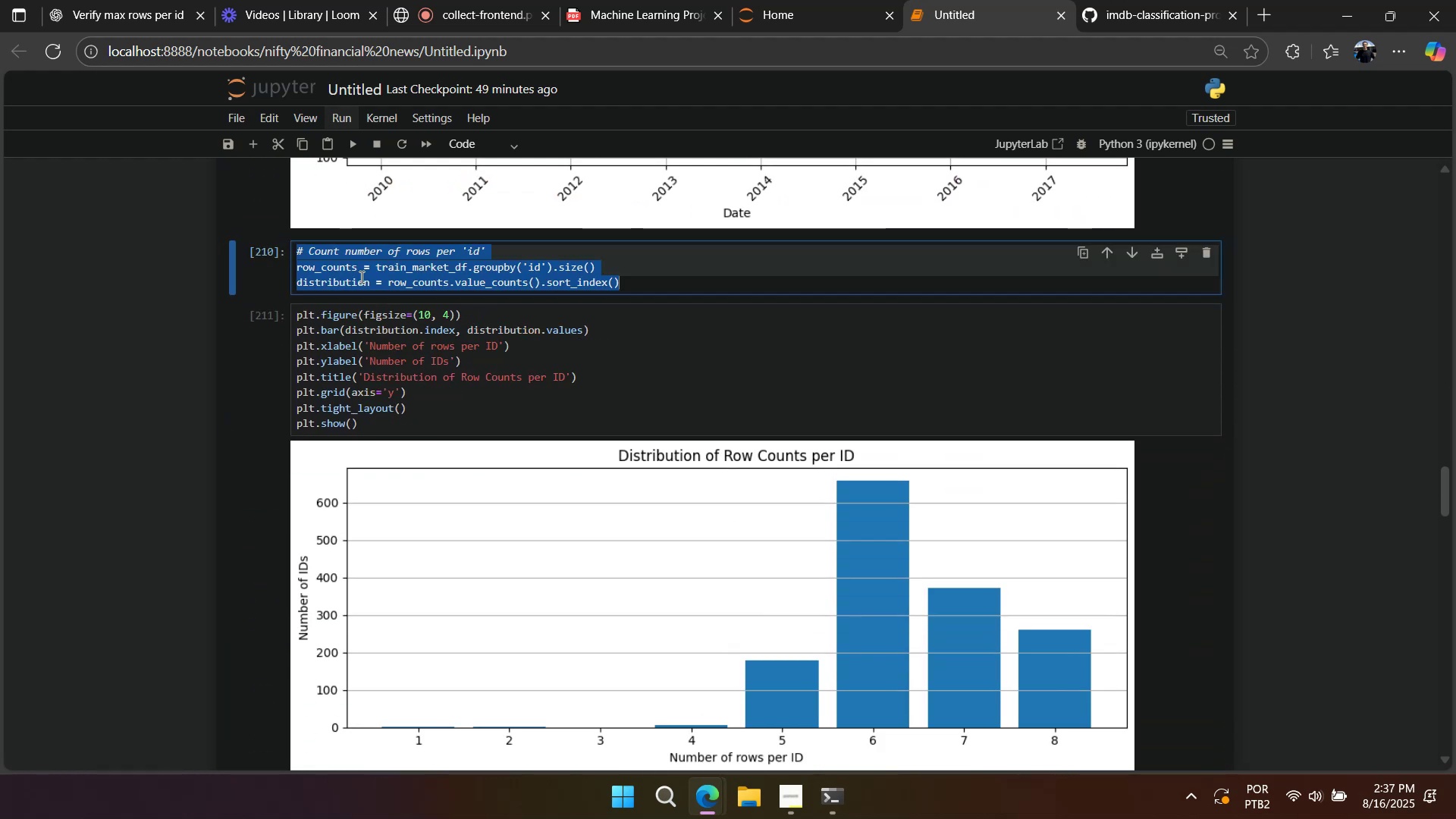 
key(Control+X)
 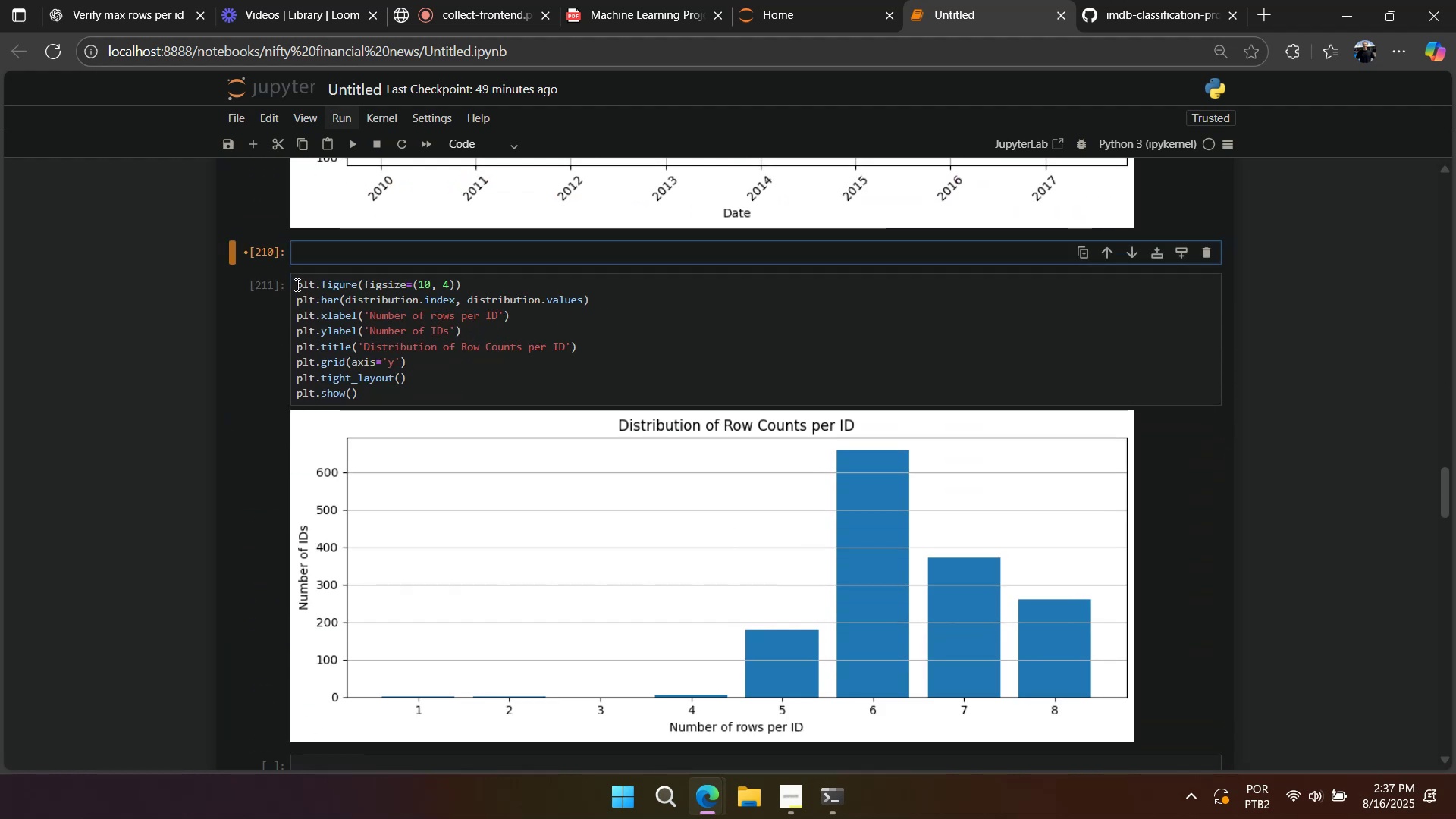 
left_click([296, 284])
 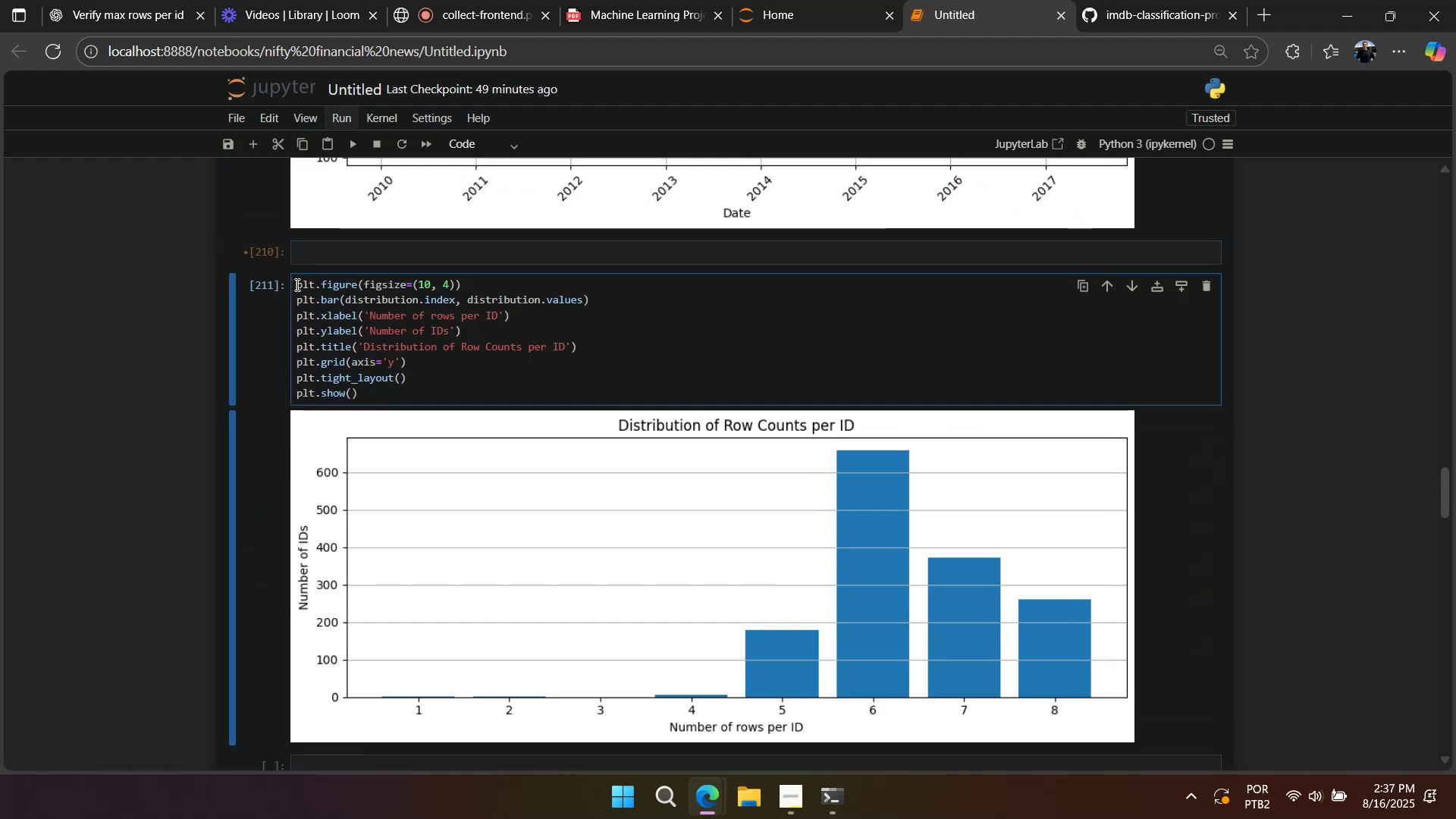 
key(Enter)
 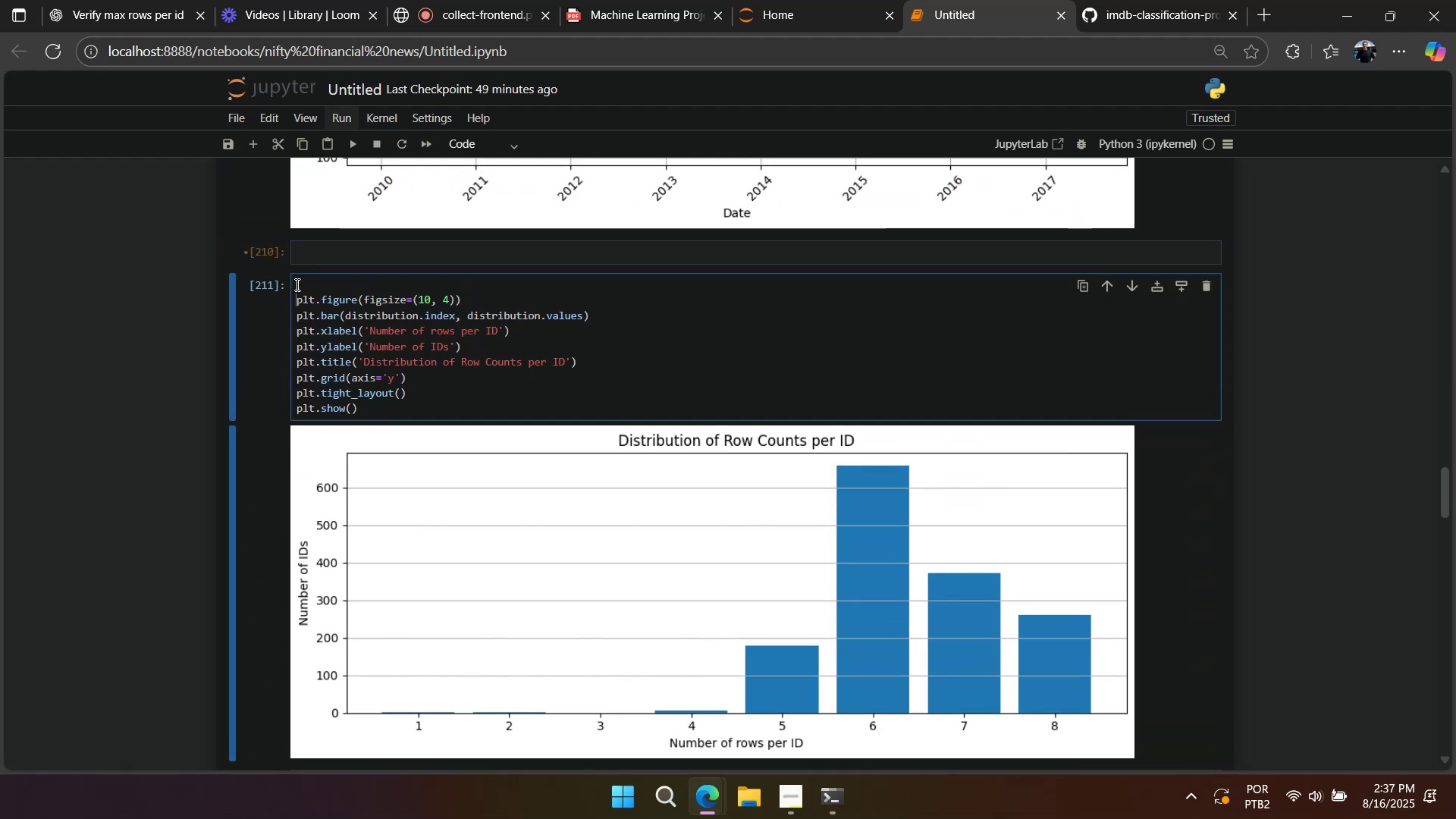 
key(Enter)
 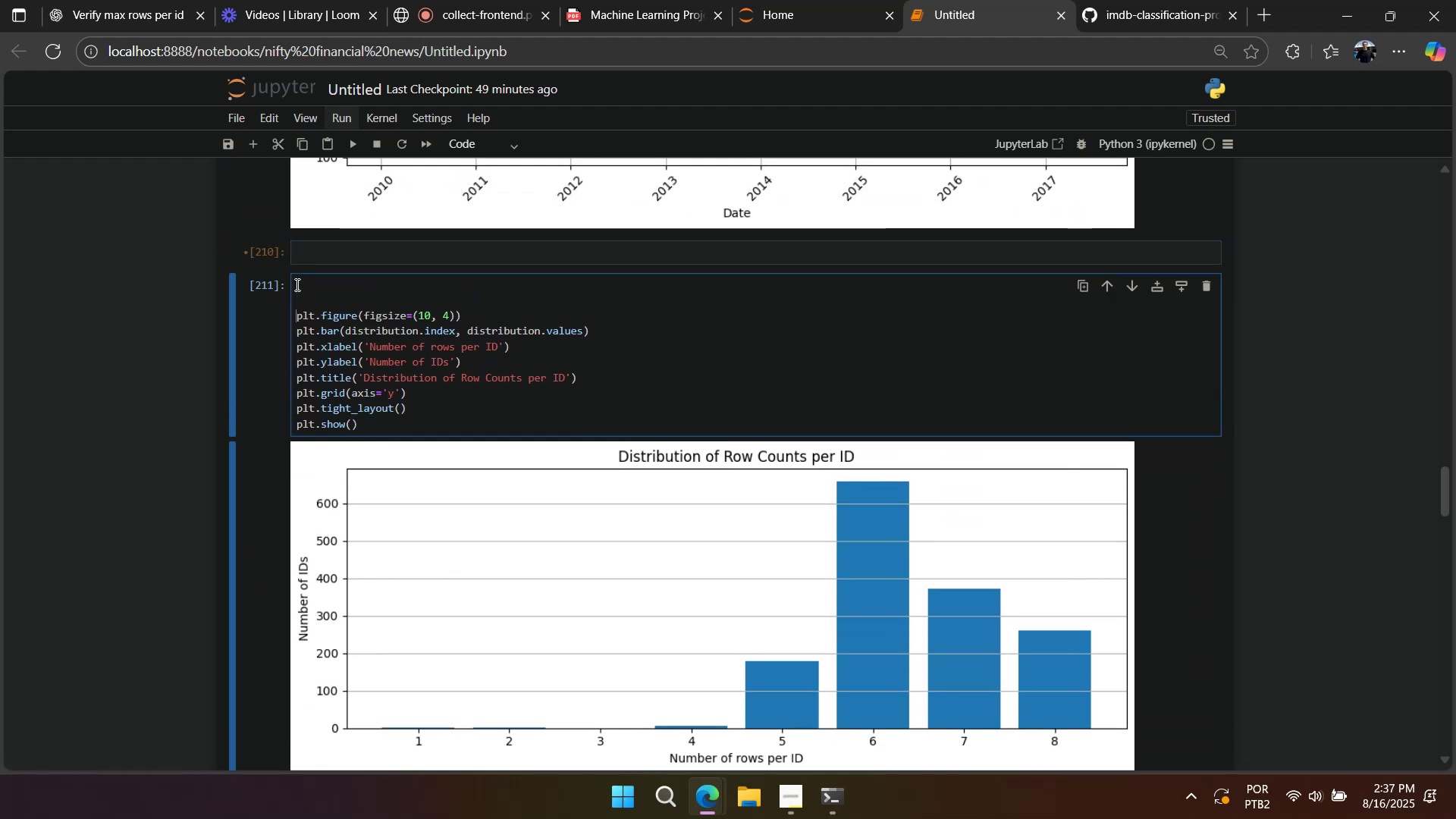 
left_click([296, 284])
 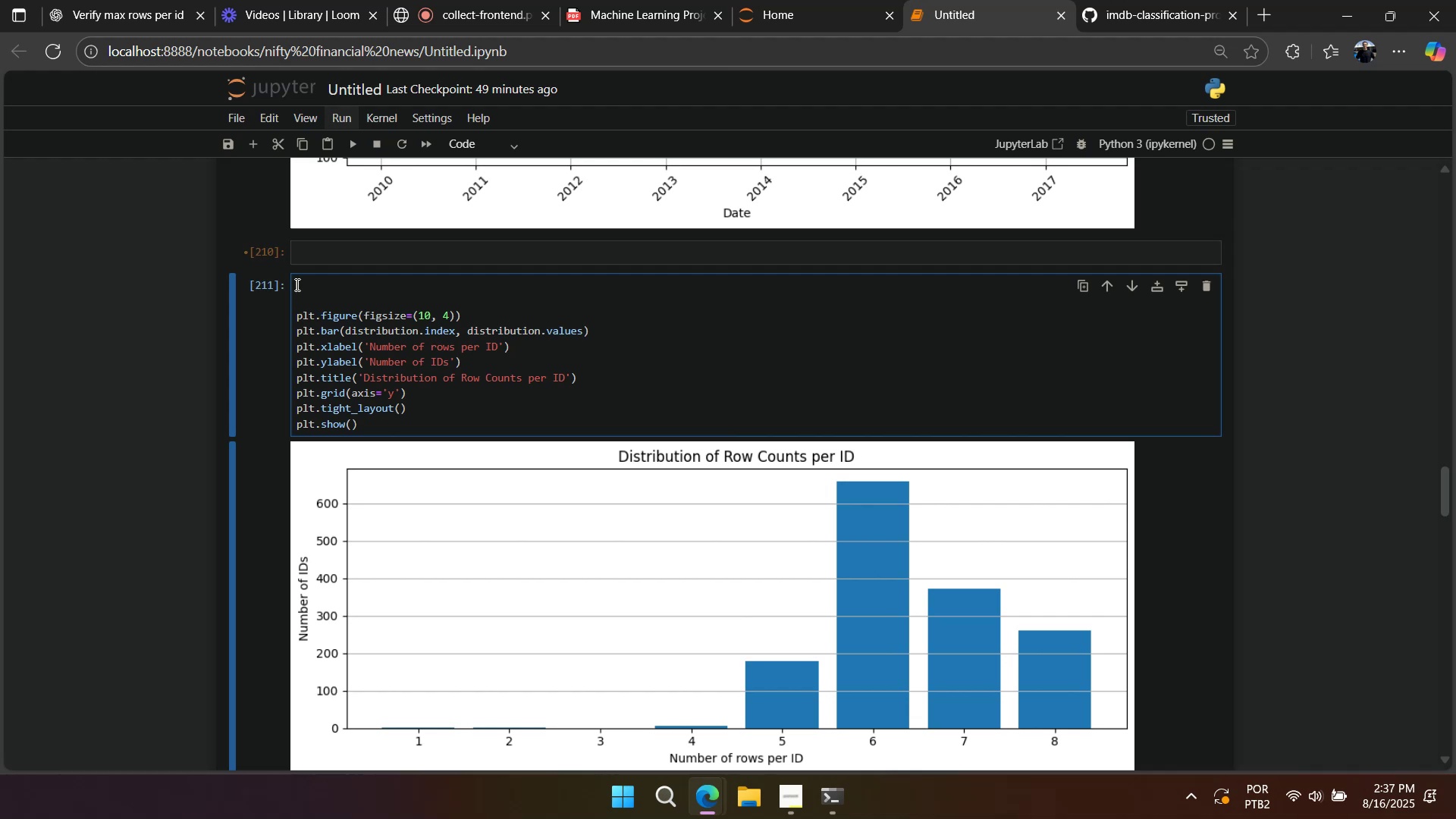 
key(Control+V)
 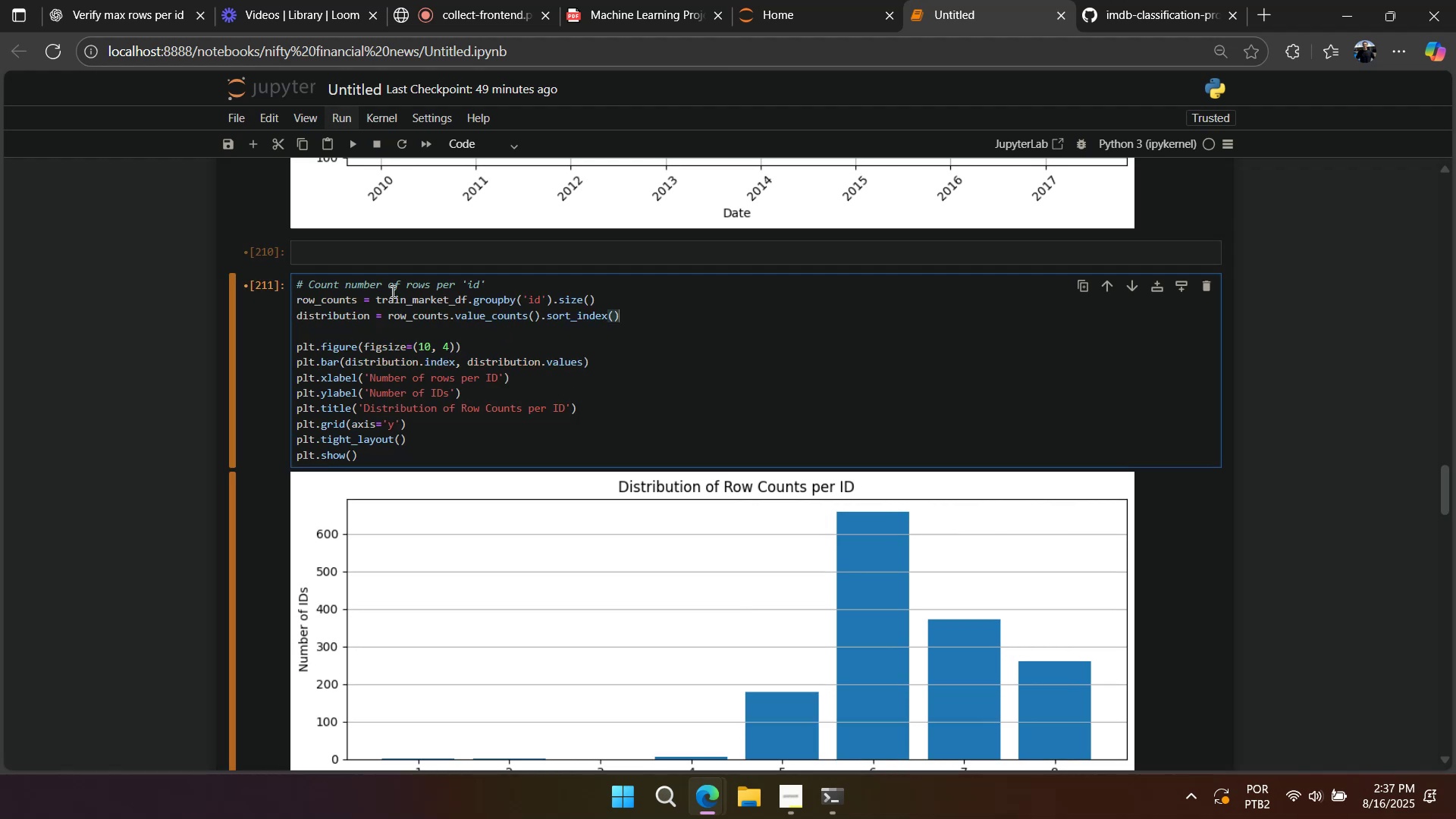 
key(Shift+Backslash)
 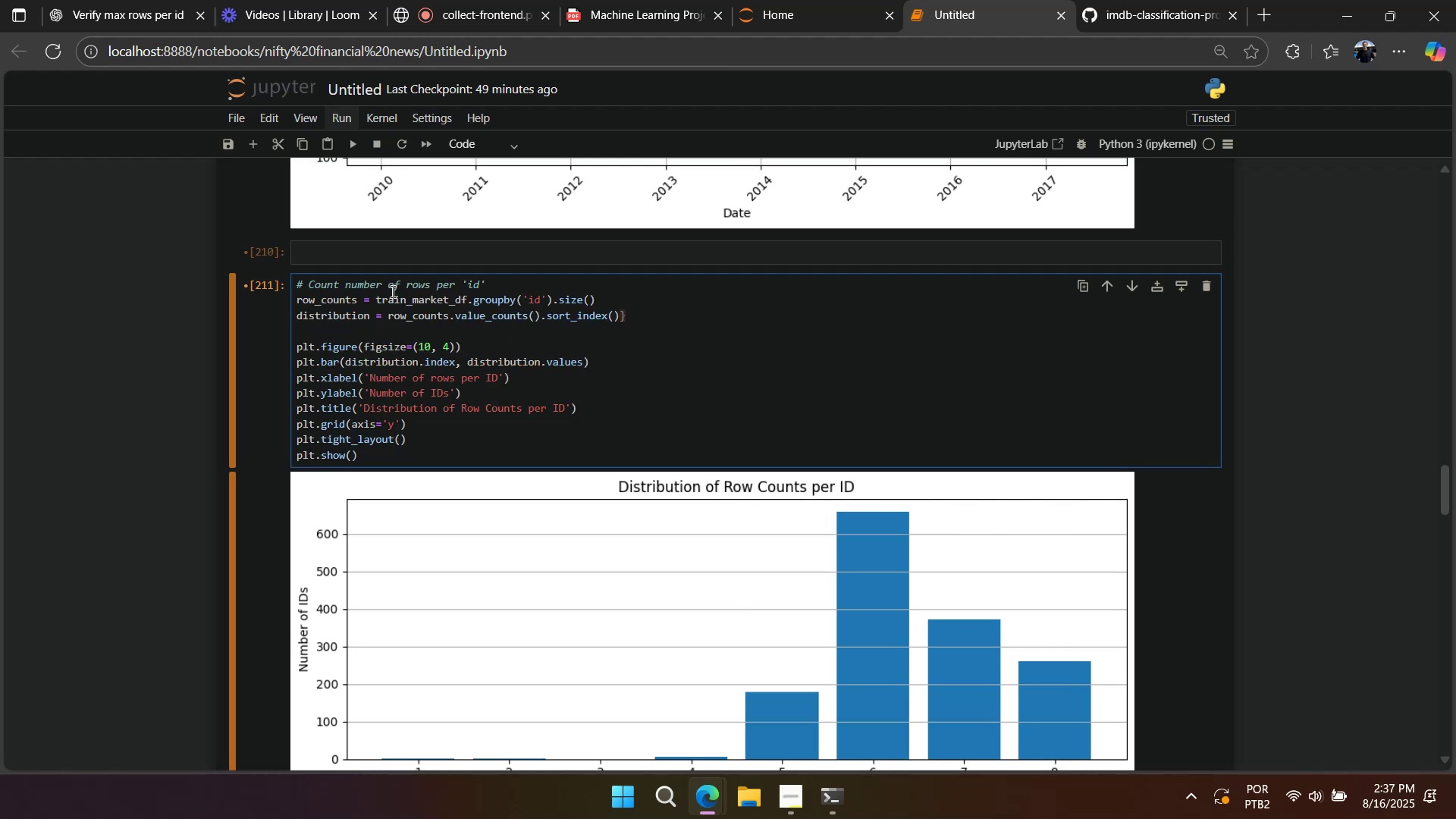 
key(Shift+Enter)
 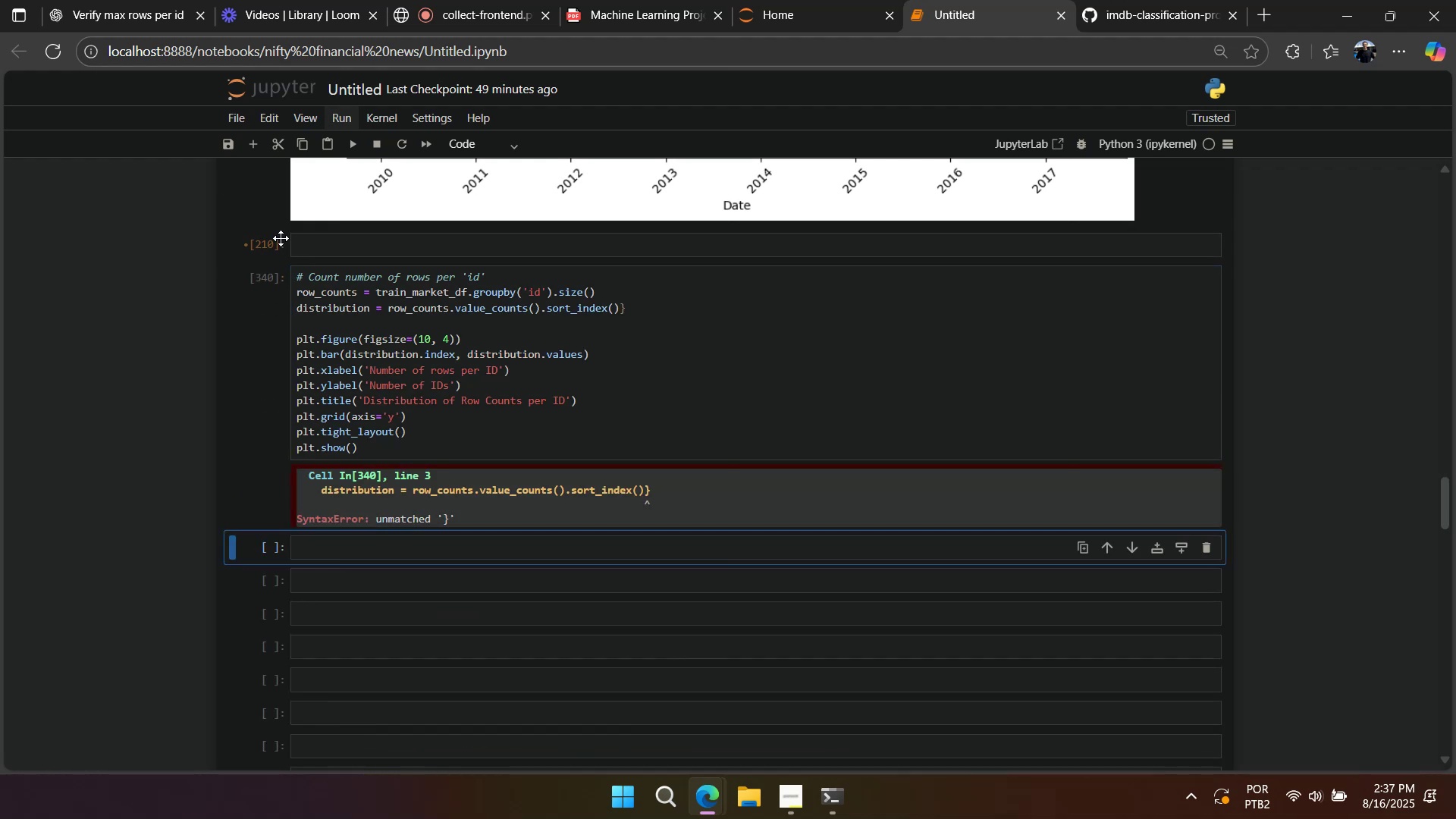 
left_click([271, 244])
 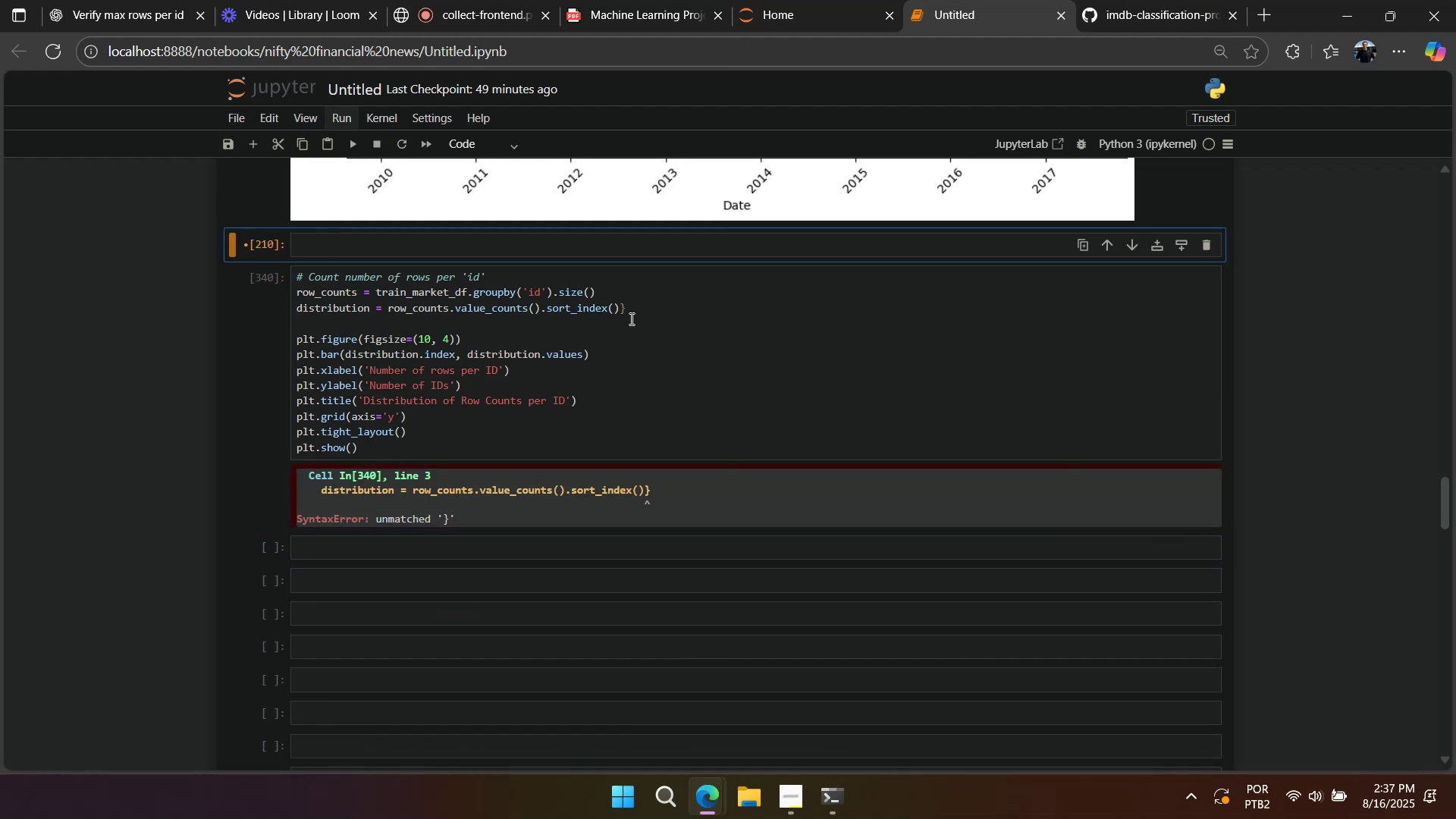 
left_click([639, 312])
 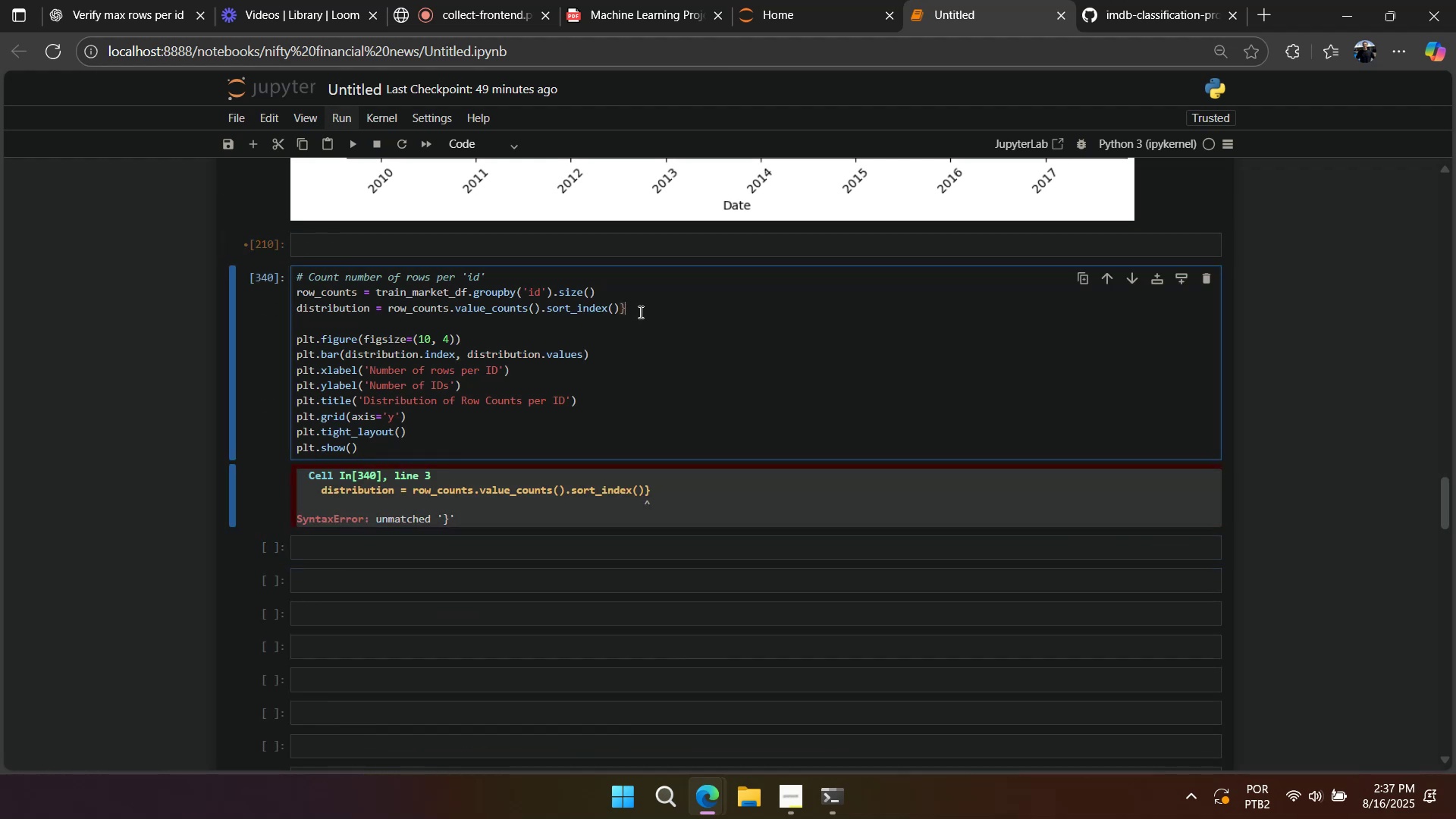 
key(Backspace)
 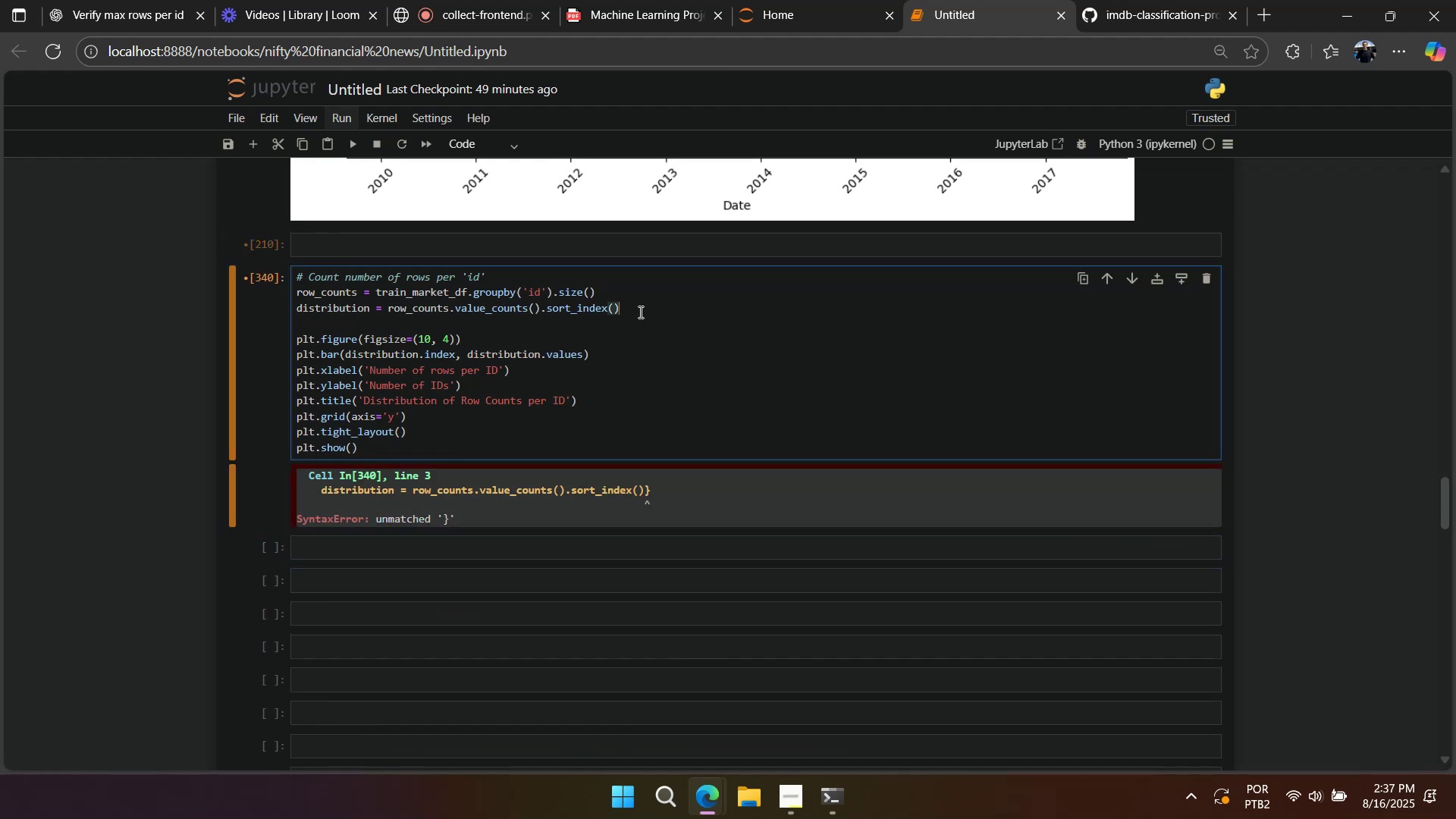 
key(Shift+Enter)
 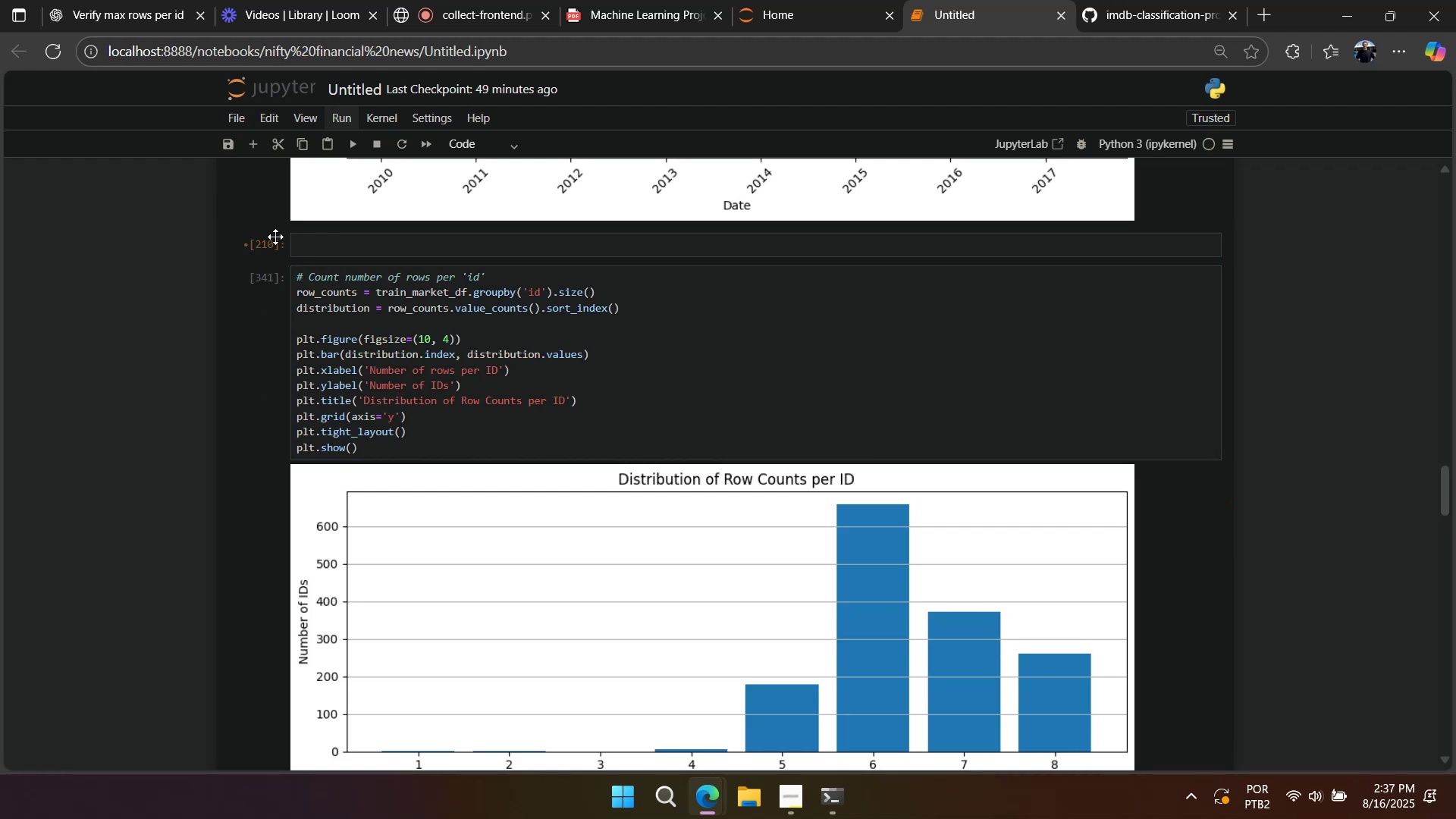 
left_click([272, 238])
 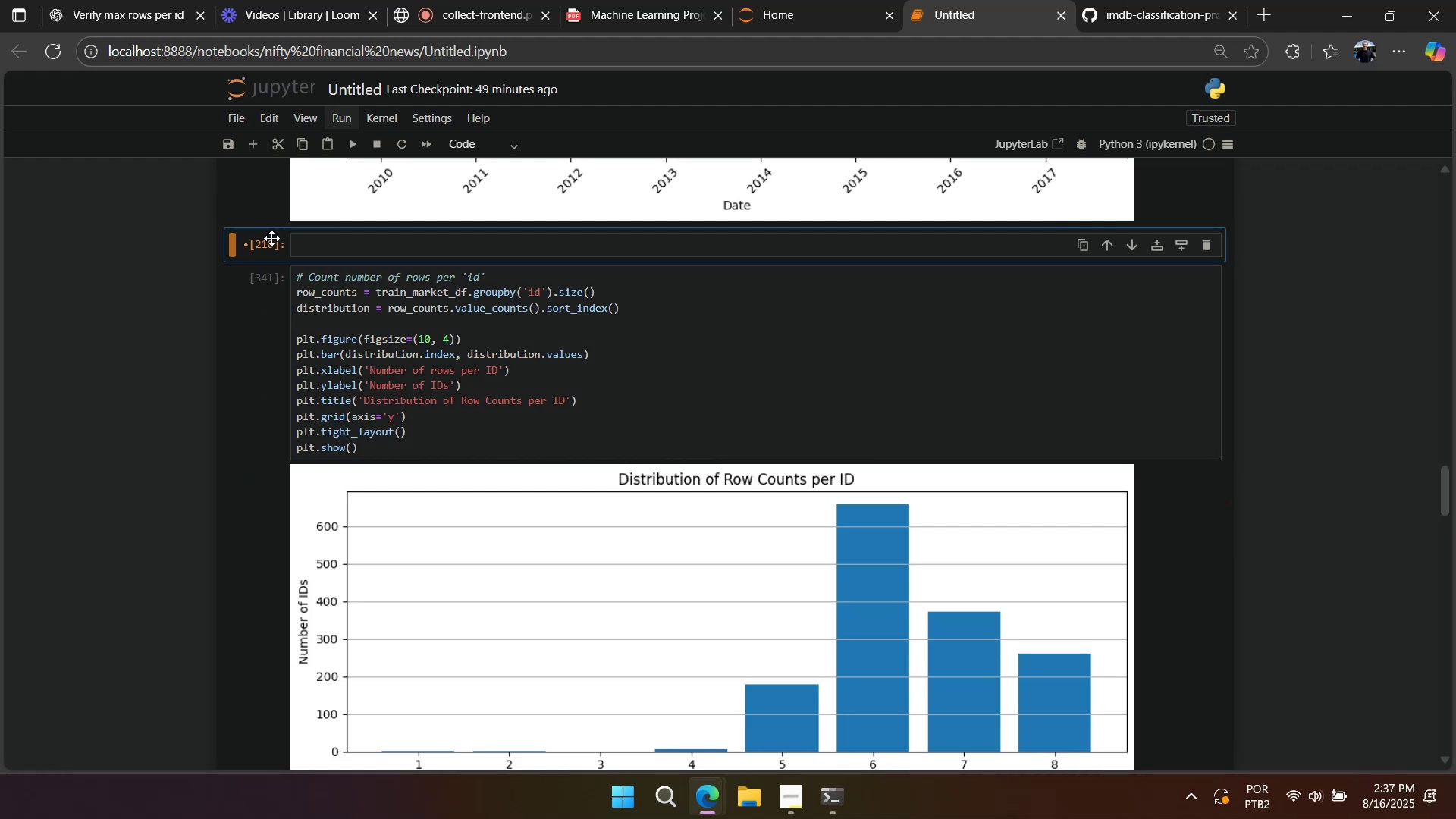 
type(dd)
 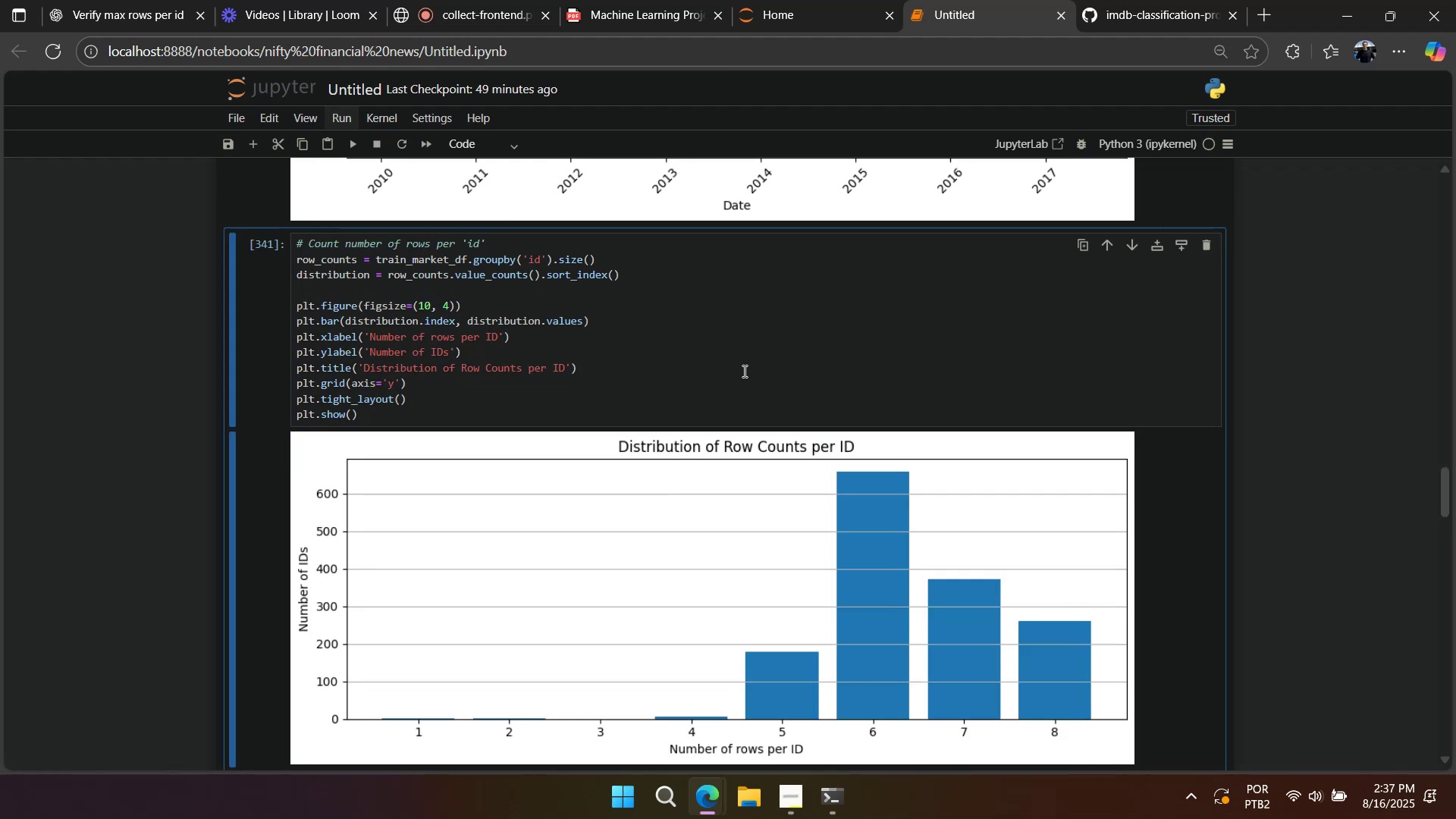 
scroll: coordinate [743, 371], scroll_direction: down, amount: 7.0
 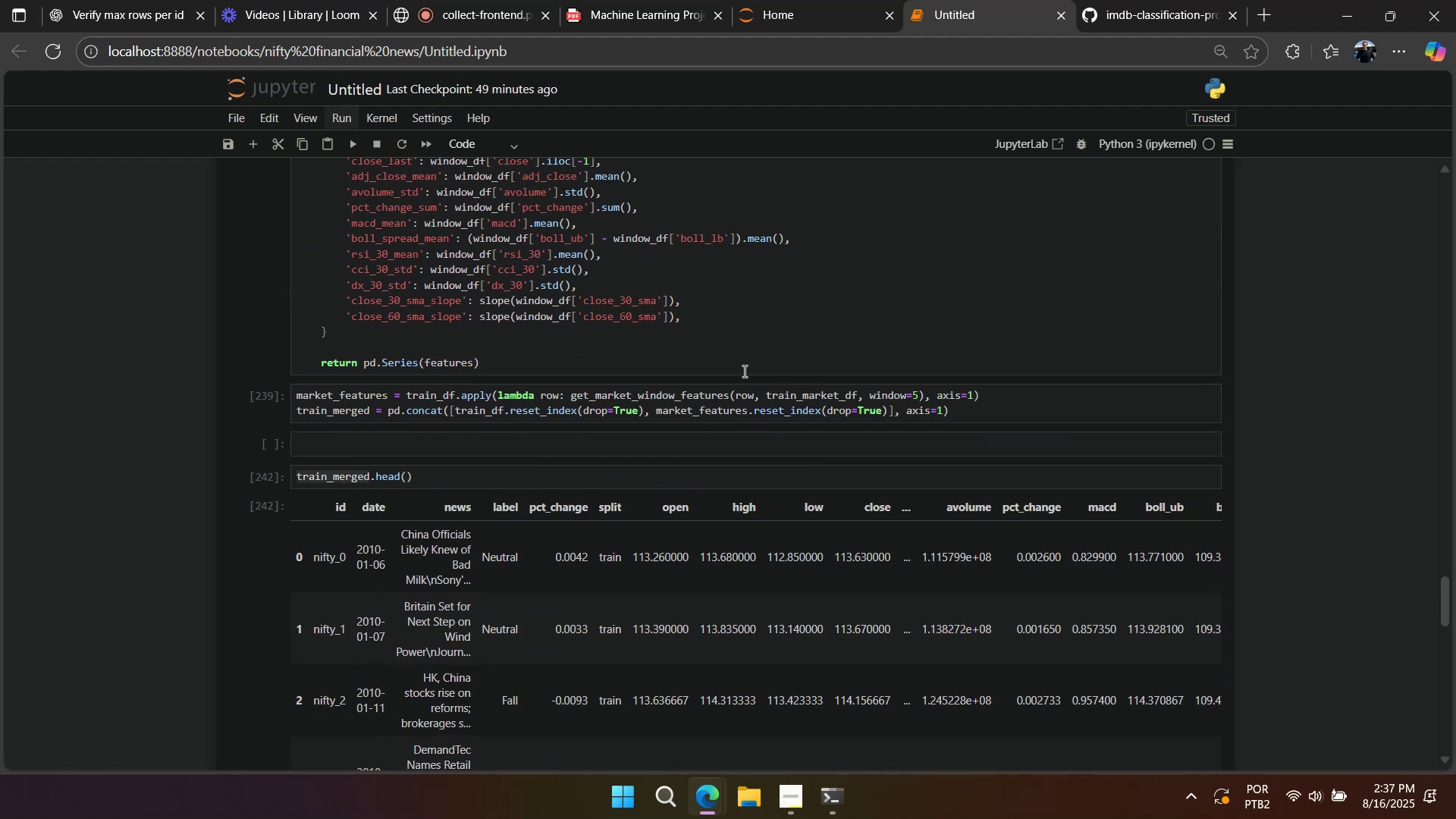 
scroll: coordinate [743, 369], scroll_direction: up, amount: 1.0
 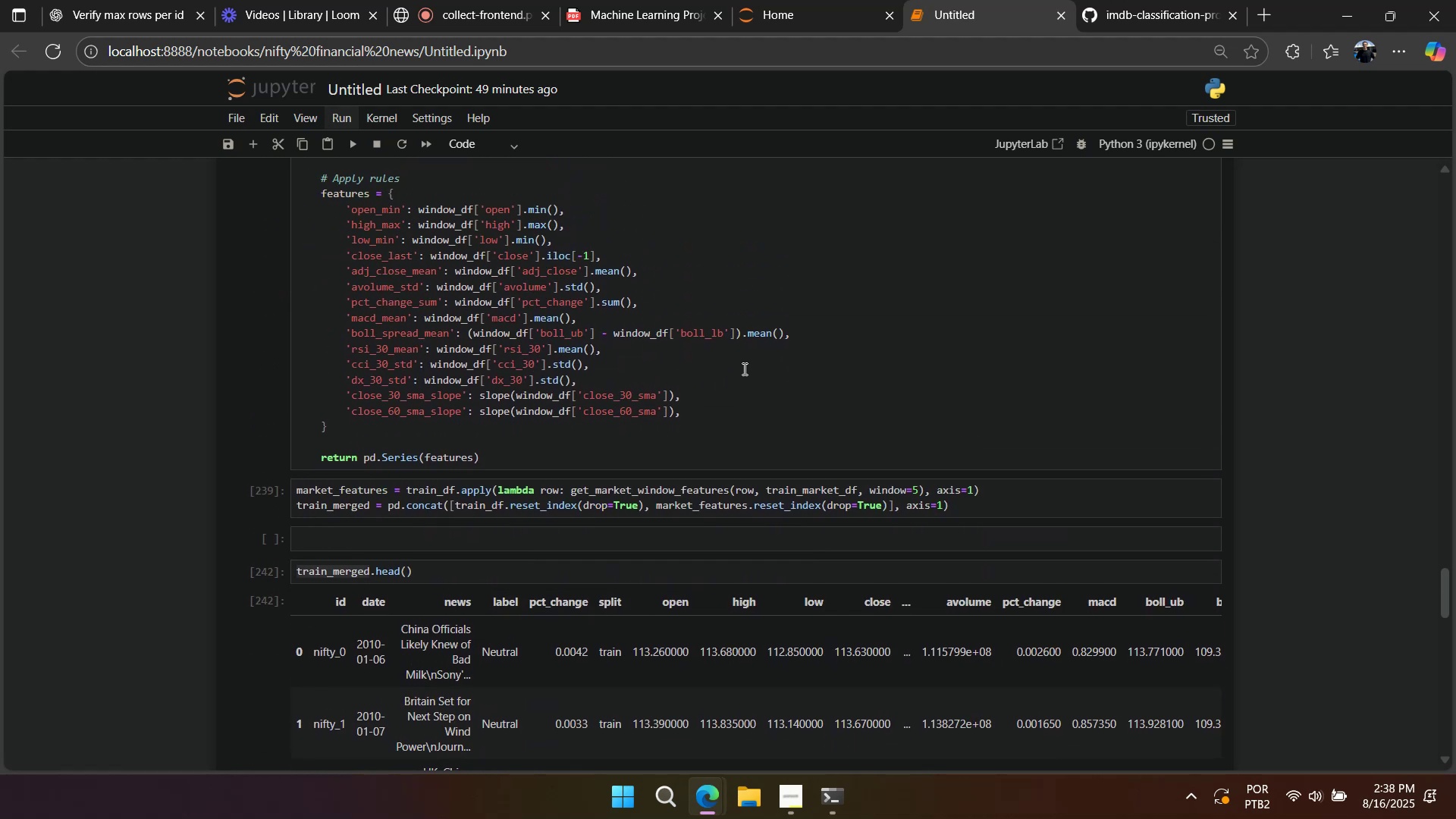 
left_click([743, 369])
 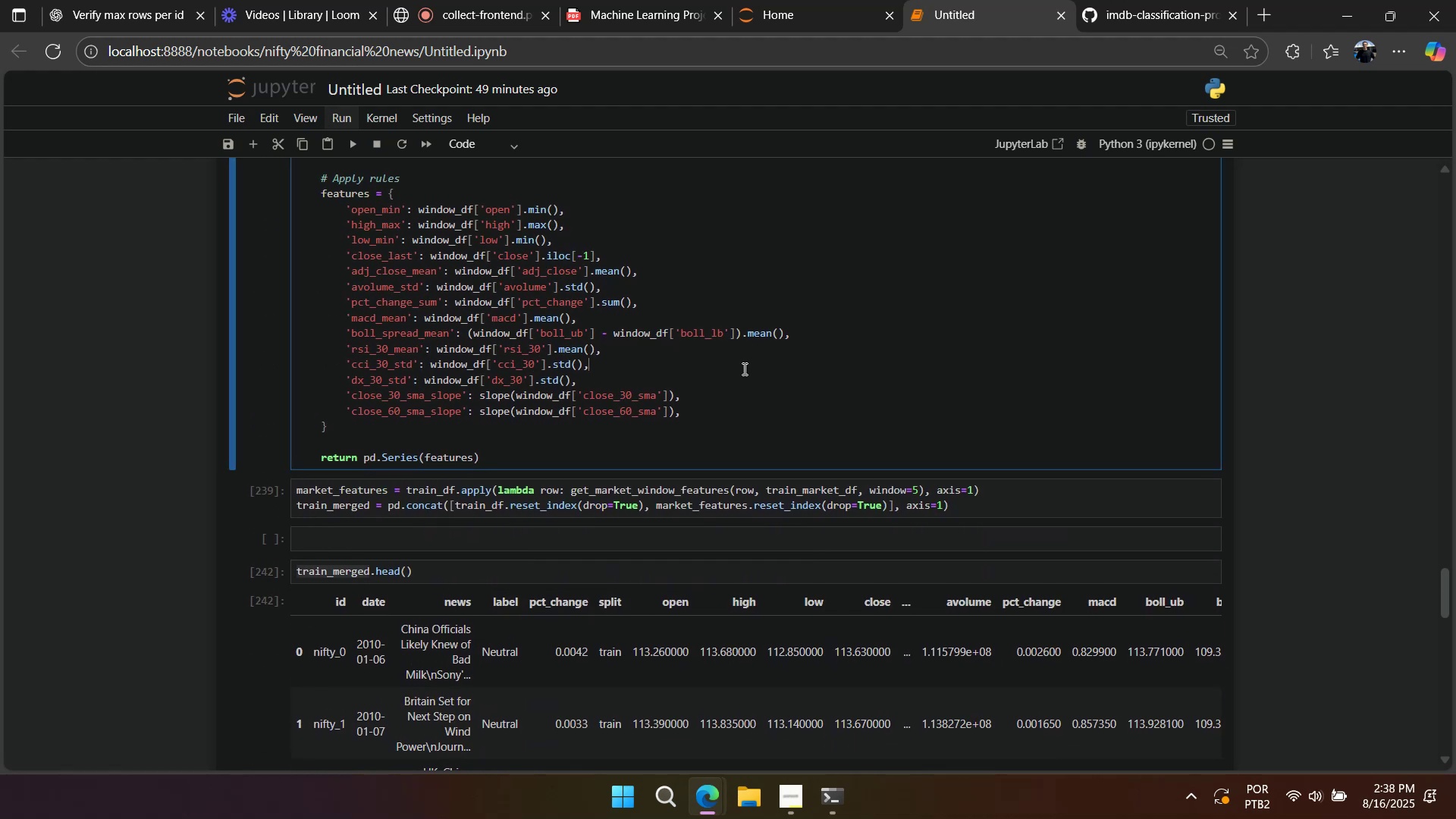 
key(Control+A)
 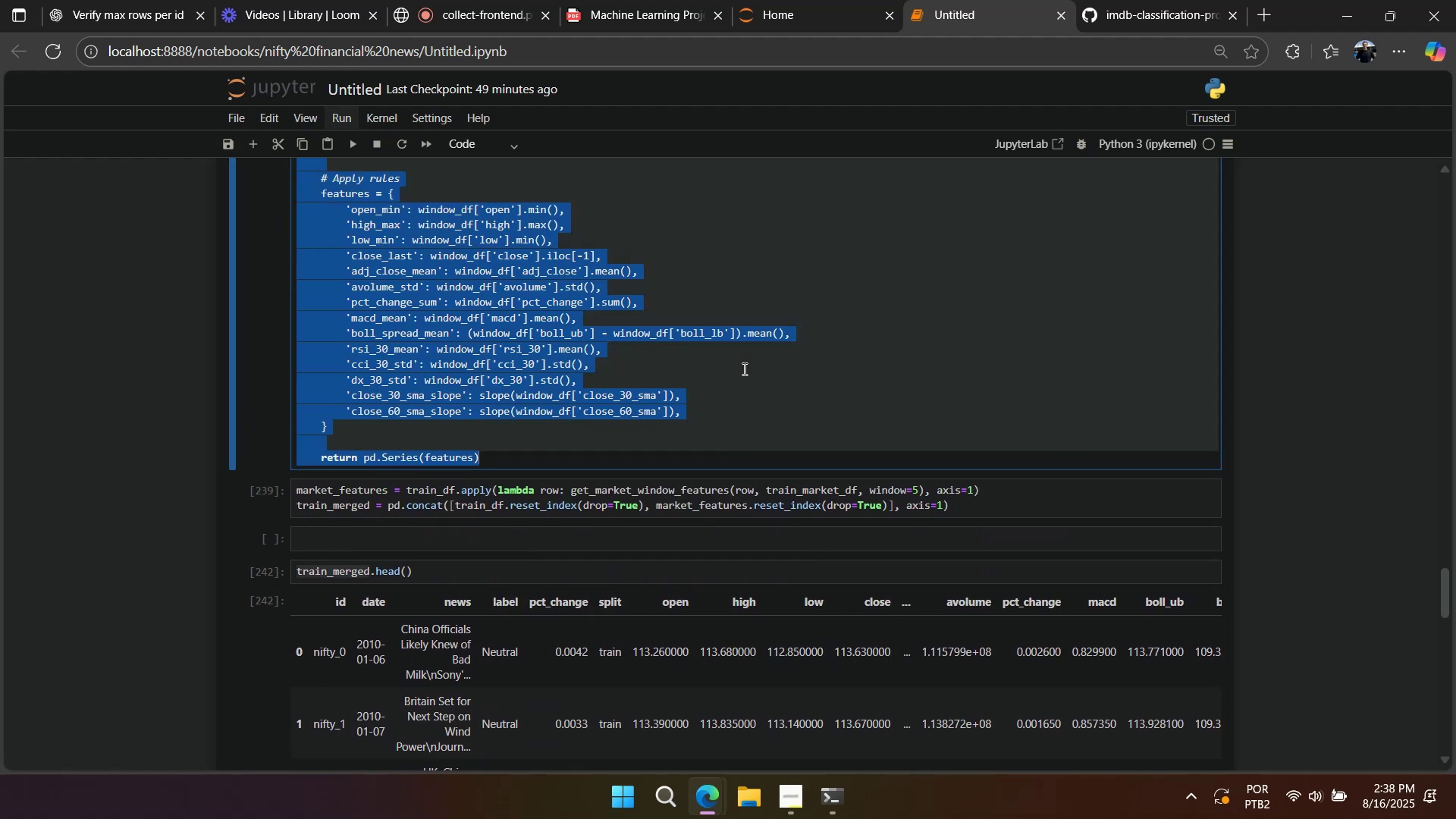 
key(Control+X)
 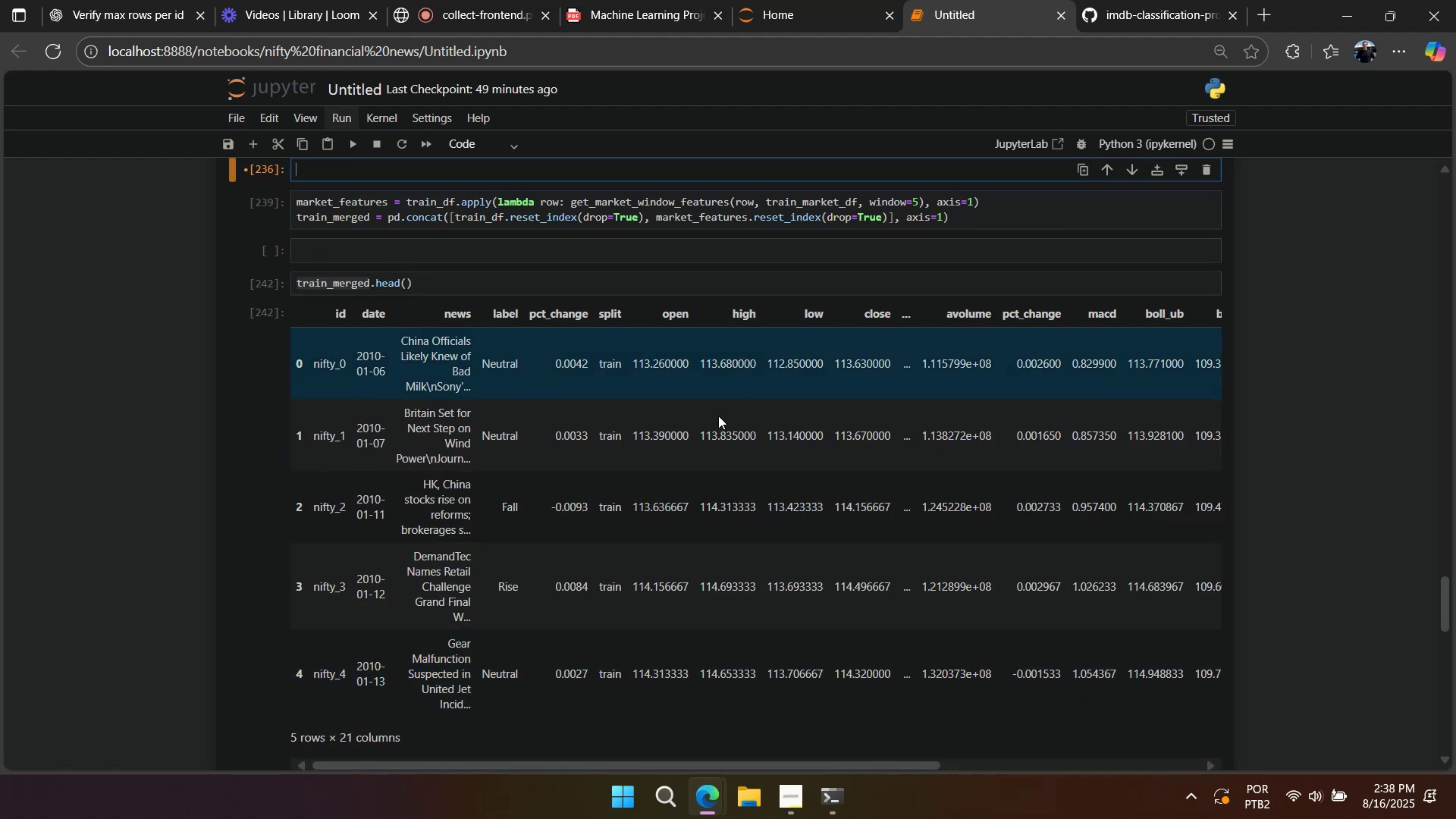 
scroll: coordinate [682, 479], scroll_direction: up, amount: 3.0
 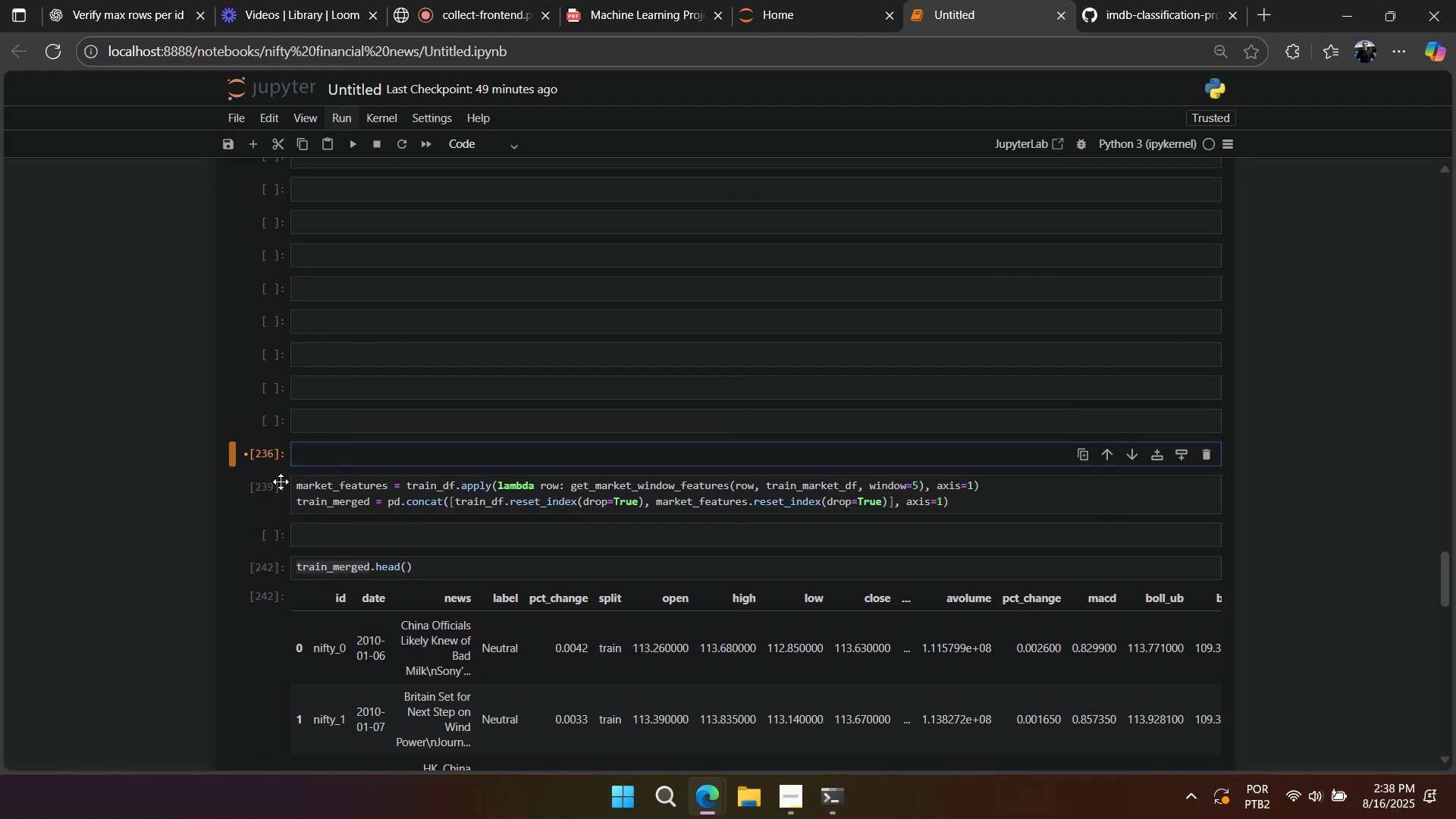 
hold_key(key=ControlLeft, duration=0.99)
 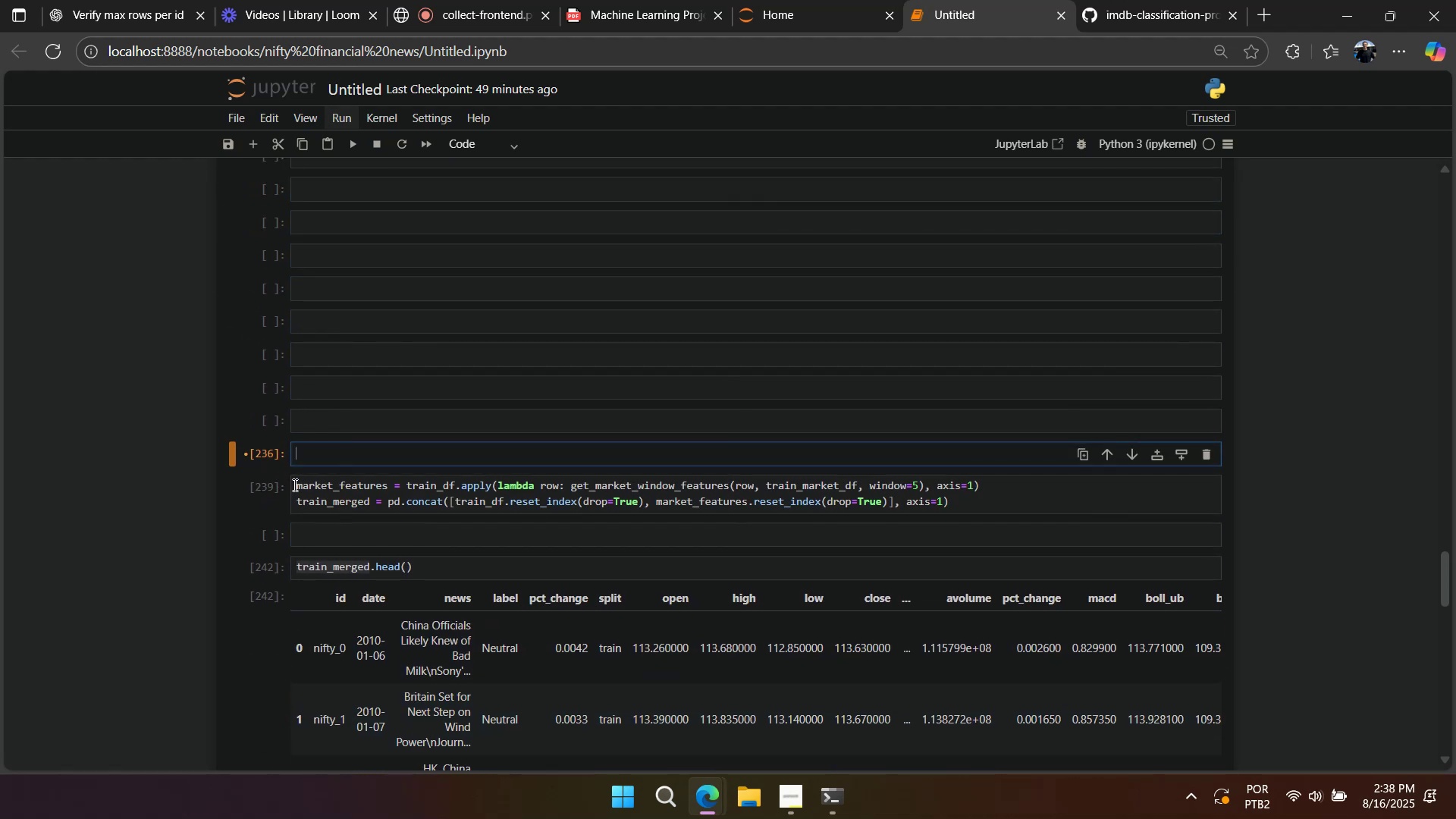 
left_click([293, 485])
 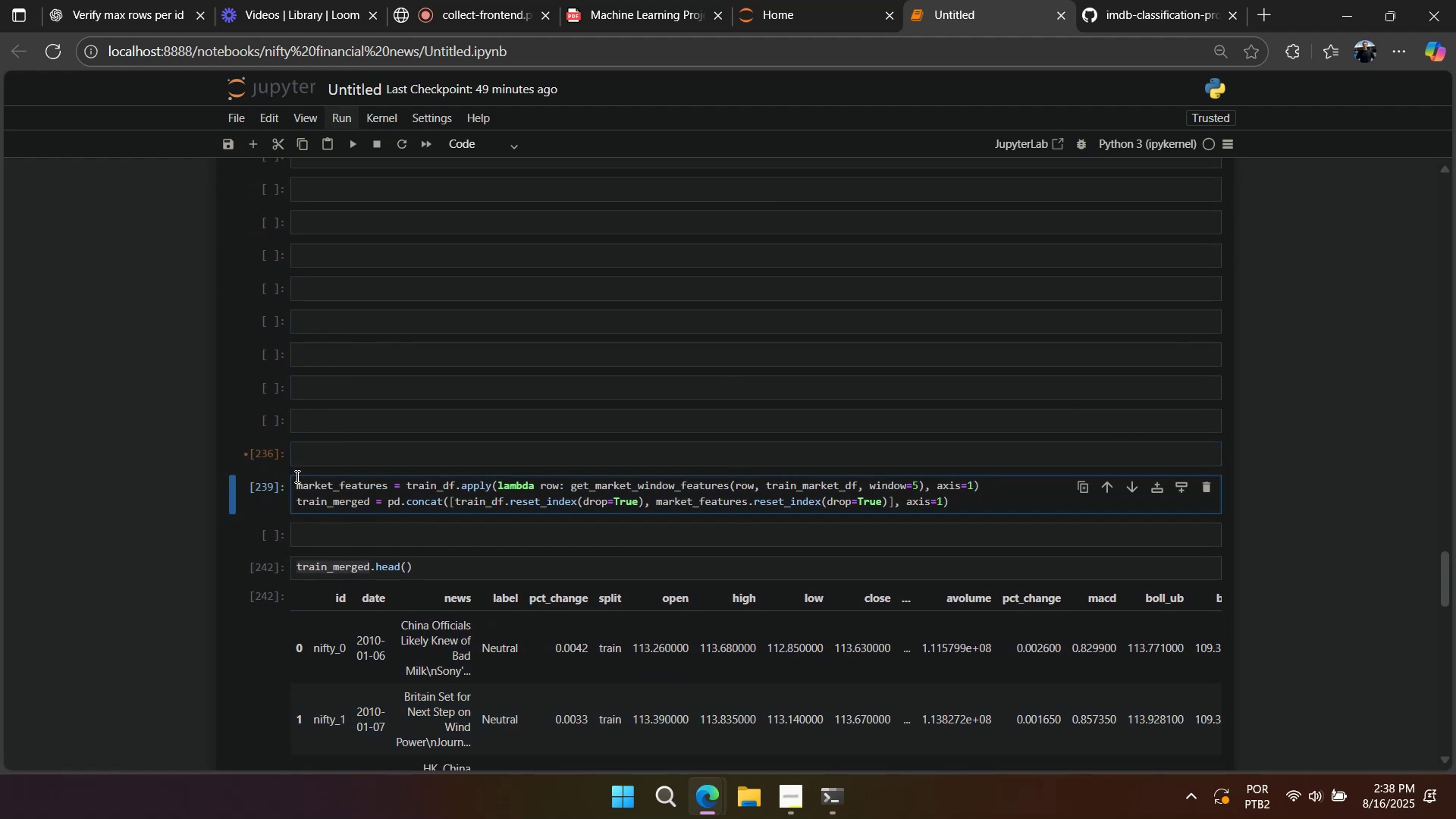 
key(Enter)
 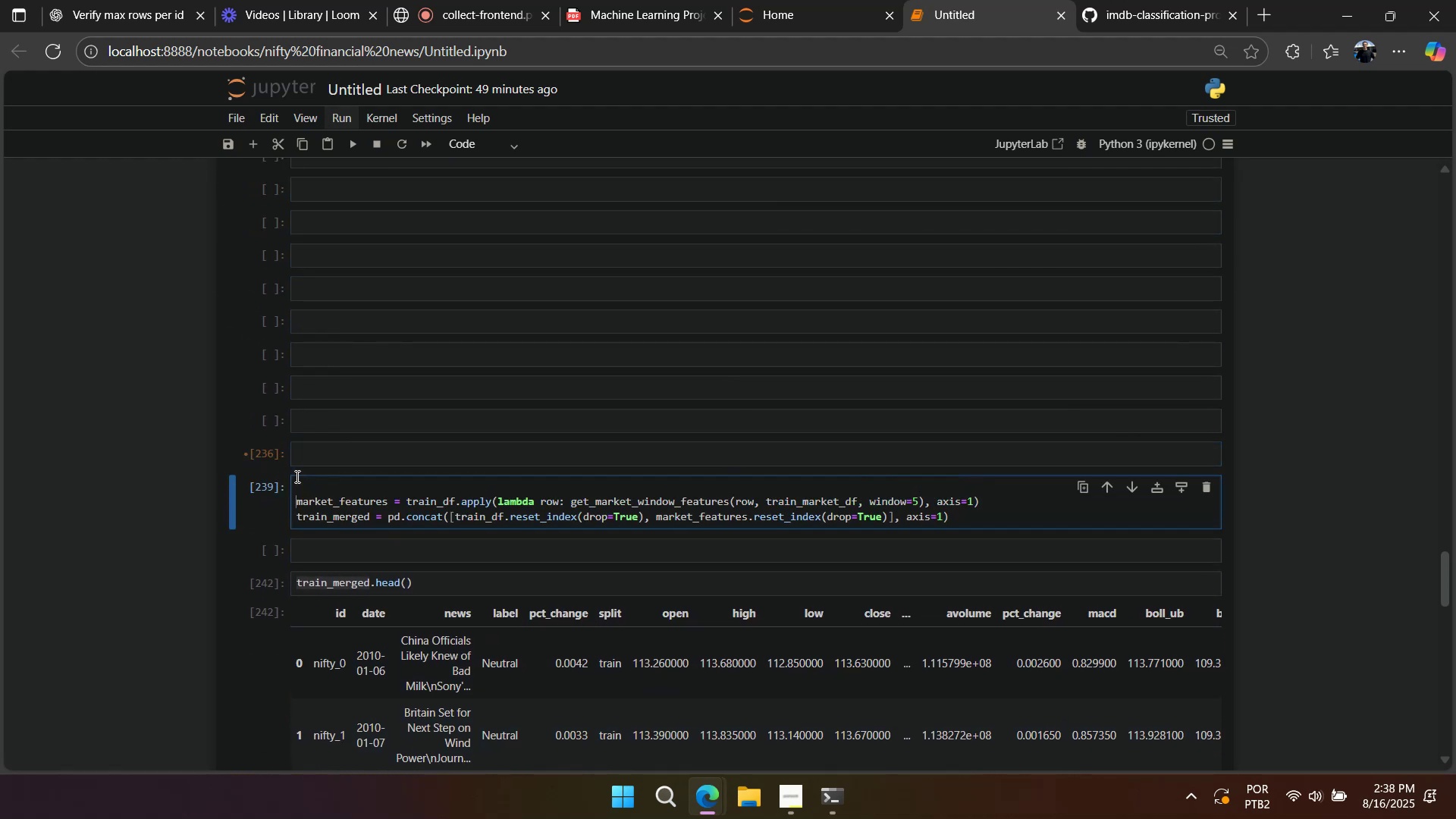 
key(Enter)
 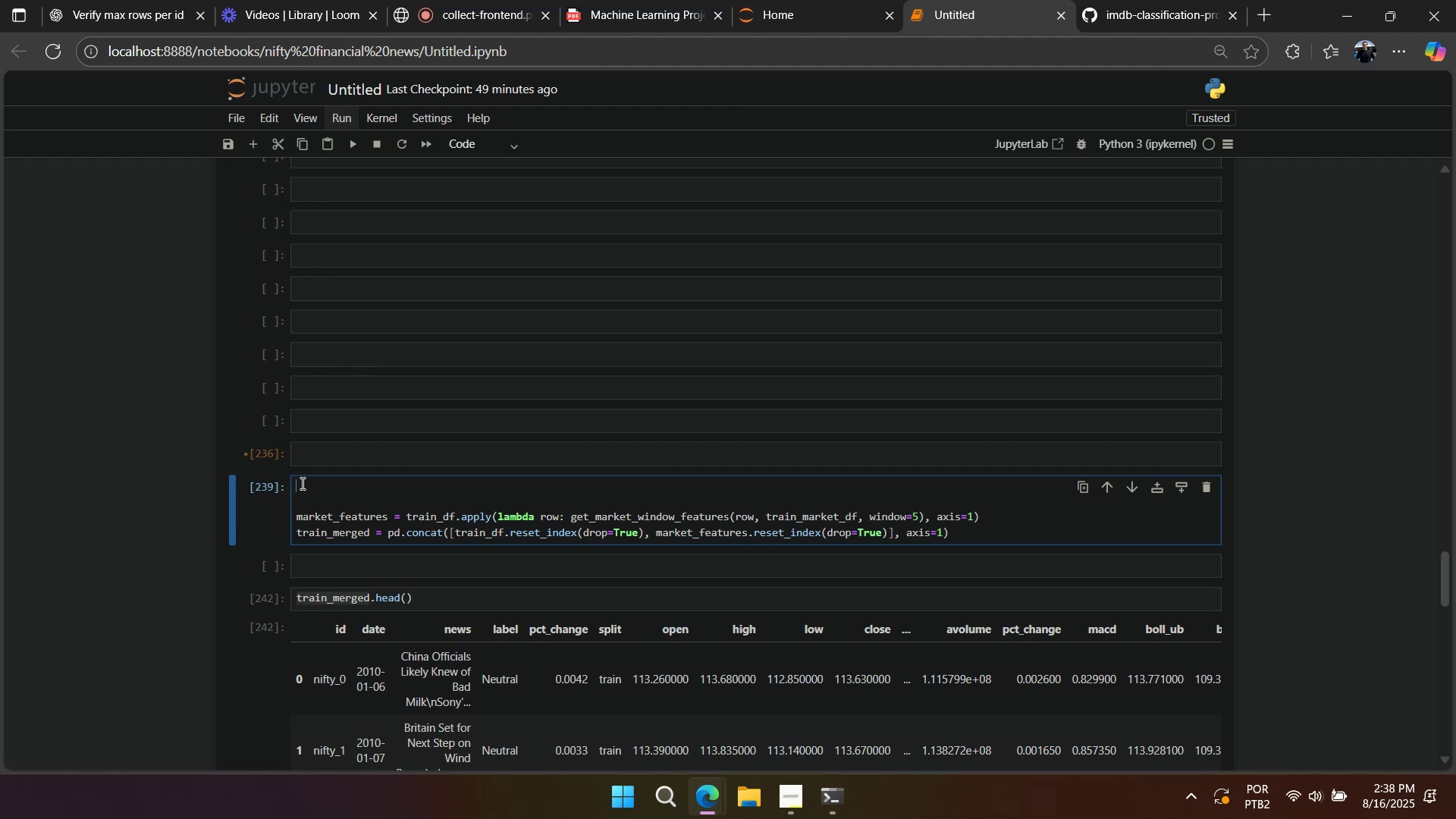 
type(# MERGE BOTH DFs AND)
key(Backspace)
key(Backspace)
key(Backspace)
key(Backspace)
key(Backspace)
key(Backspace)
key(Backspace)
type(MARKET AND MAIN DFs)
 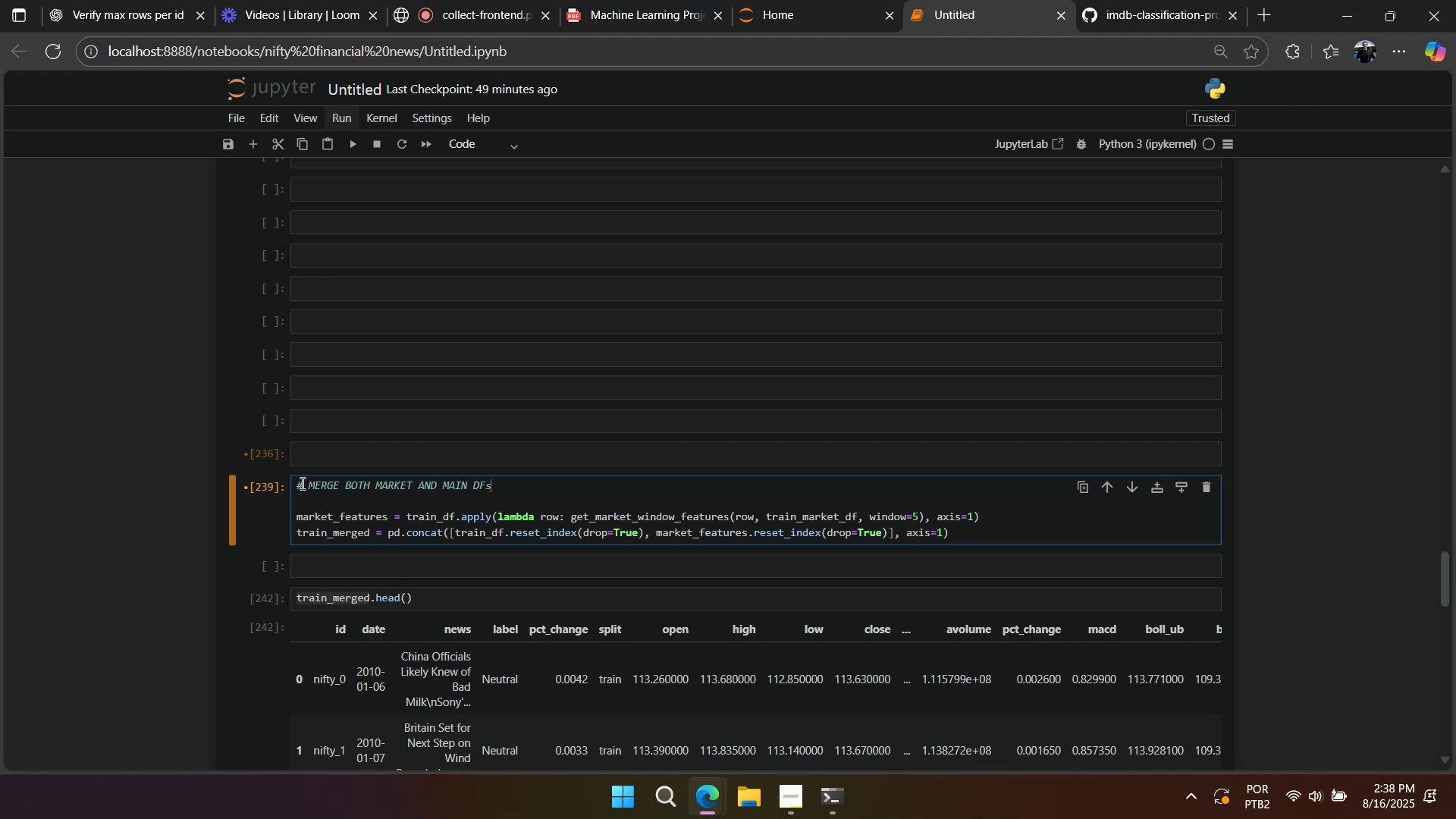 
wait(12.49)
 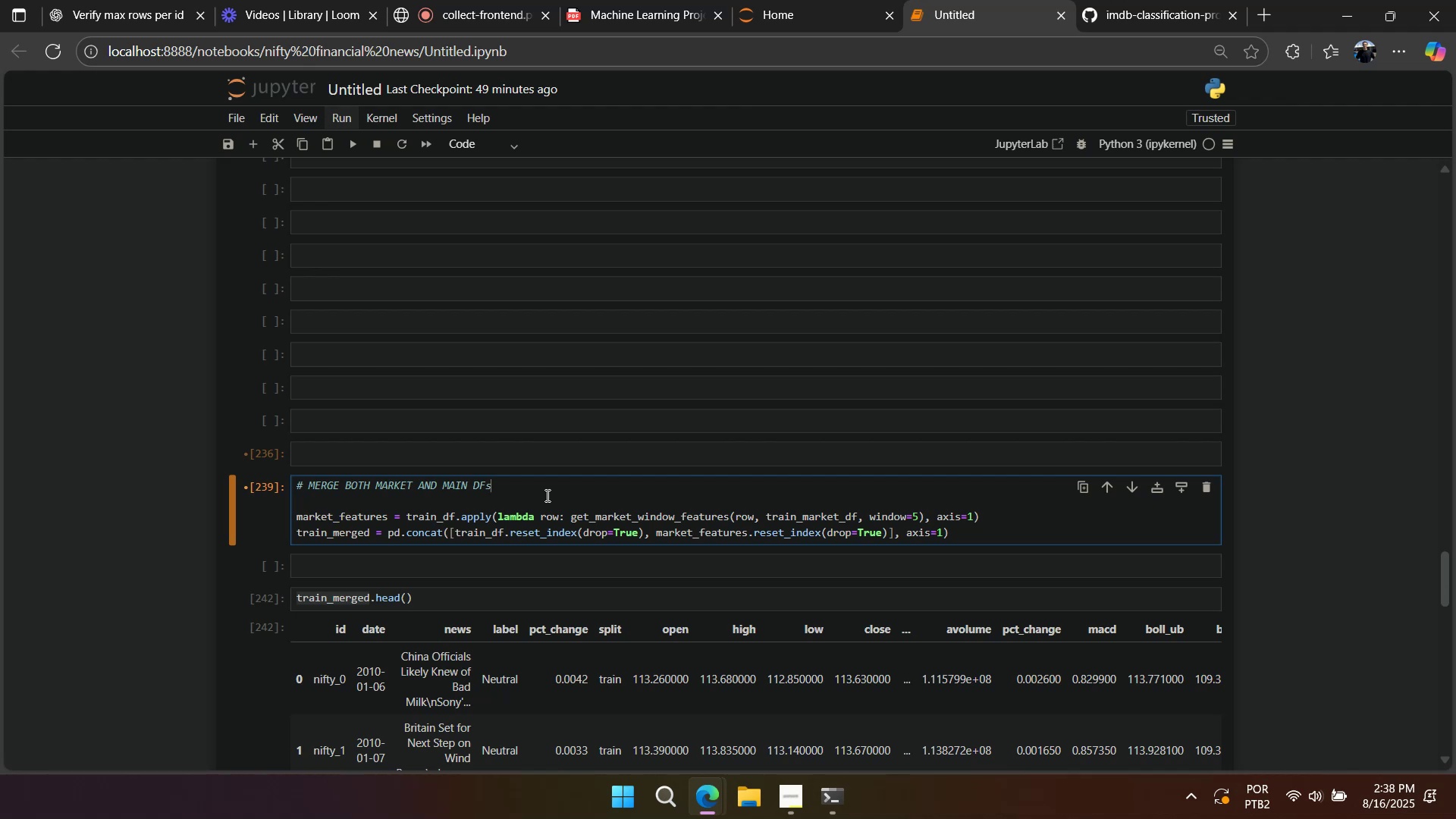 
type(AT)
key(Backspace)
key(Backspace)
 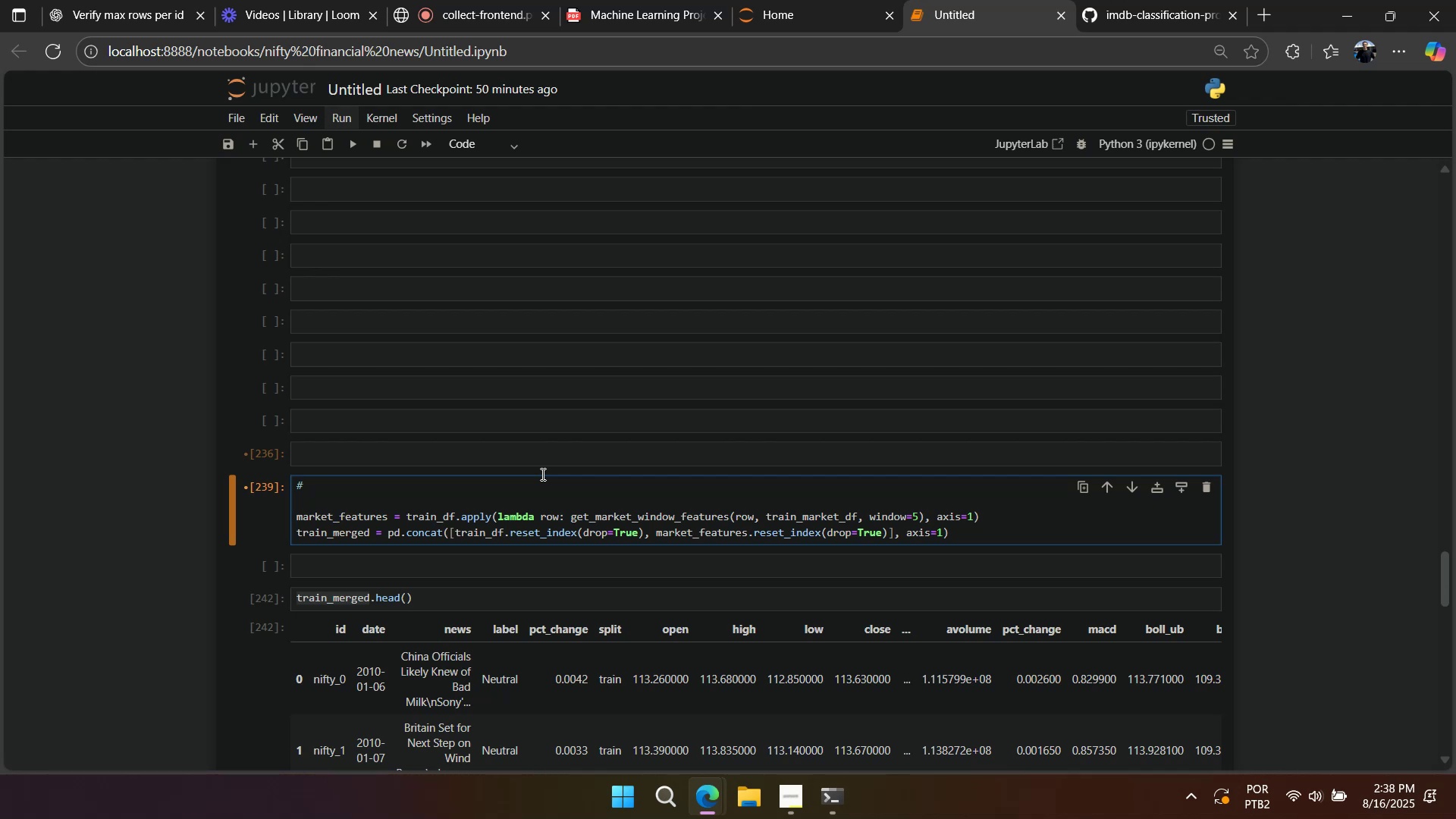 
wait(7.16)
 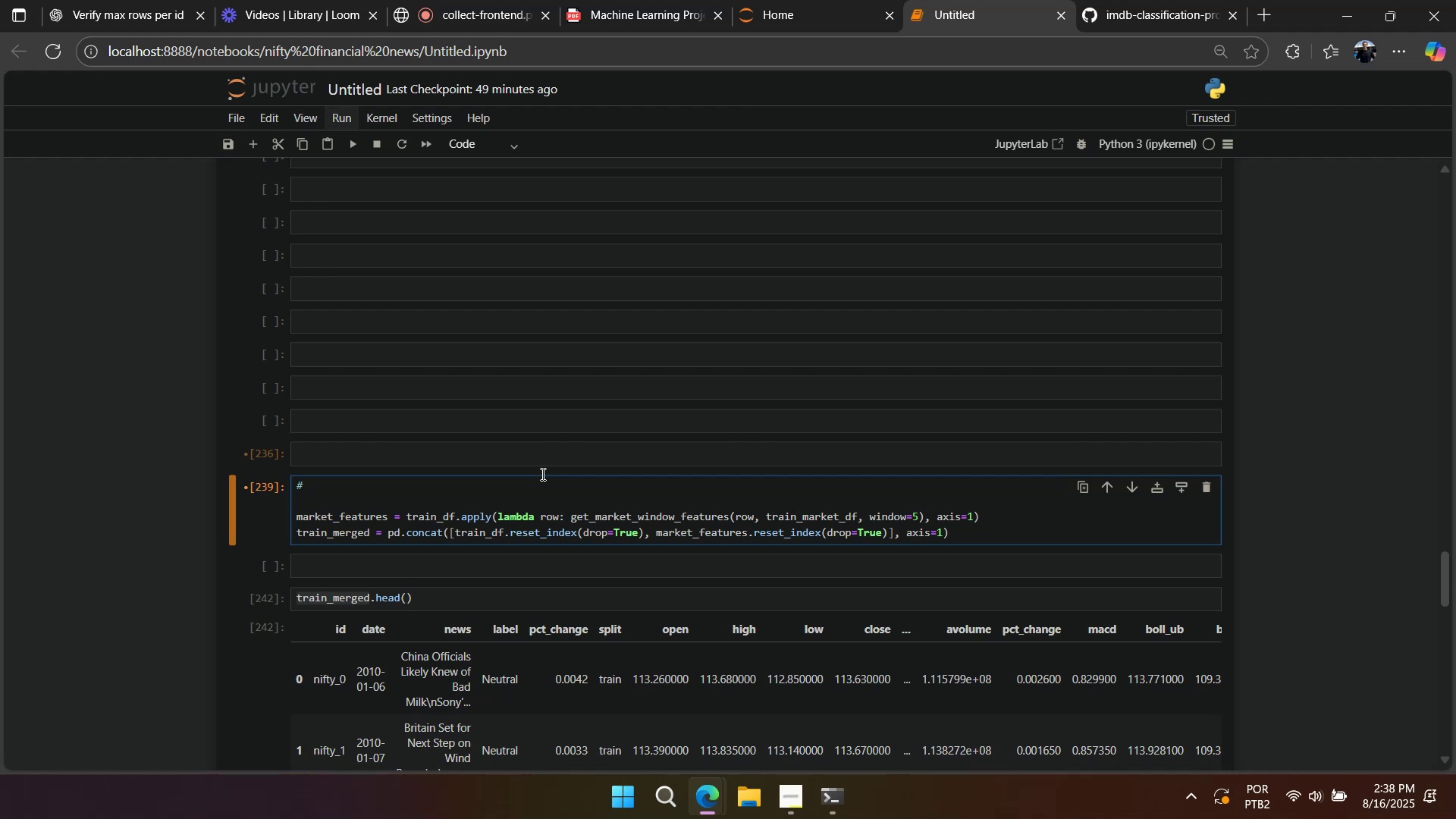 
type(A)
key(Backspace)
type(ASSIGN NEW FEATURES TO MAIN DF (BASED O )
key(Backspace)
type(N MARKET DF))
 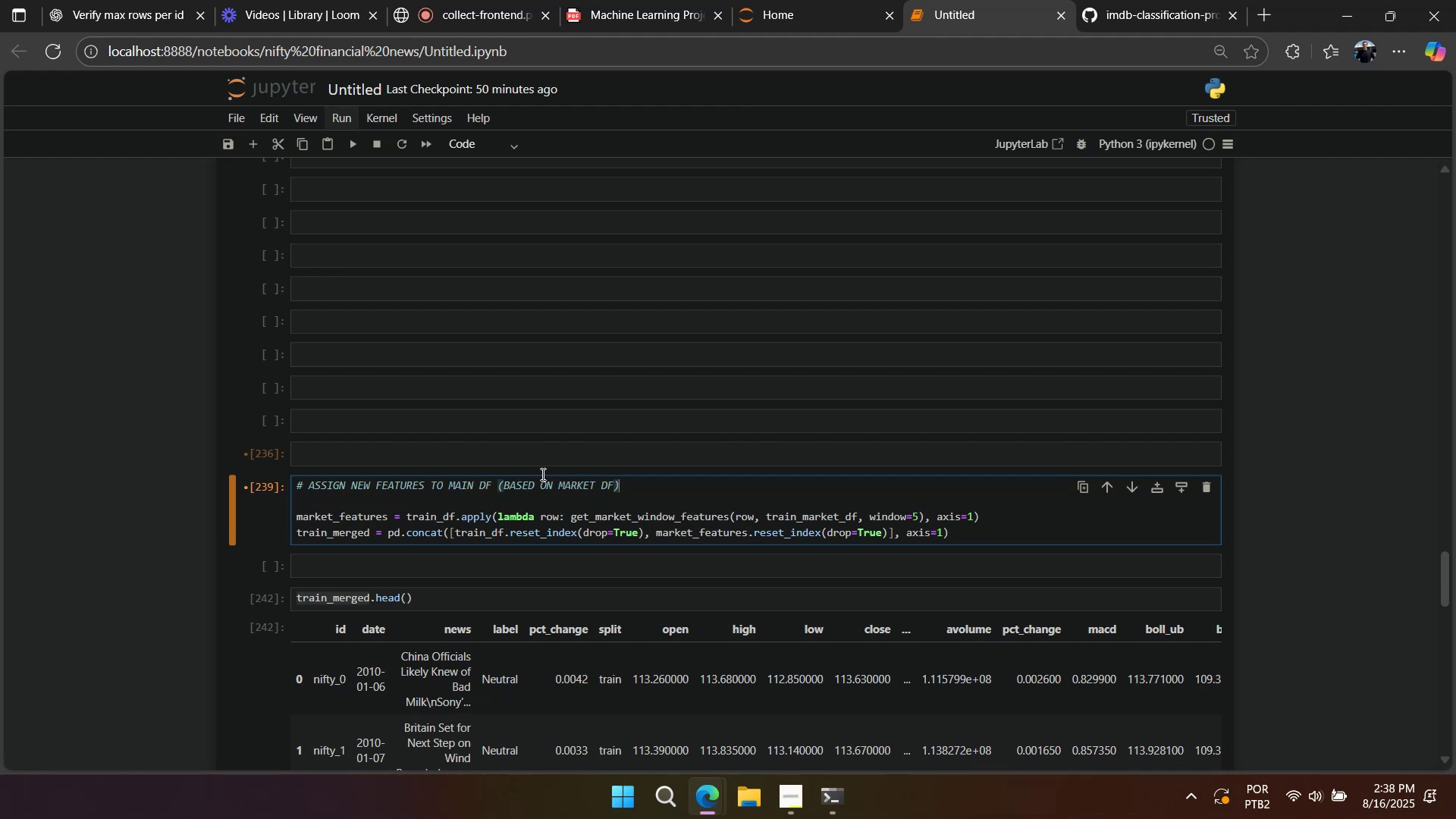 
left_click([491, 504])
 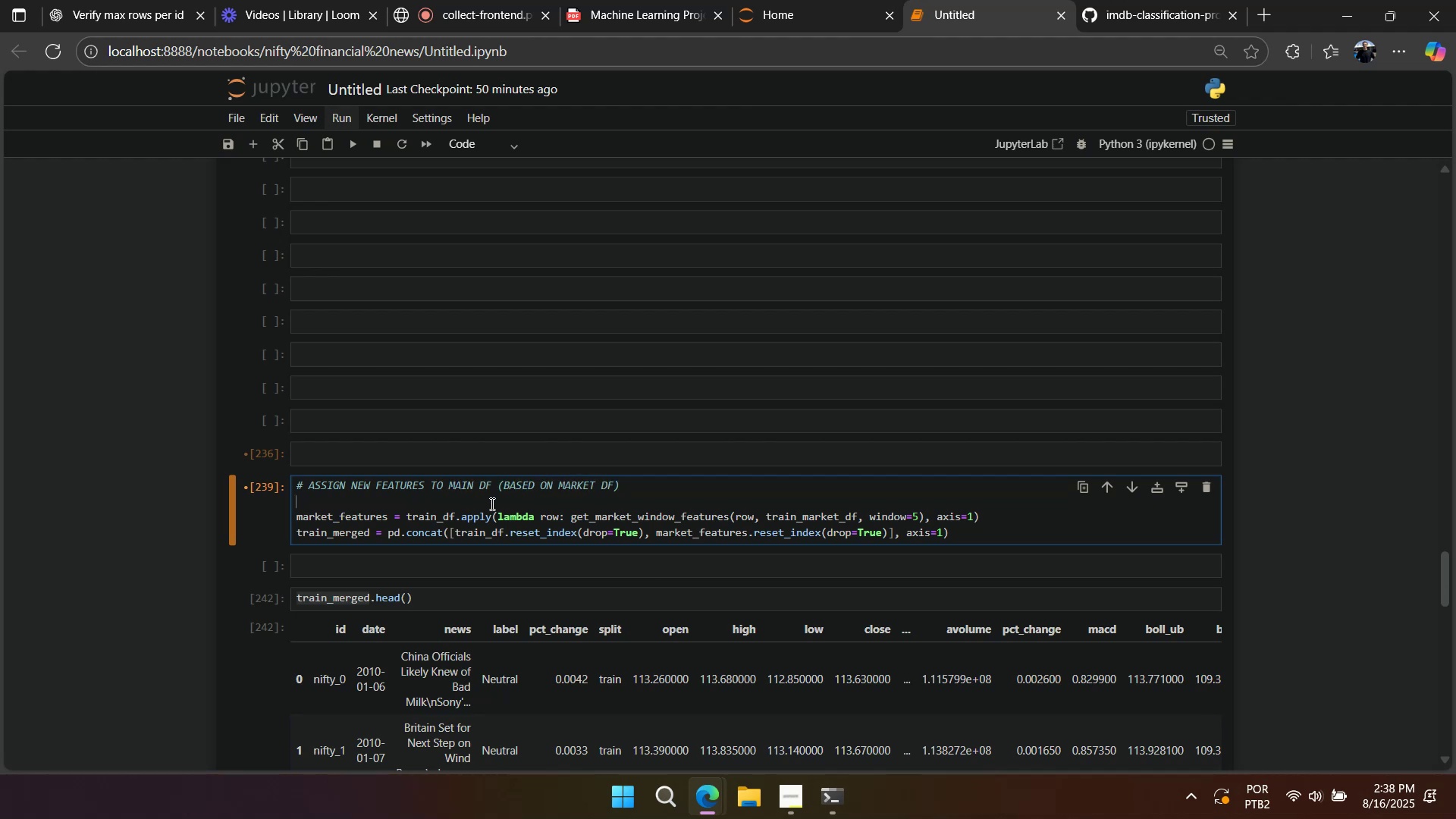 
key(Shift+Backspace)
 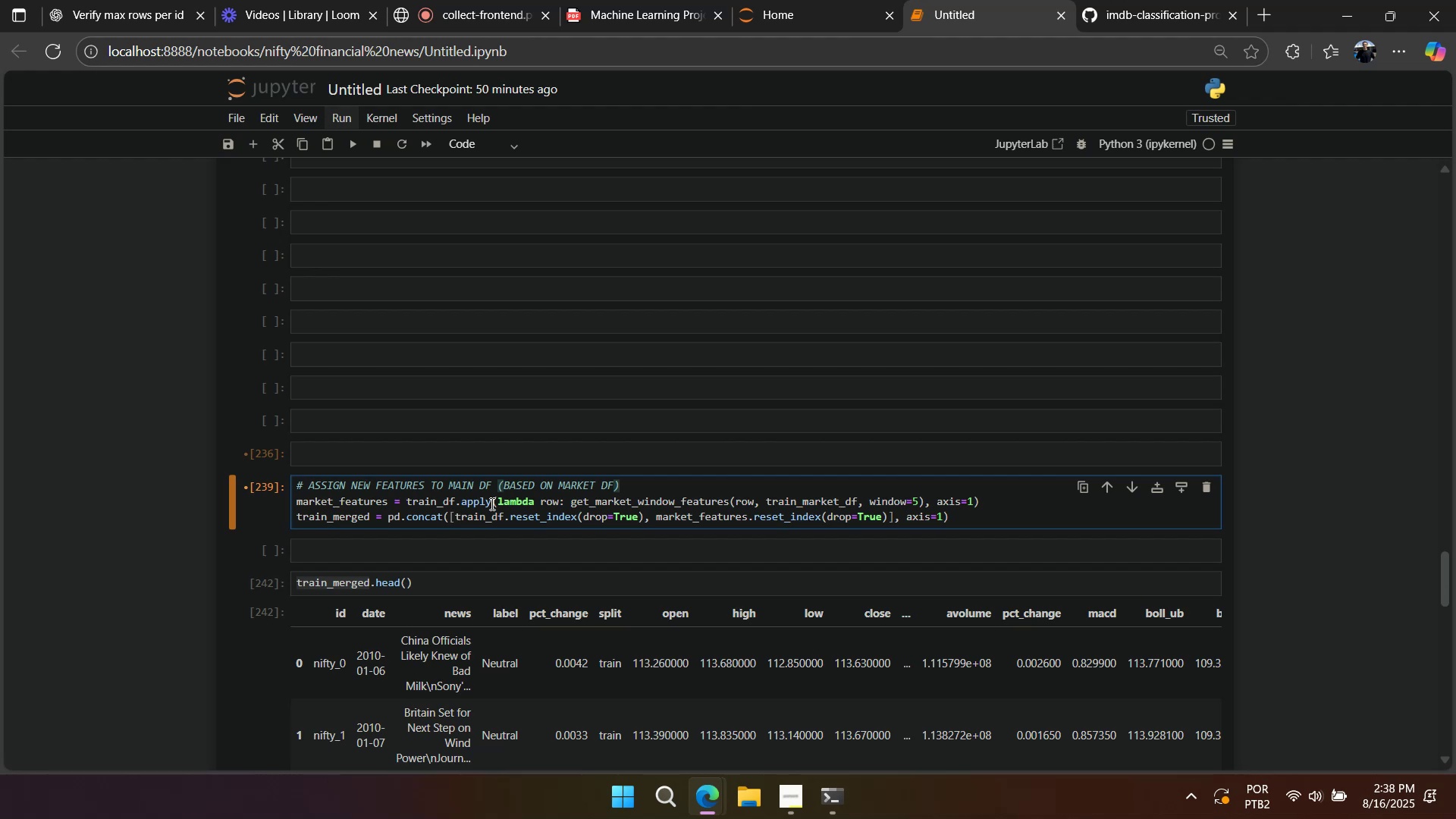 
key(Shift+Enter)
 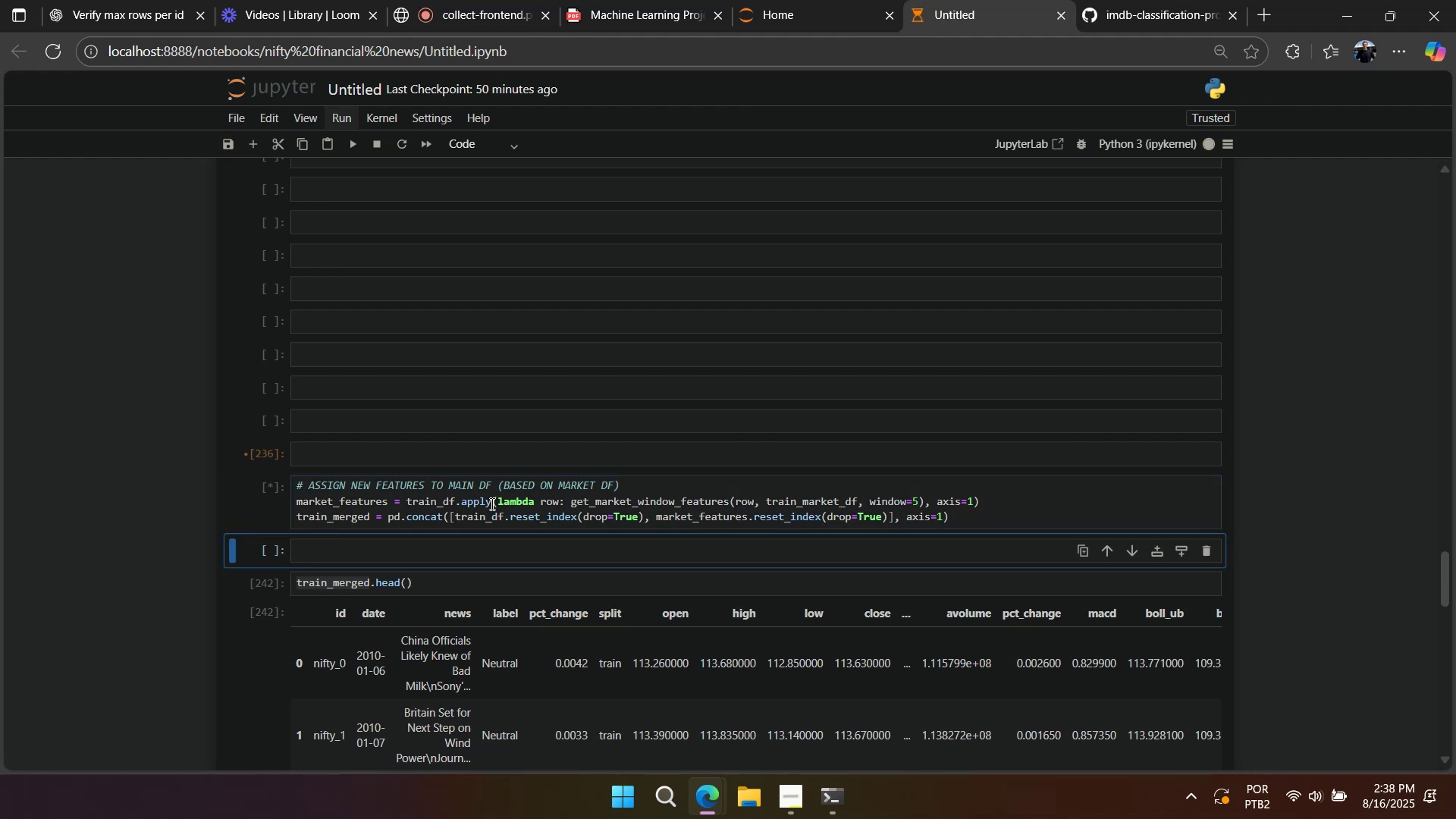 
key(Shift+Enter)
 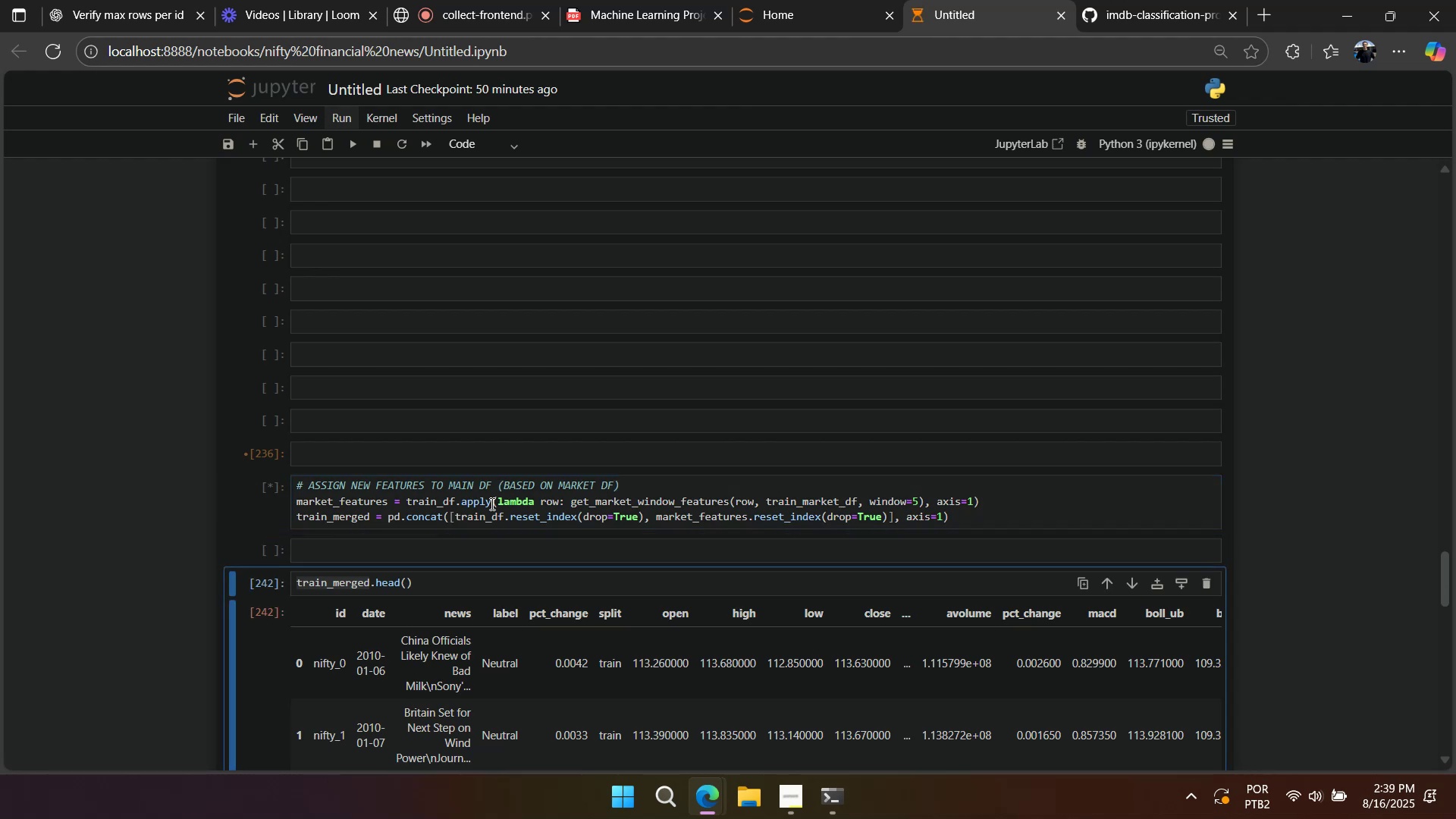 
key(Shift+Enter)
 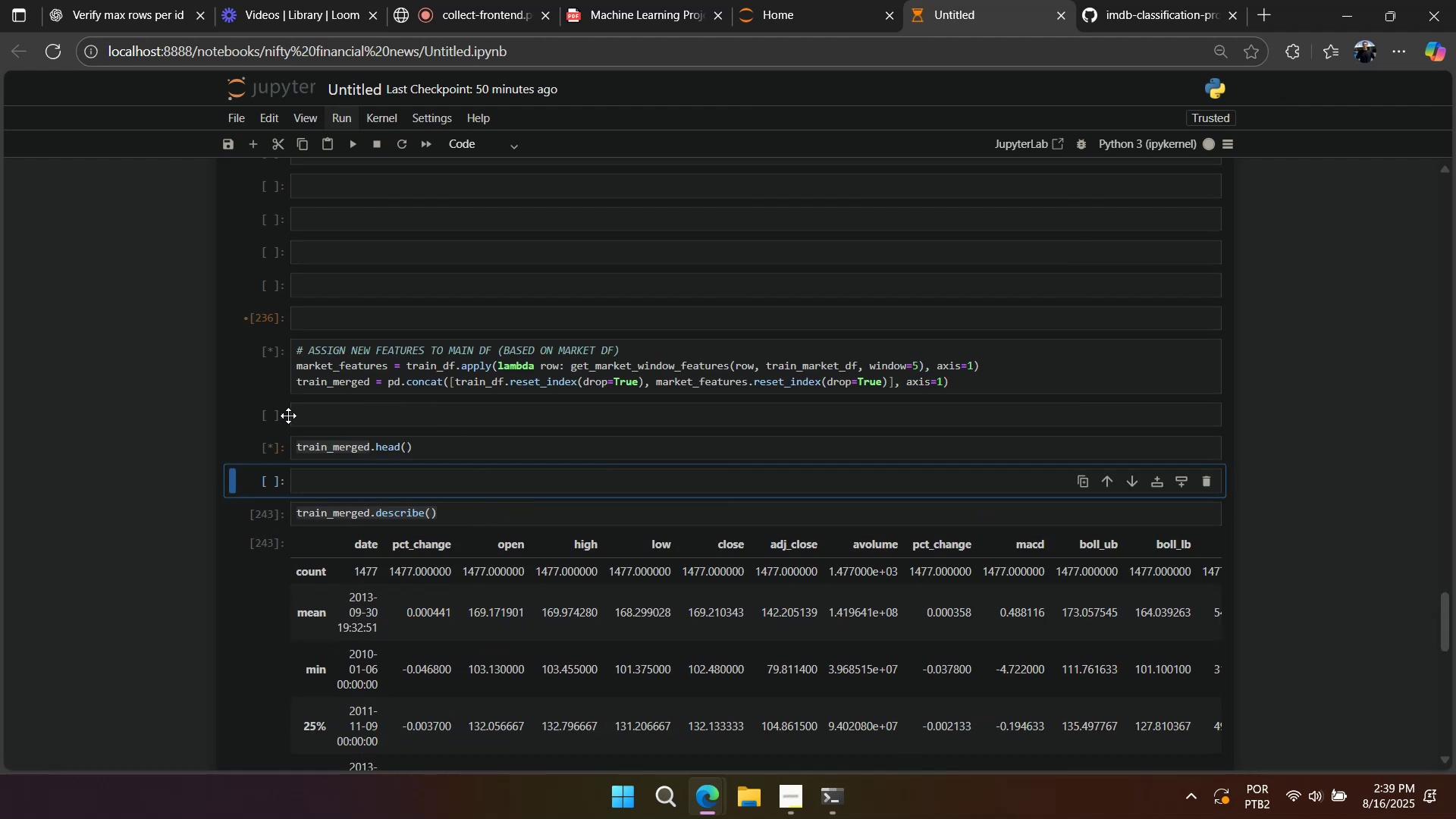 
double_click([281, 416])
 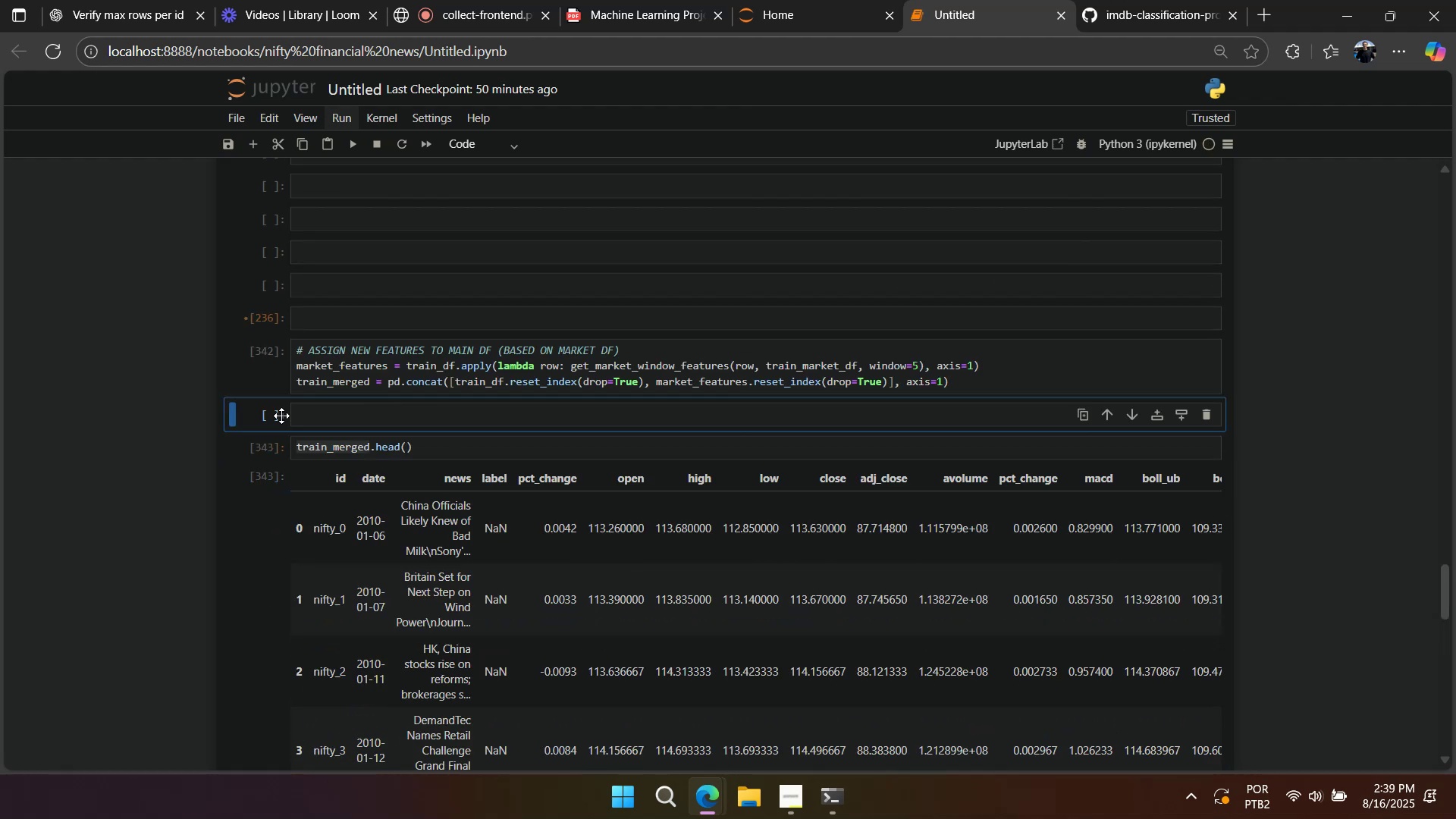 
type(dd)
 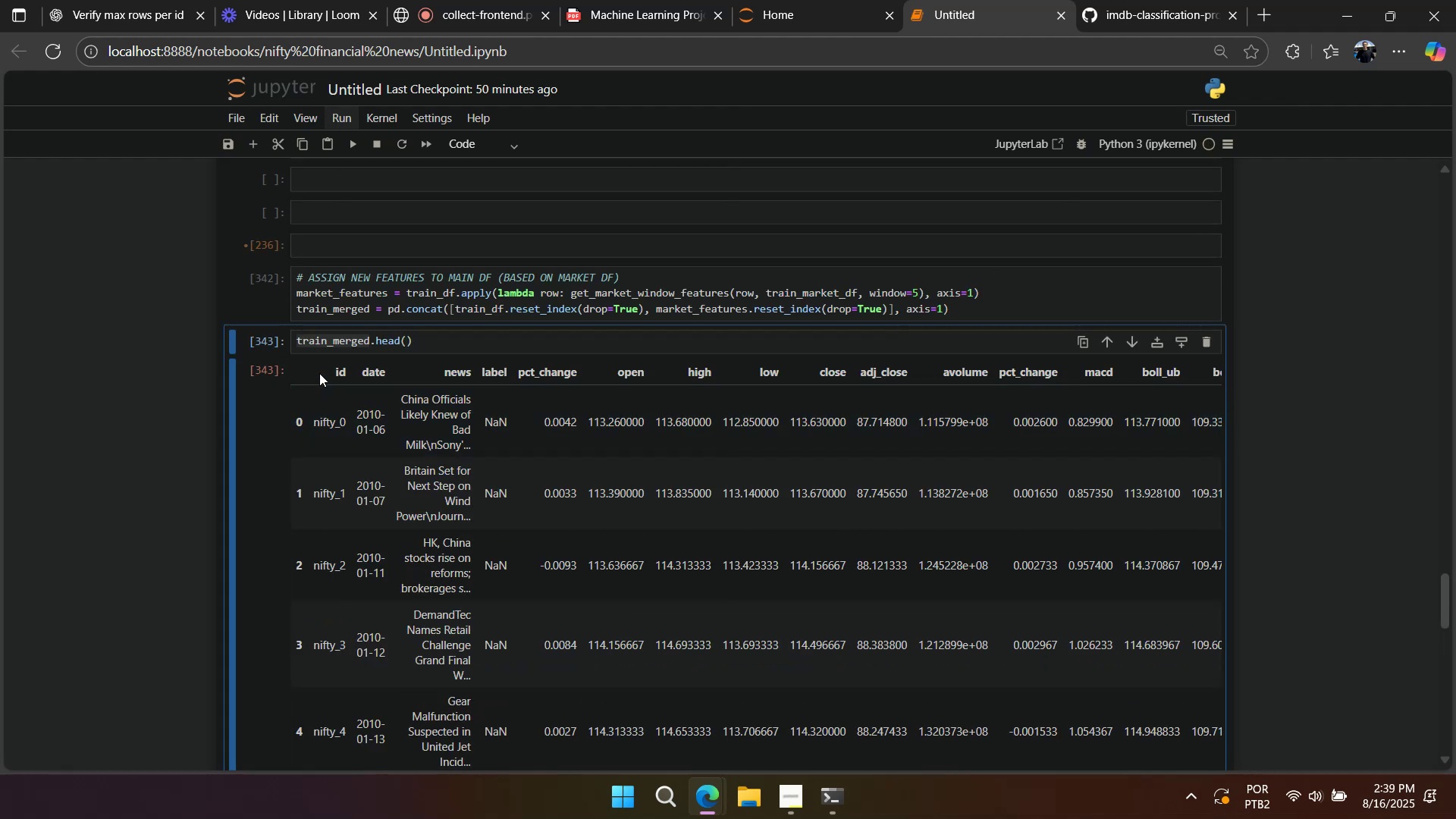 
left_click([353, 345])
 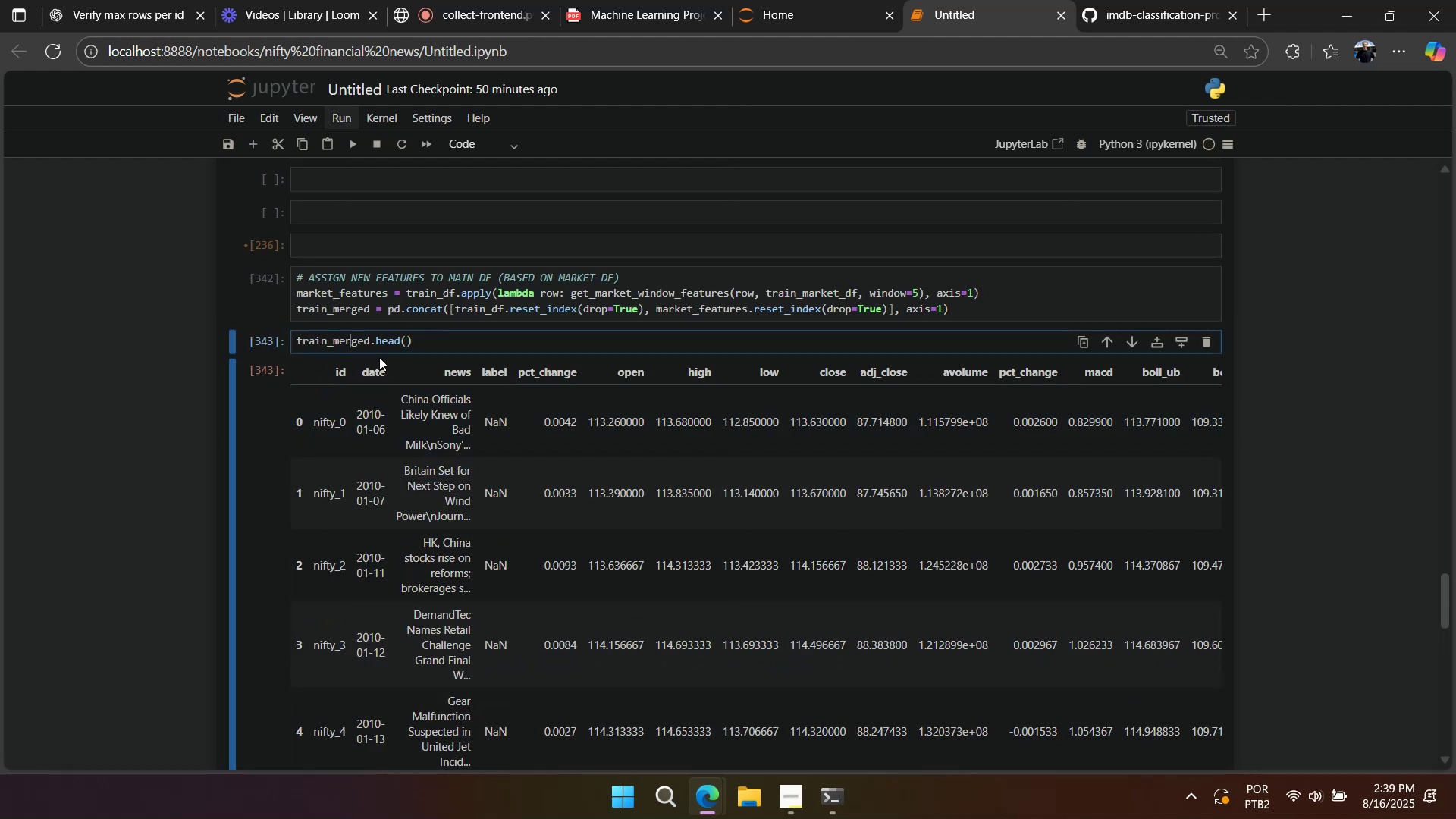 
scroll: coordinate [366, 388], scroll_direction: down, amount: 3.0
 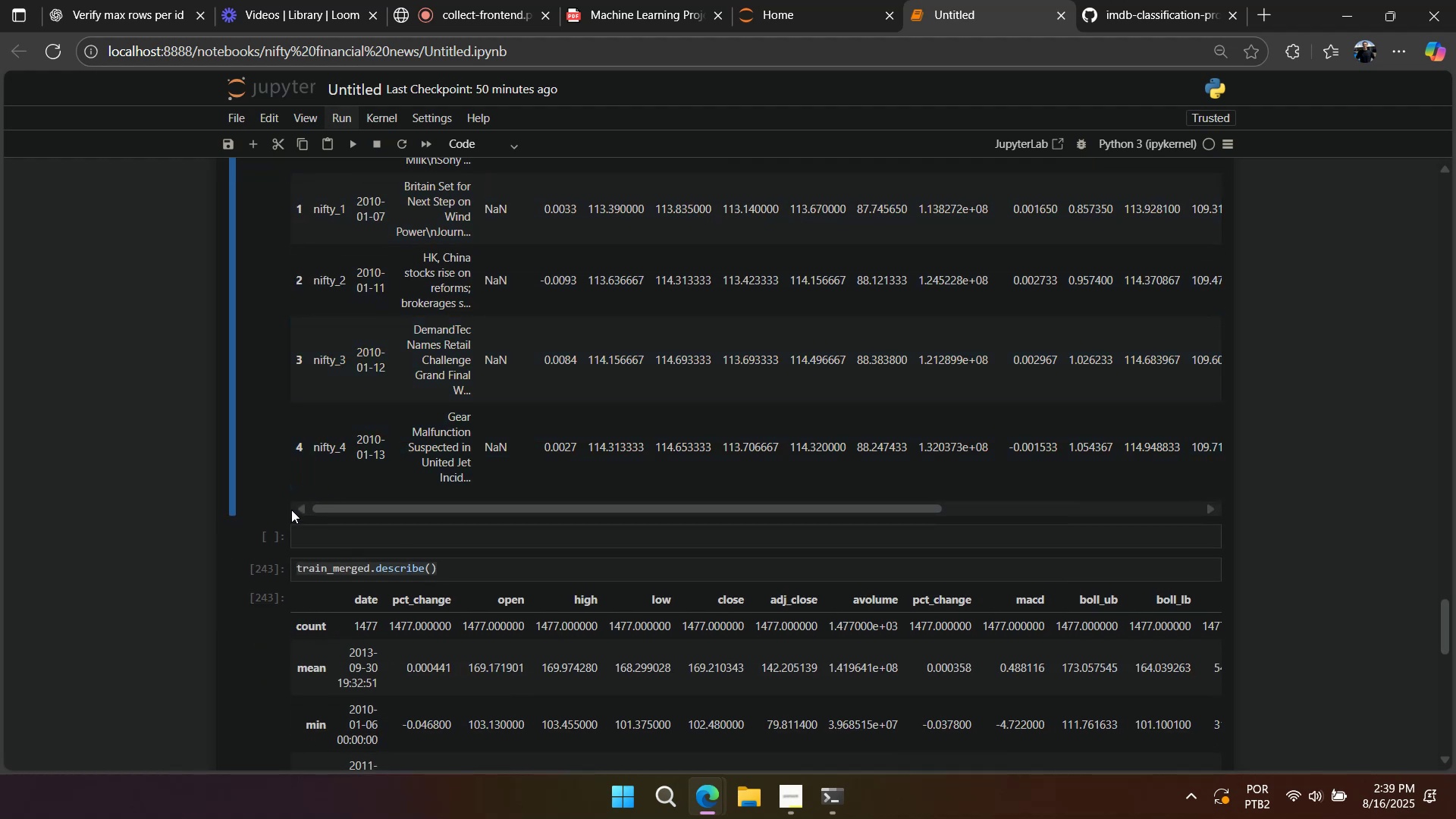 
left_click([276, 540])
 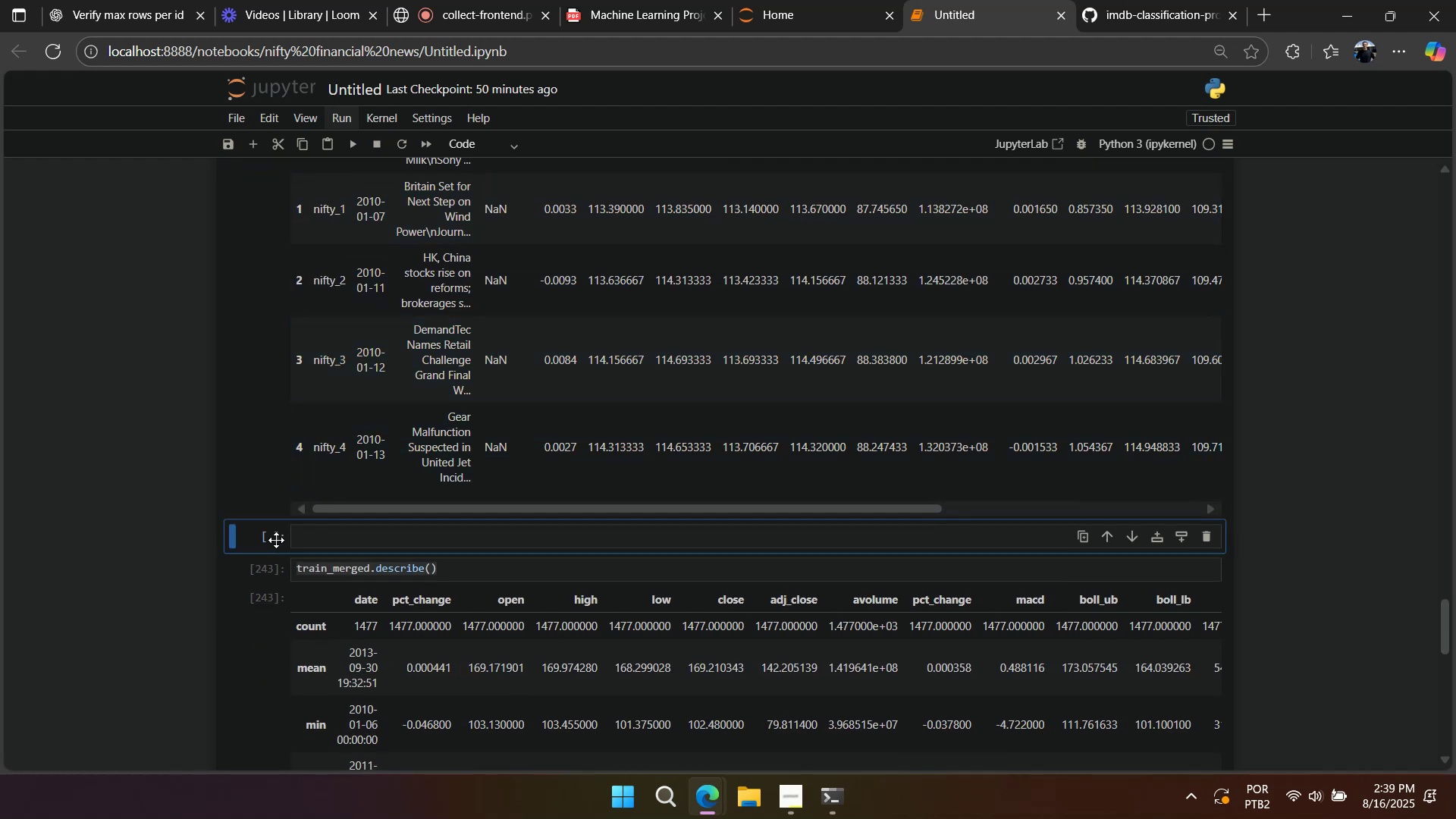 
type(dda)
 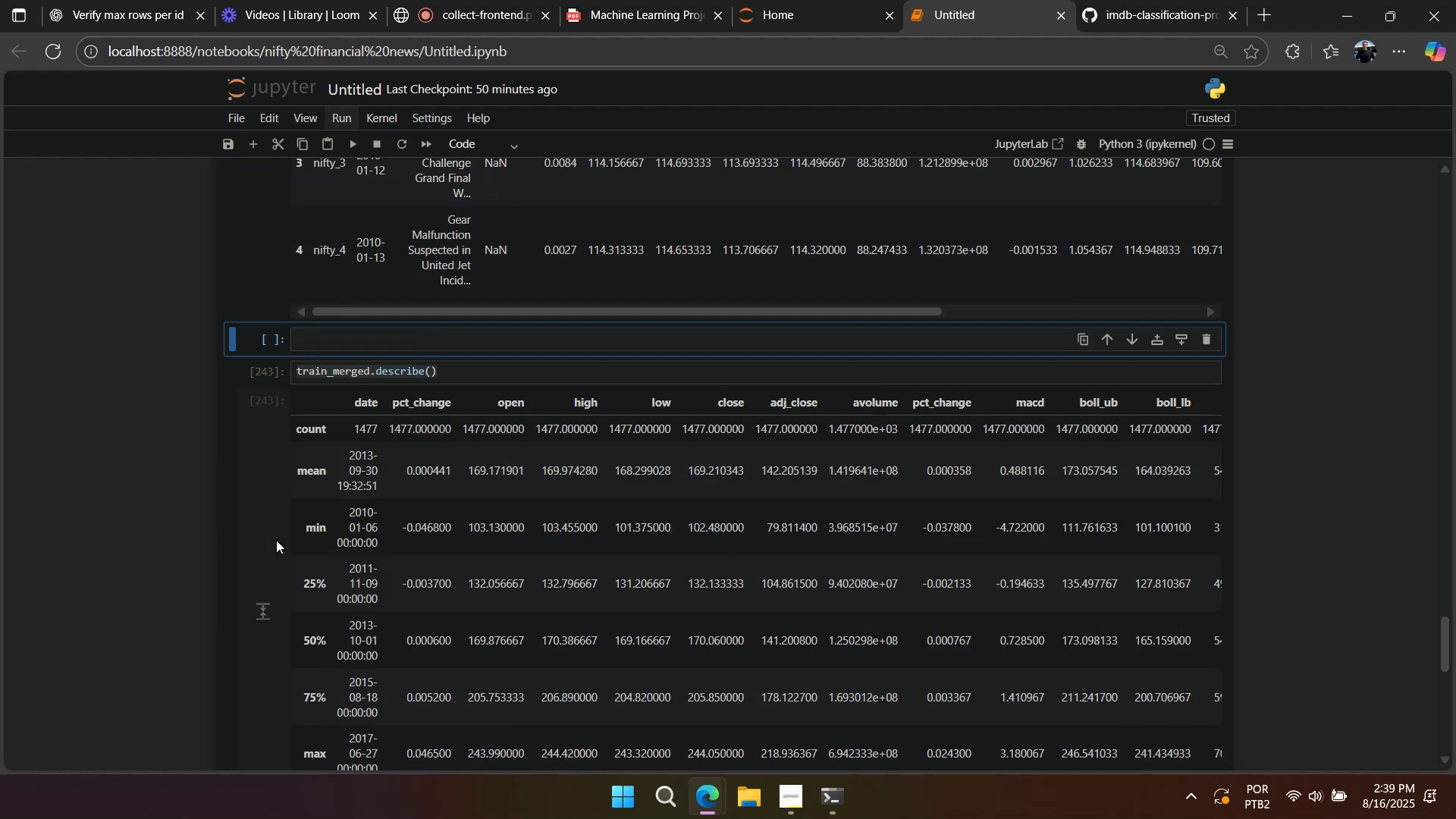 
scroll: coordinate [300, 466], scroll_direction: up, amount: 5.0
 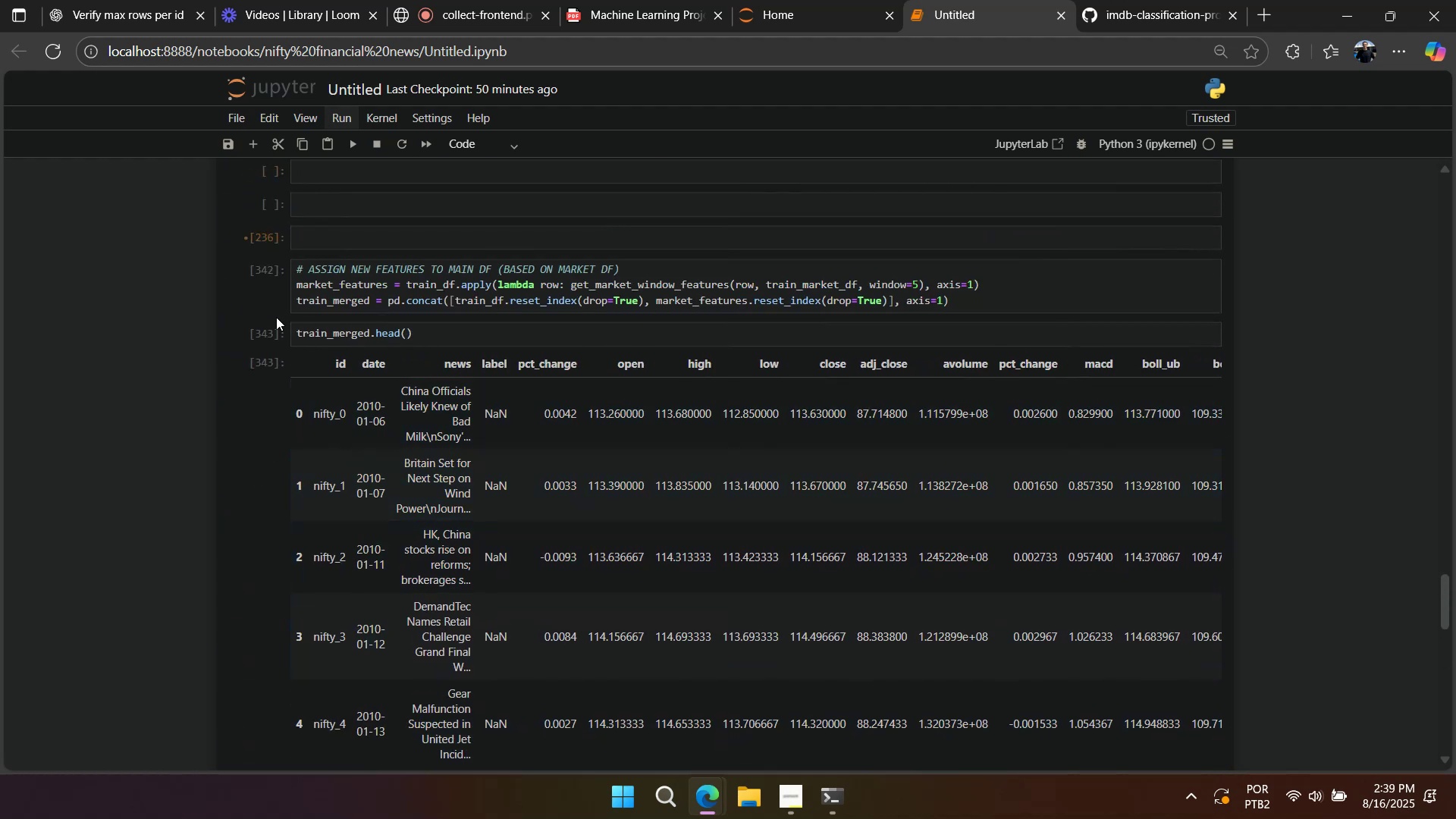 
left_click([268, 331])
 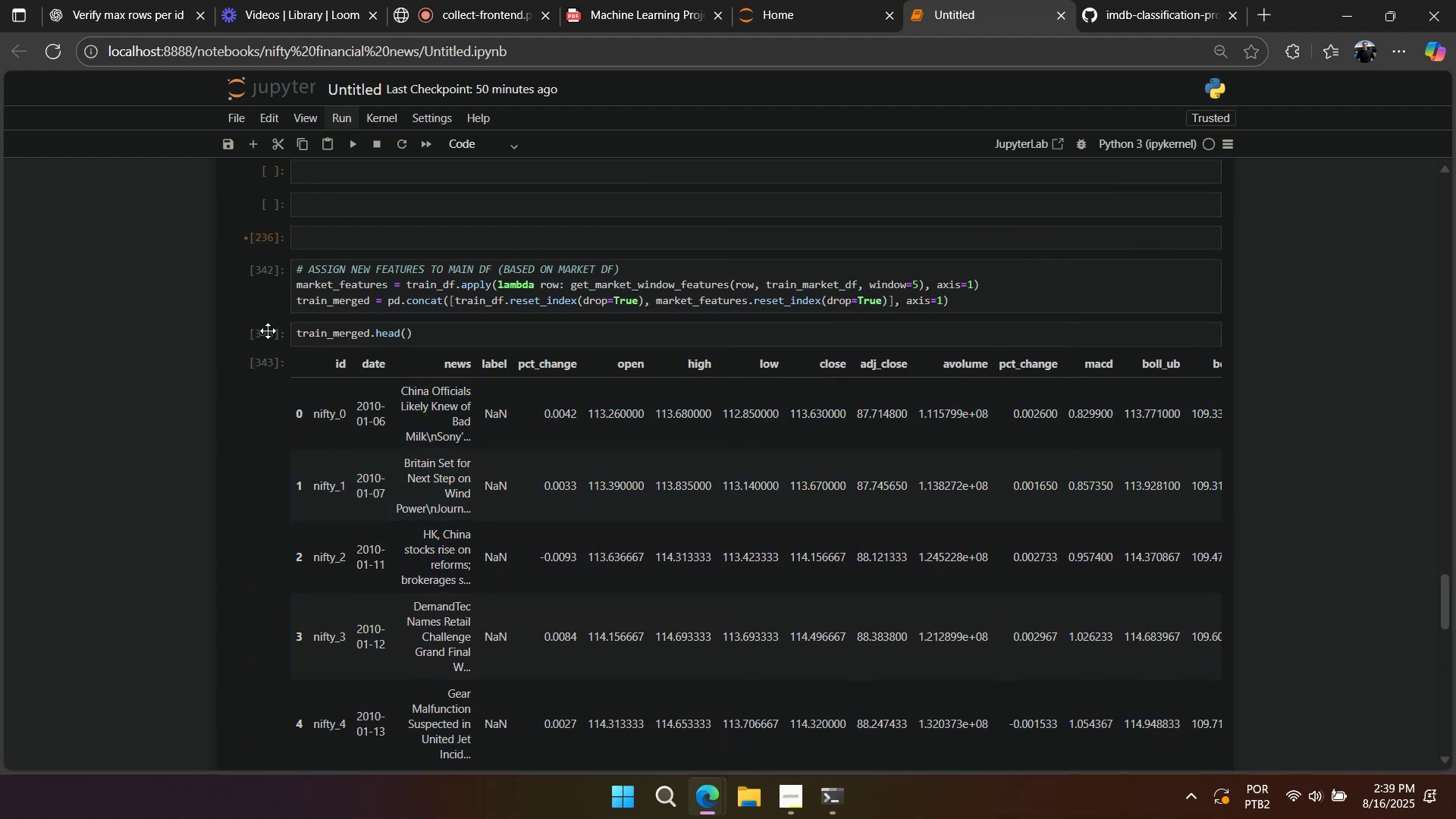 
key(A)
 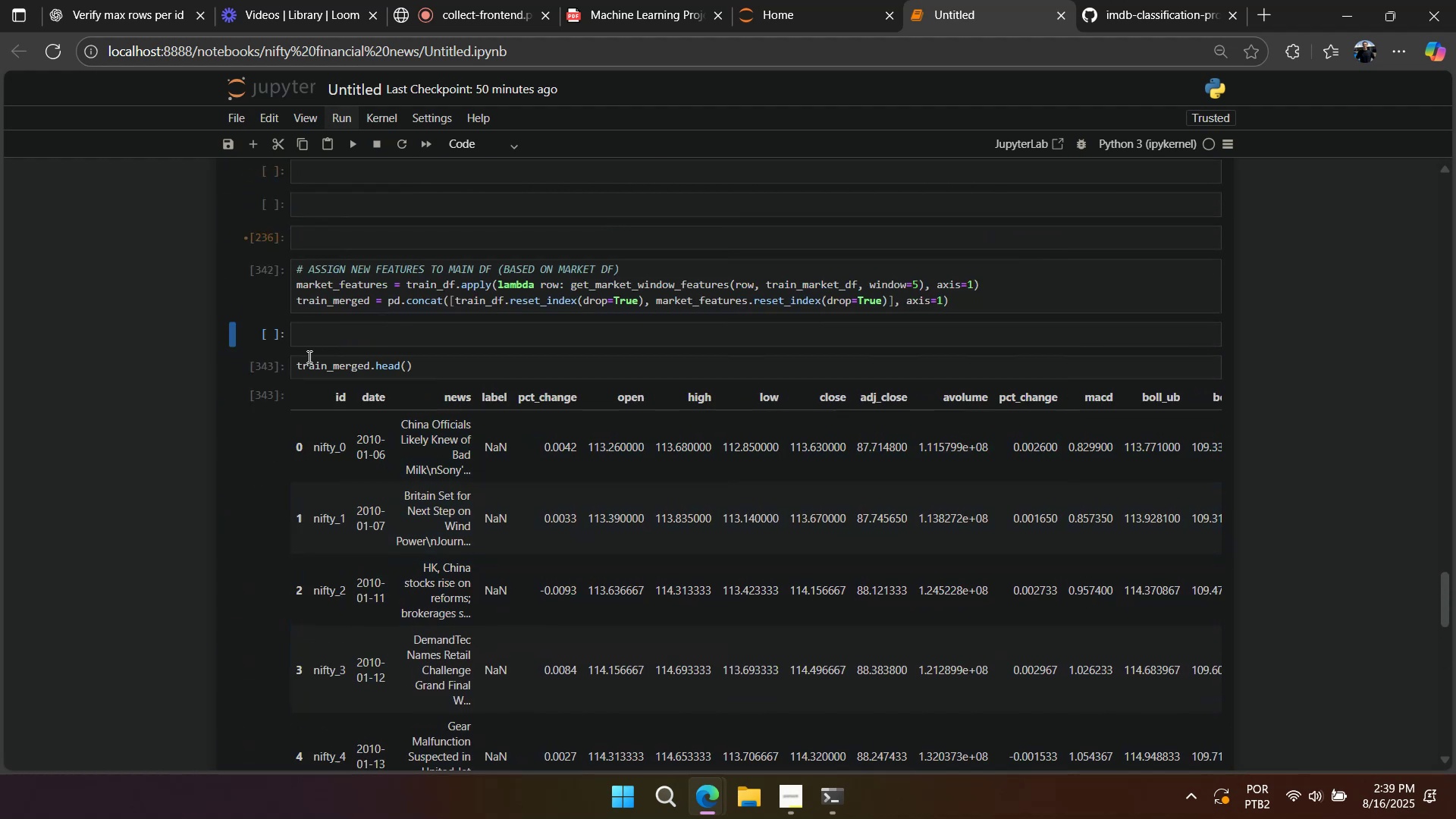 
left_click([275, 350])
 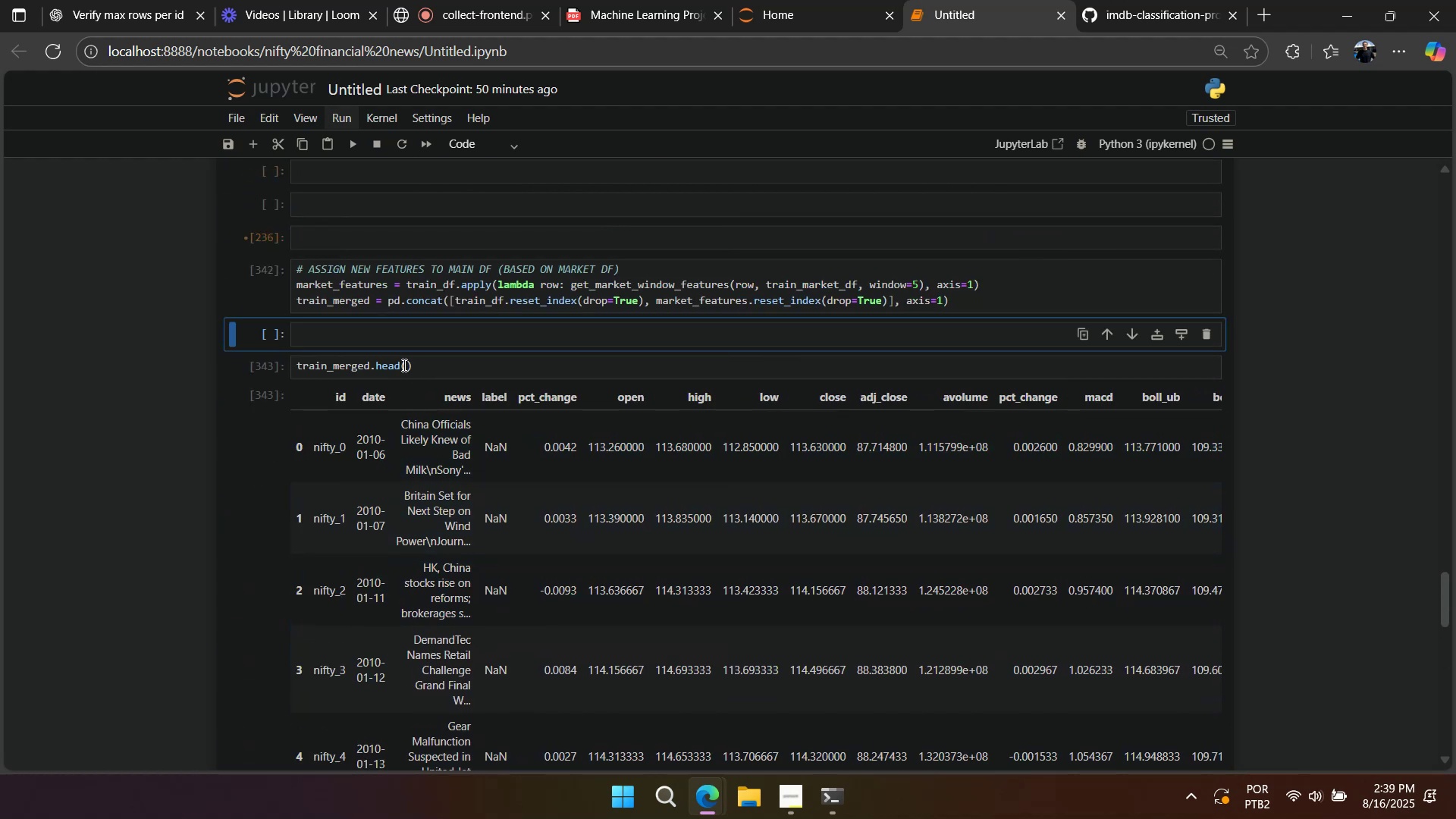 
double_click([406, 365])
 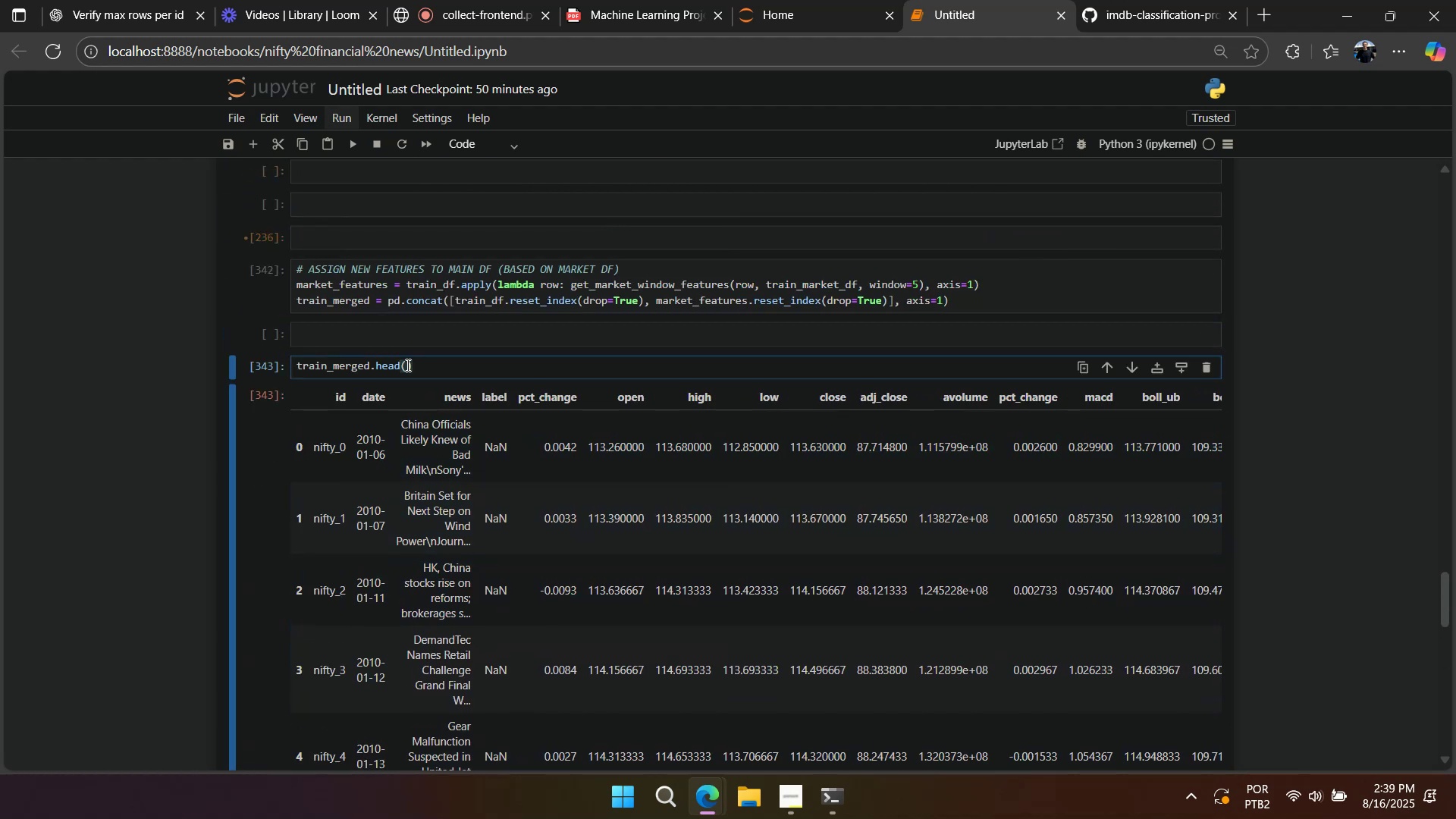 
key(Numpad2)
 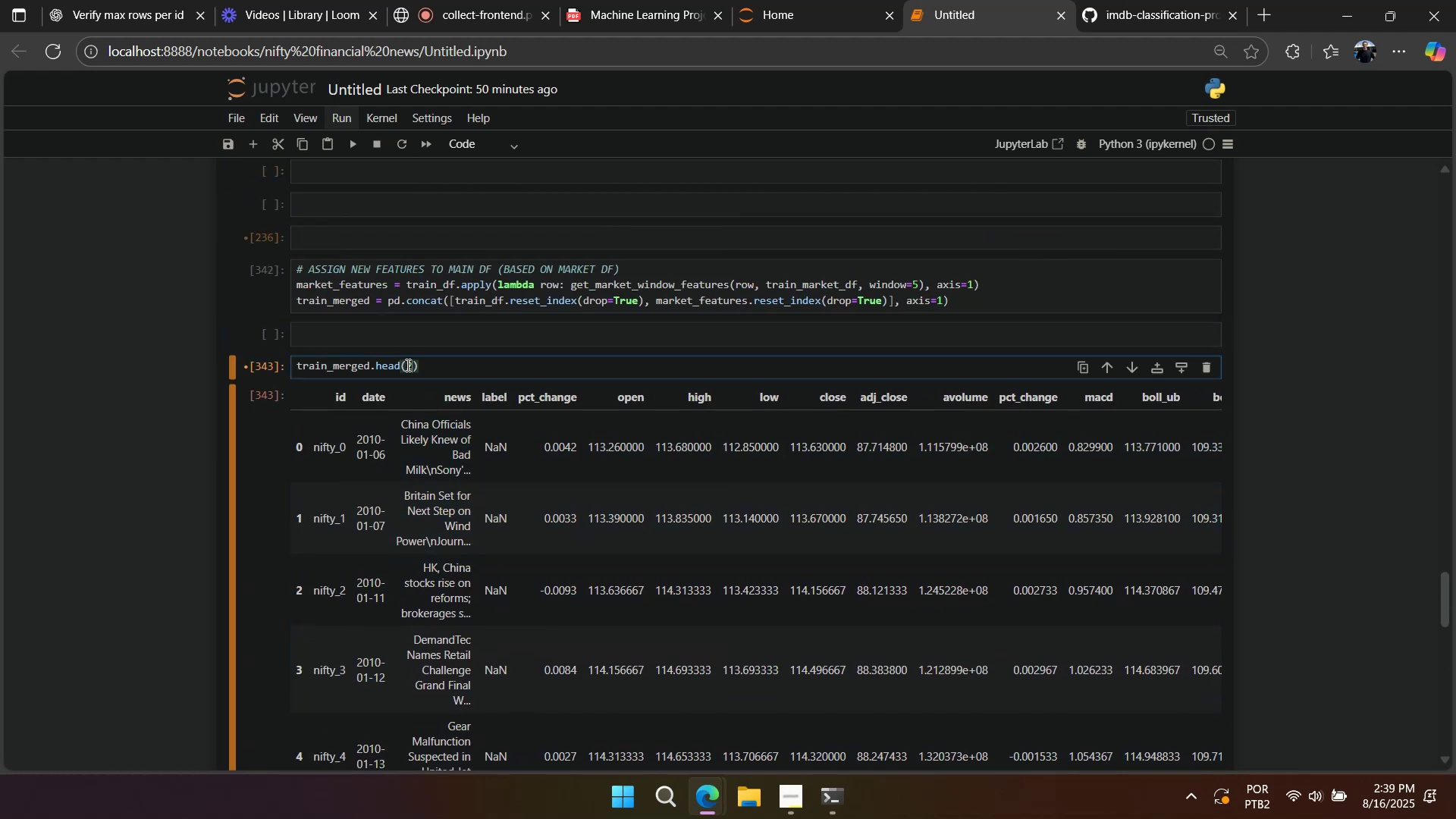 
key(Shift+Enter)
 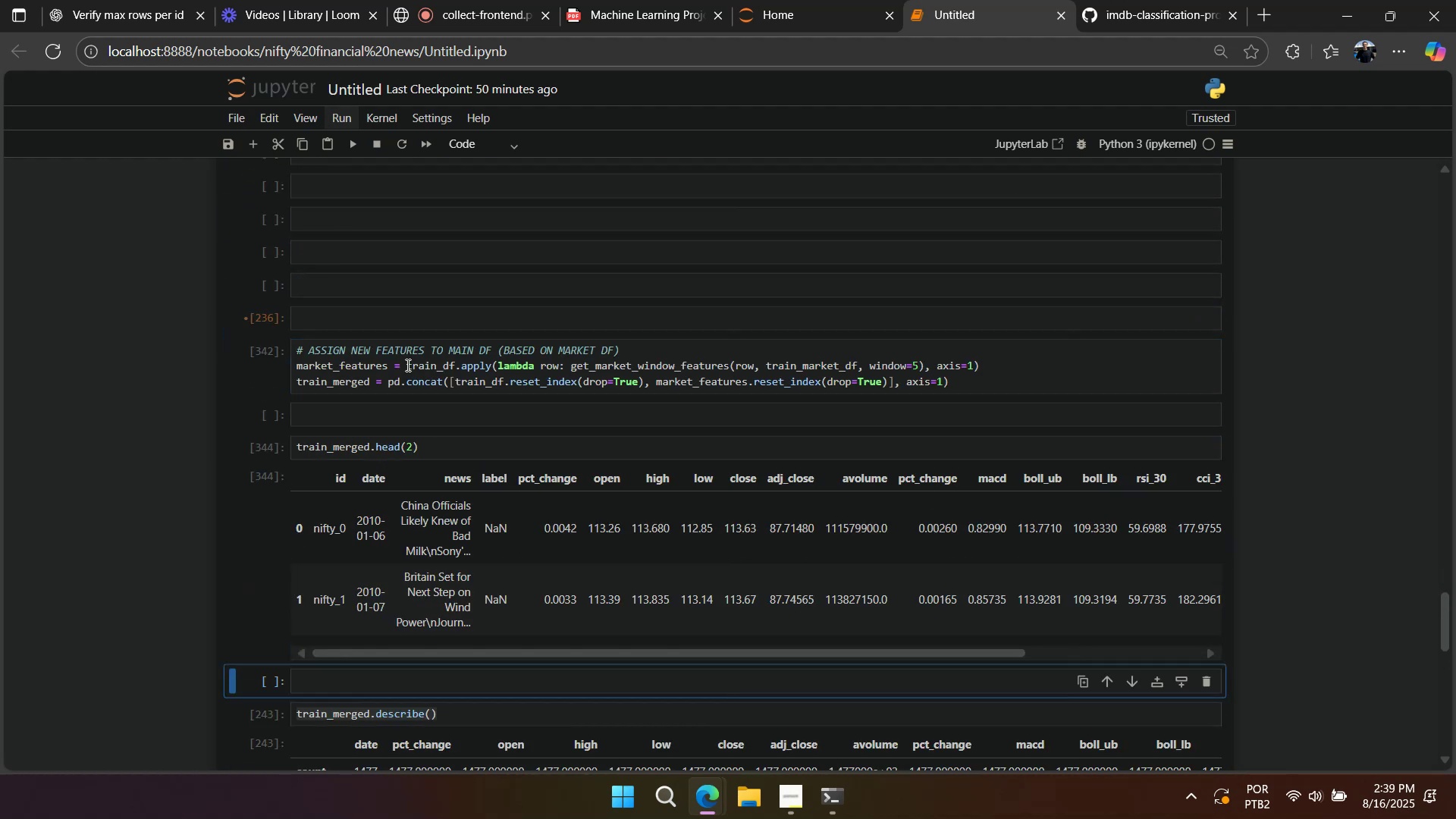 
scroll: coordinate [406, 365], scroll_direction: down, amount: 4.0
 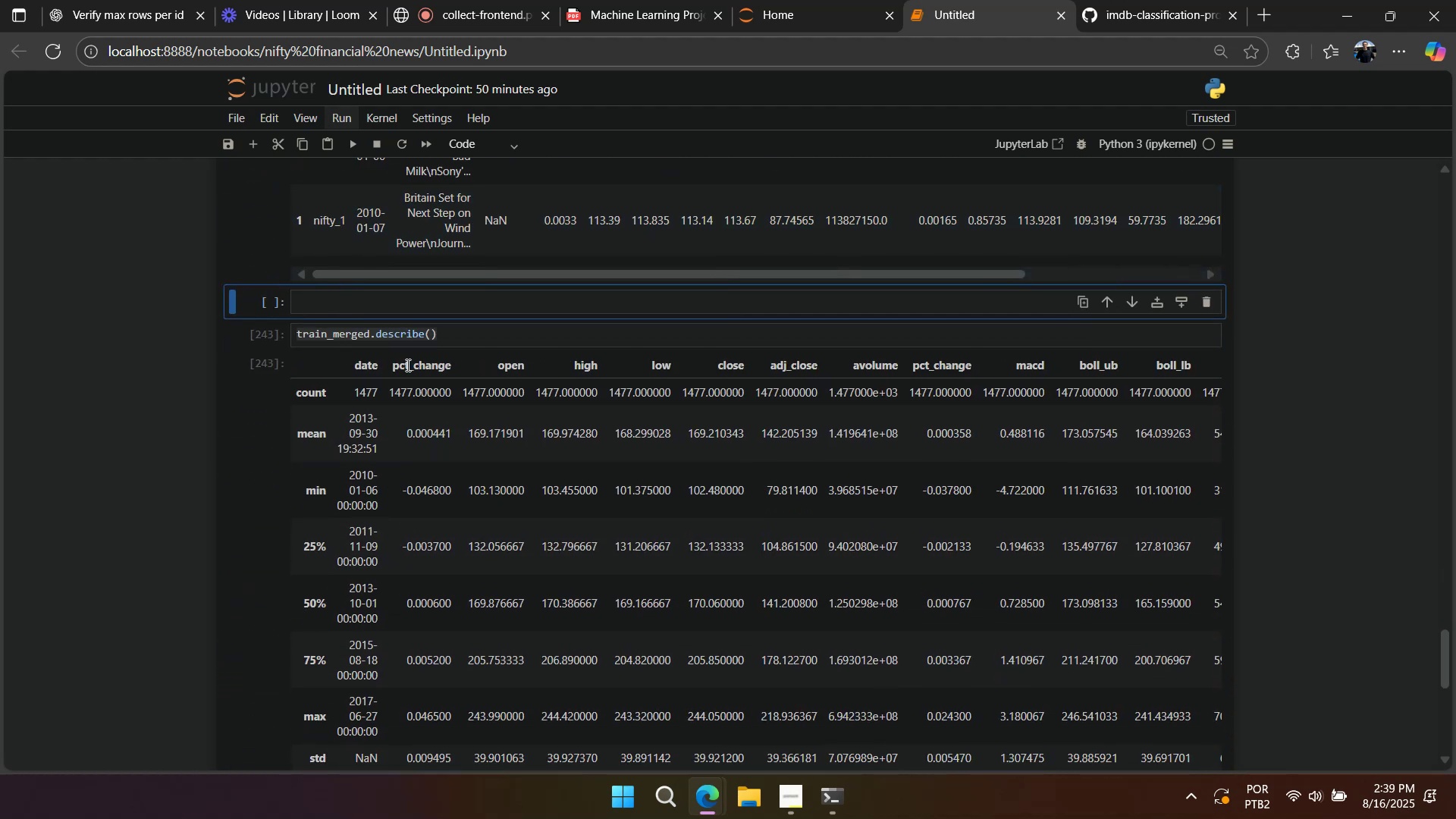 
scroll: coordinate [406, 365], scroll_direction: up, amount: 1.0
 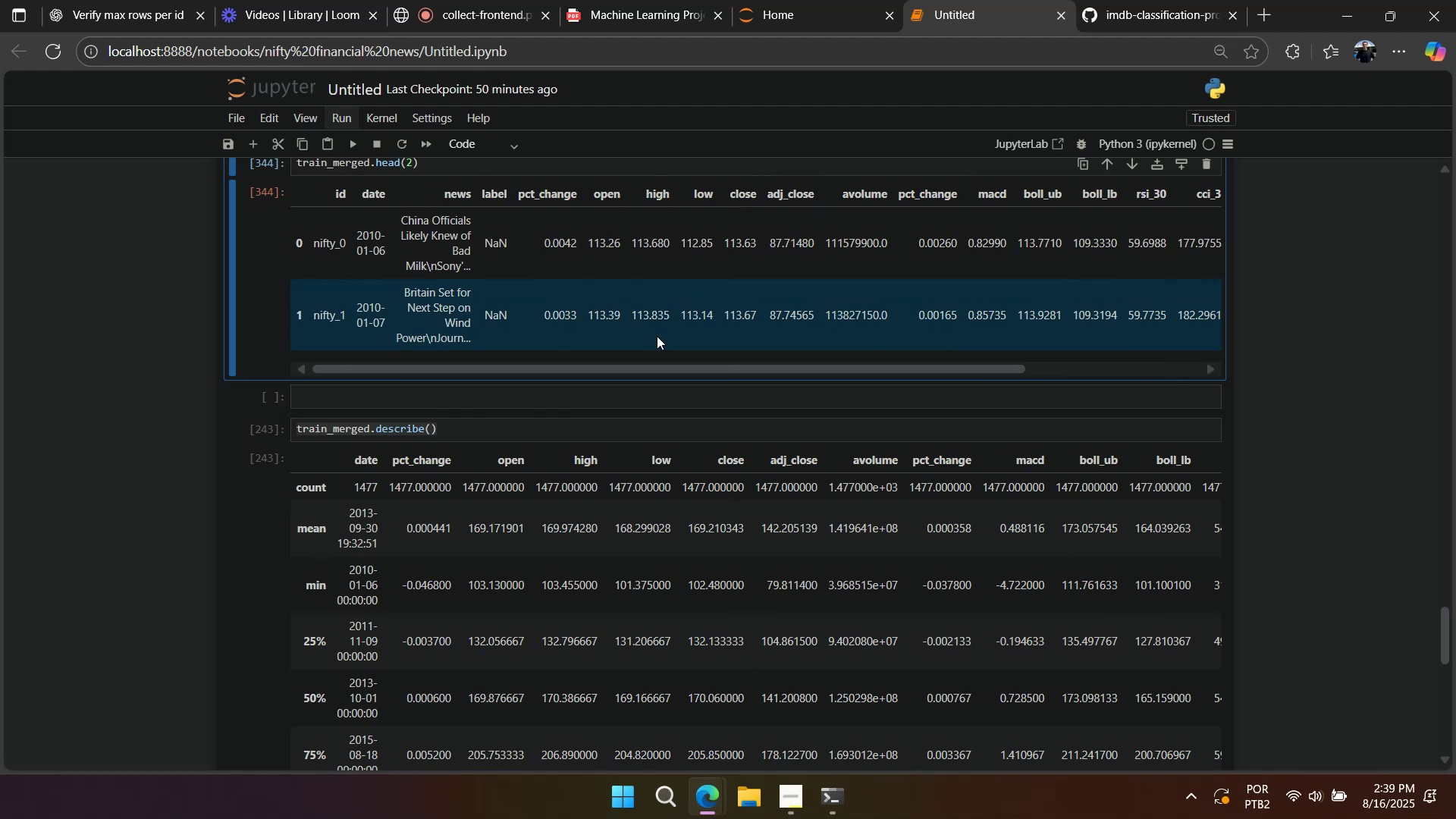 
left_click([599, 319])
 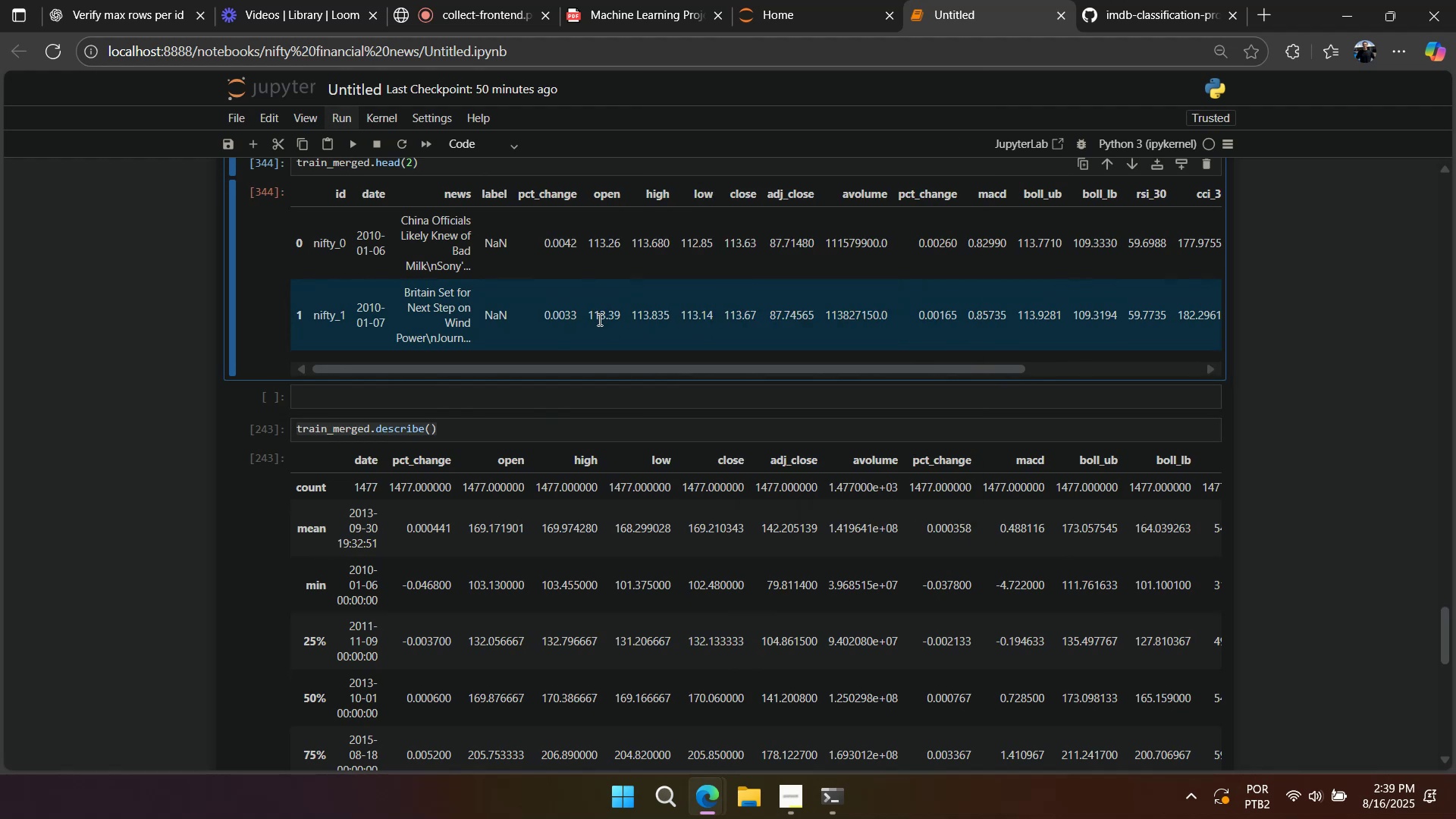 
scroll: coordinate [592, 320], scroll_direction: down, amount: 5.0
 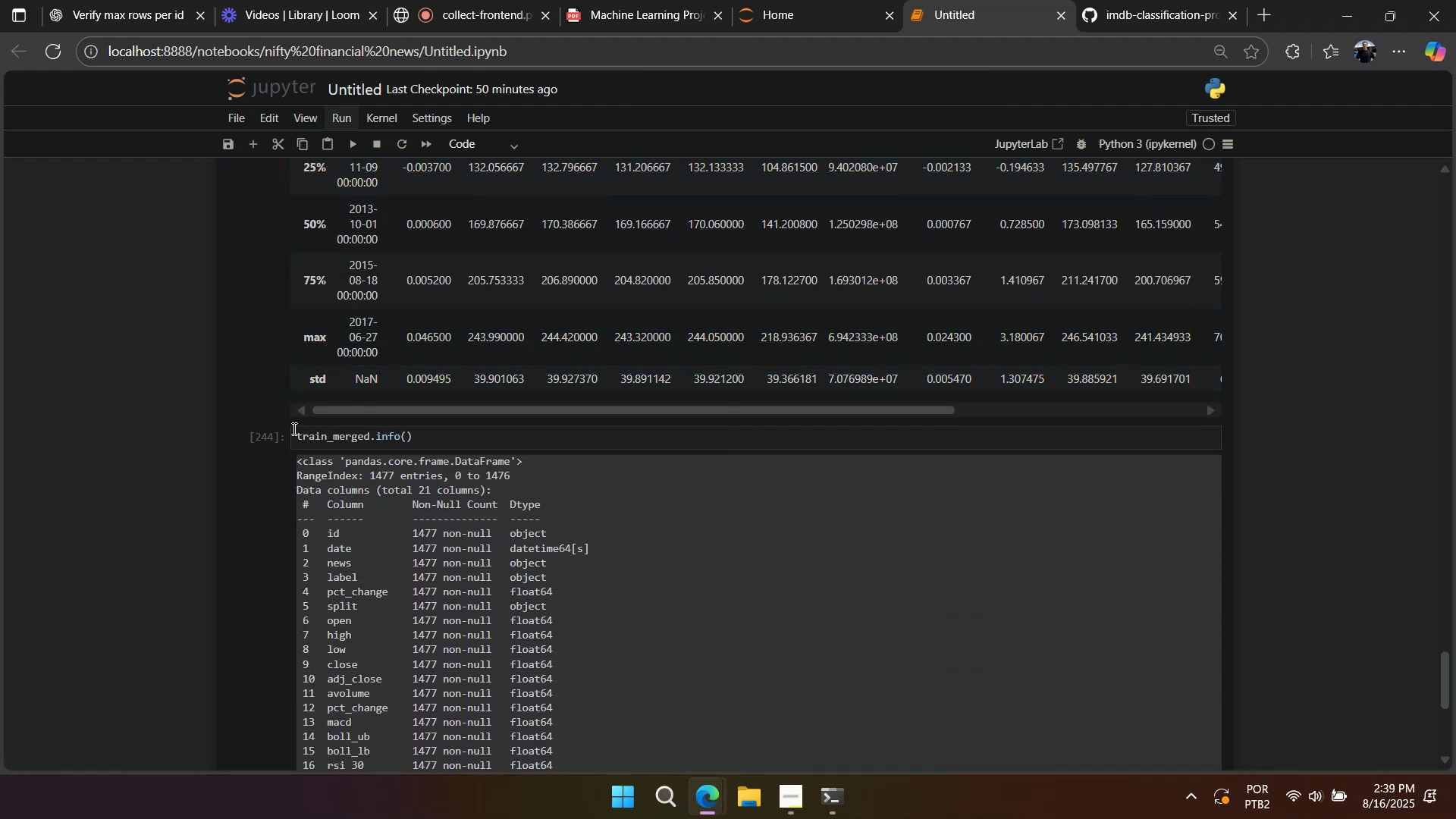 
left_click([284, 435])
 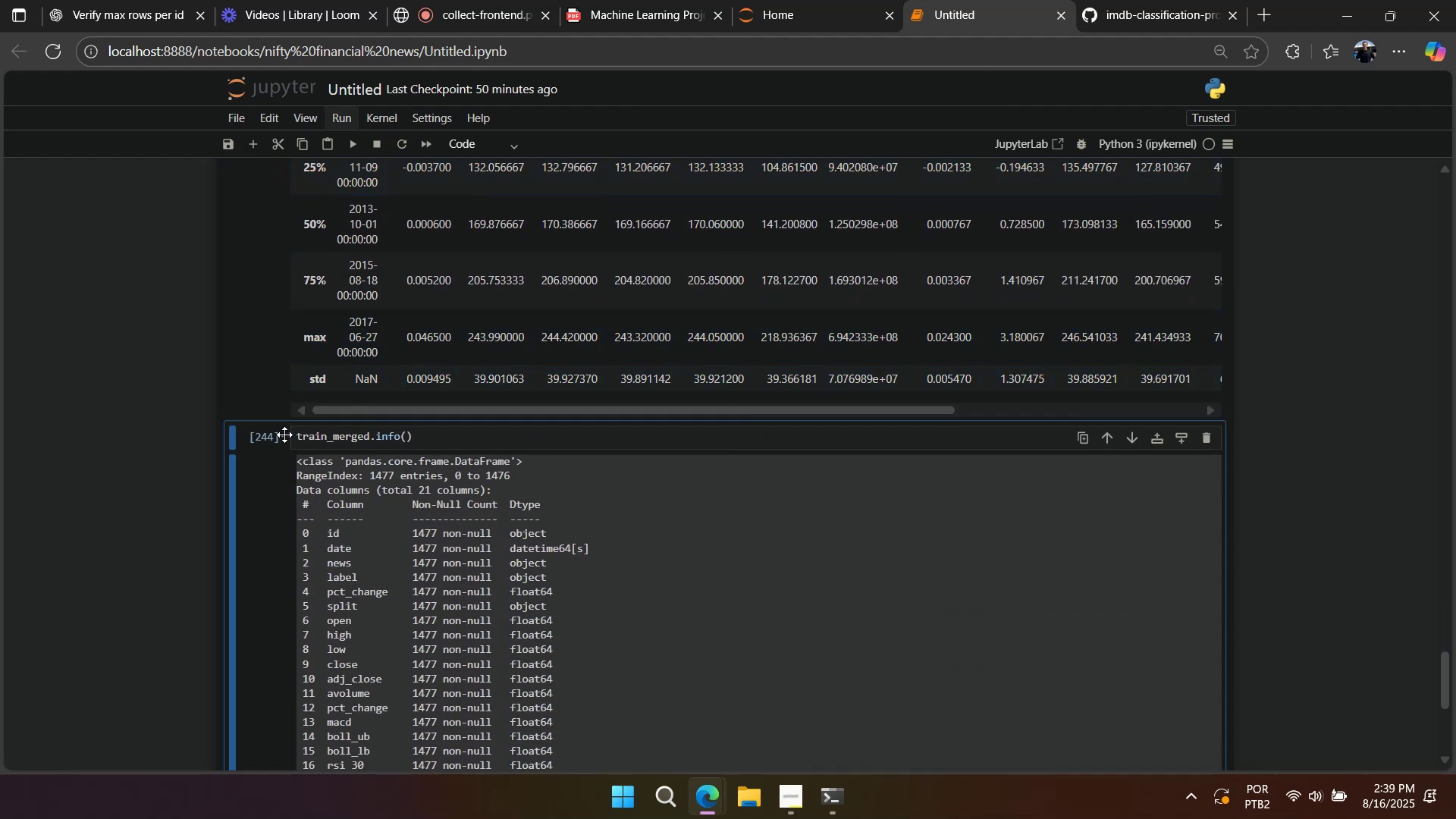 
scroll: coordinate [284, 435], scroll_direction: down, amount: 1.0
 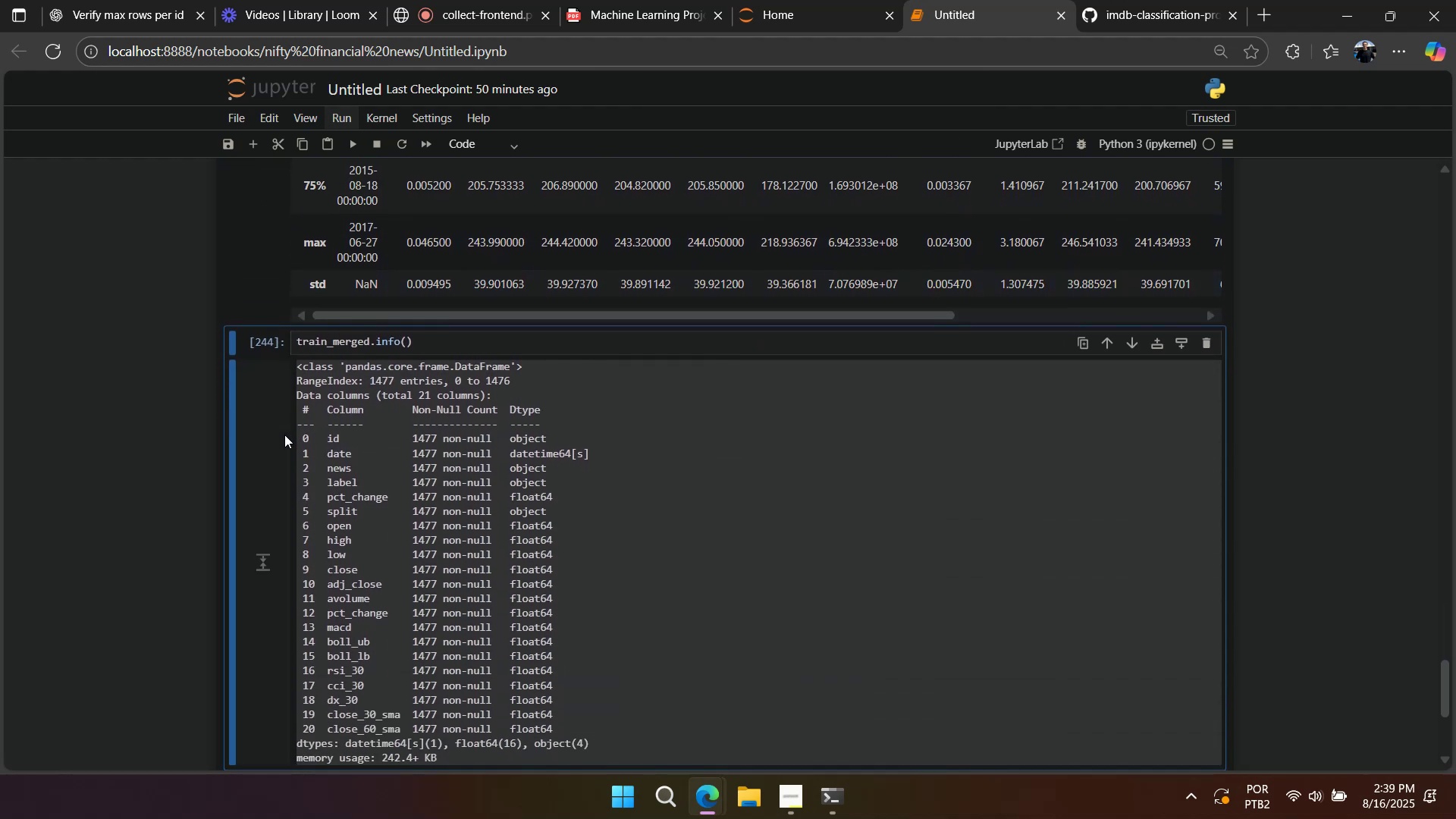 
left_click([401, 345])
 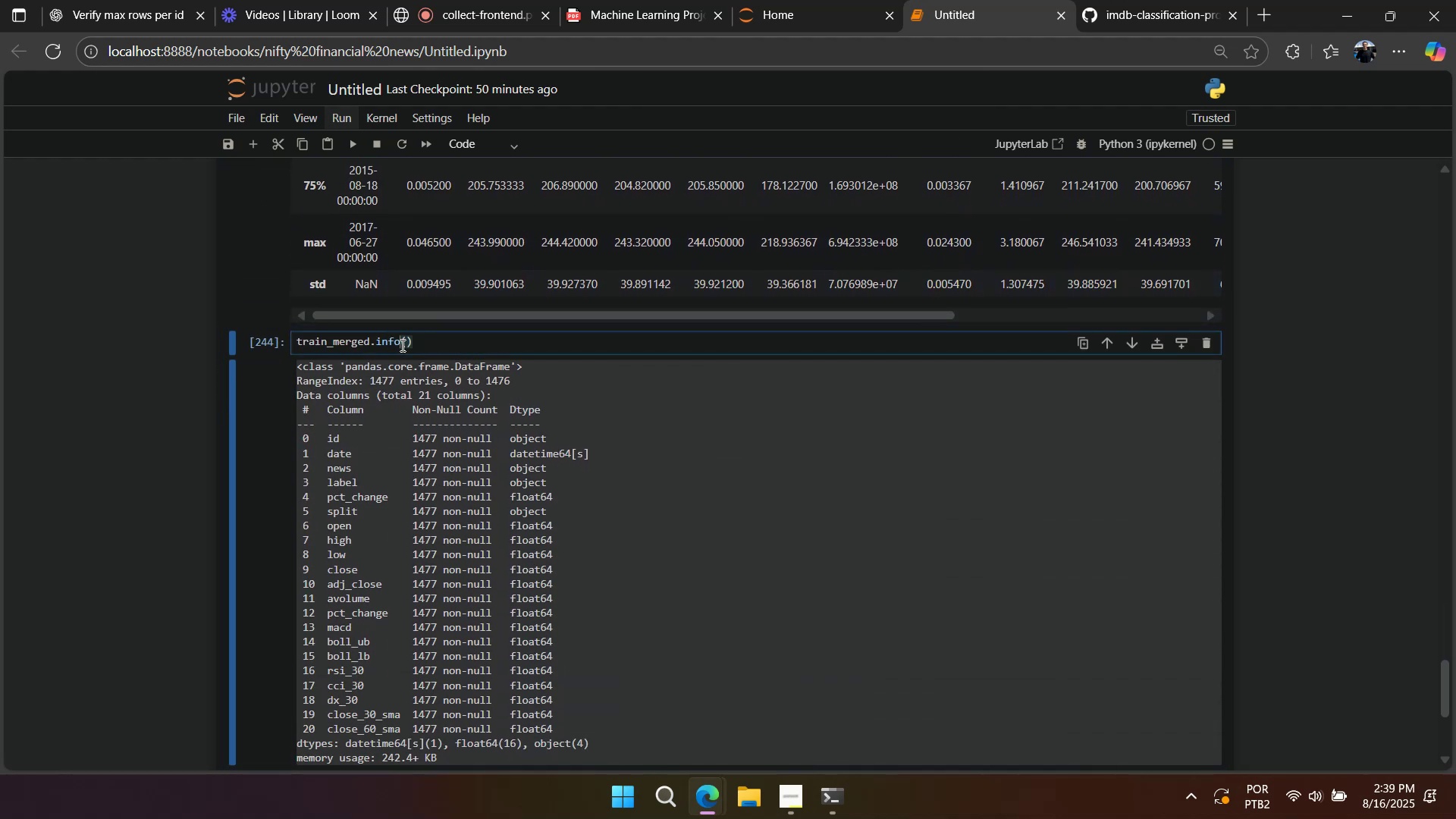 
scroll: coordinate [401, 345], scroll_direction: up, amount: 4.0
 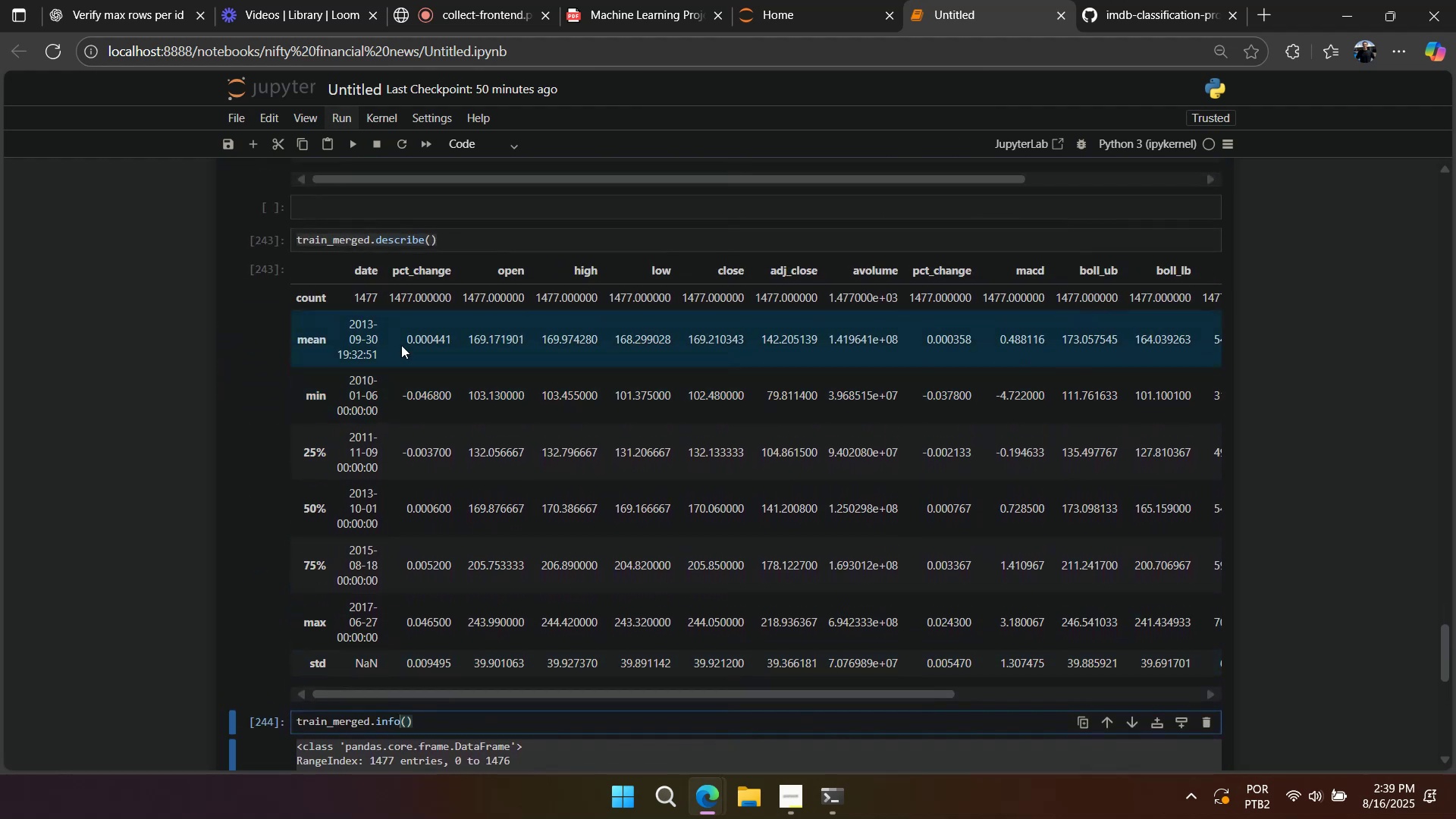 
scroll: coordinate [390, 354], scroll_direction: down, amount: 3.0
 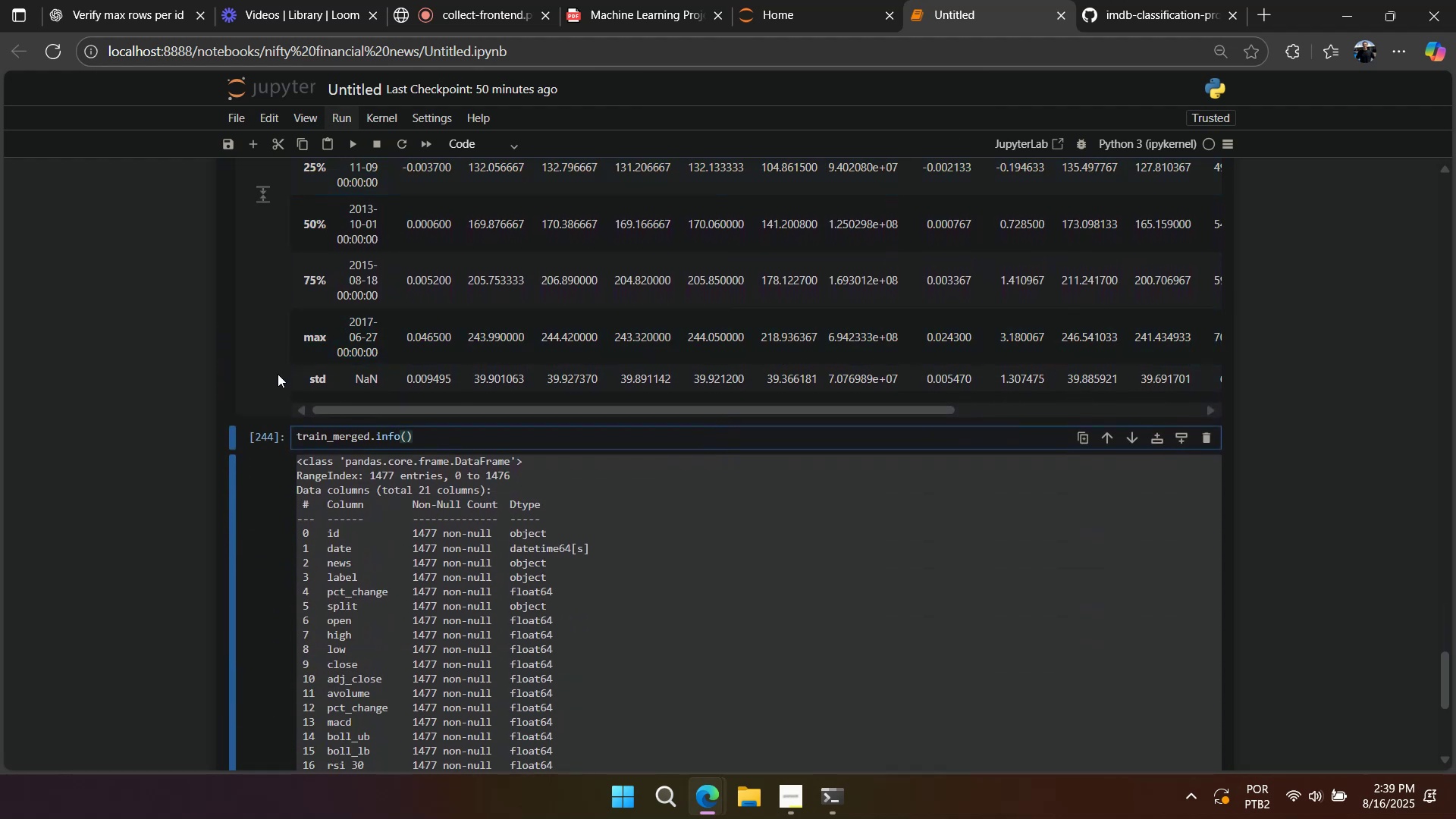 
scroll: coordinate [317, 428], scroll_direction: up, amount: 13.0
 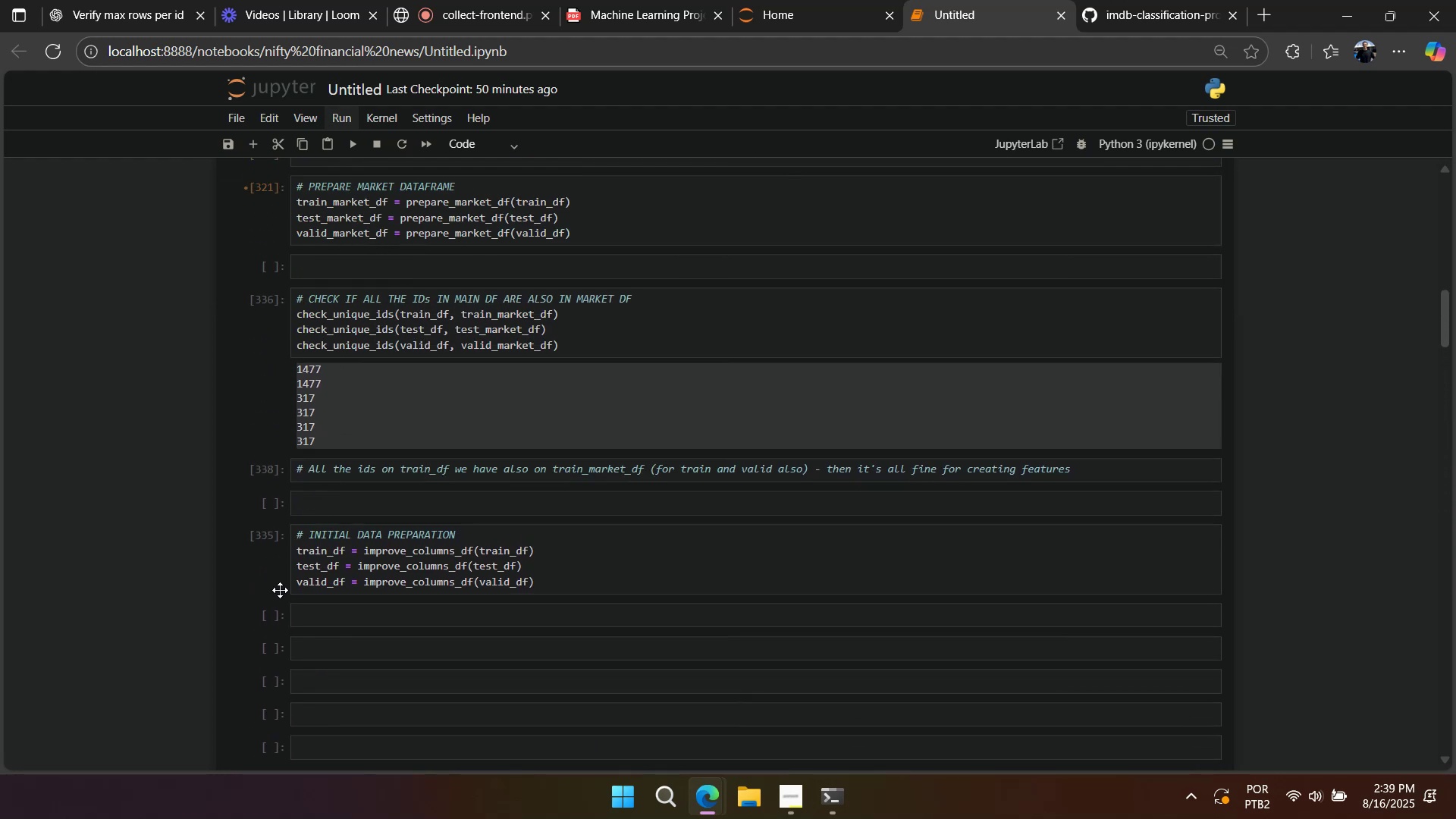 
left_click([279, 611])
 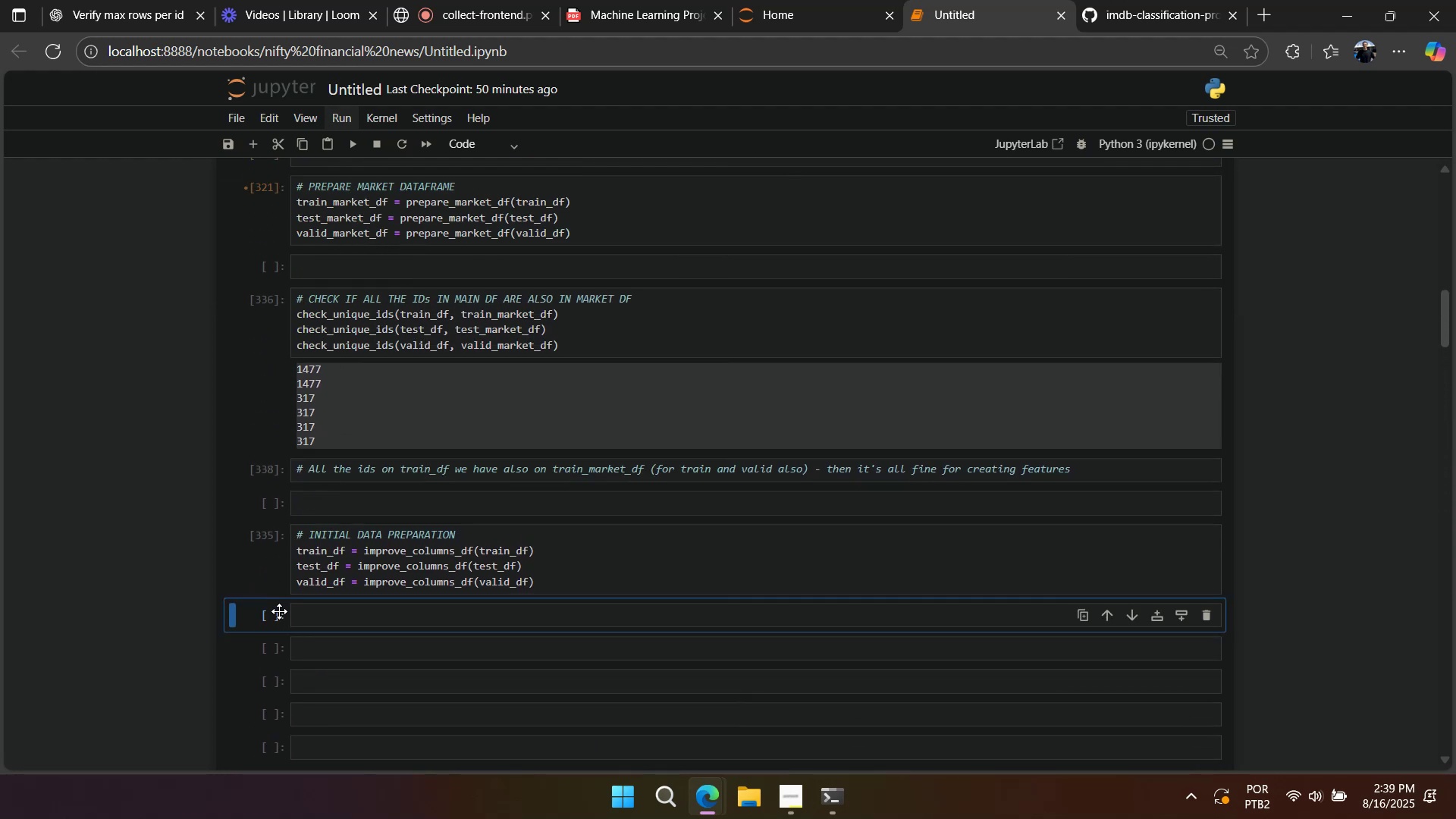 
type(dddddddd)
 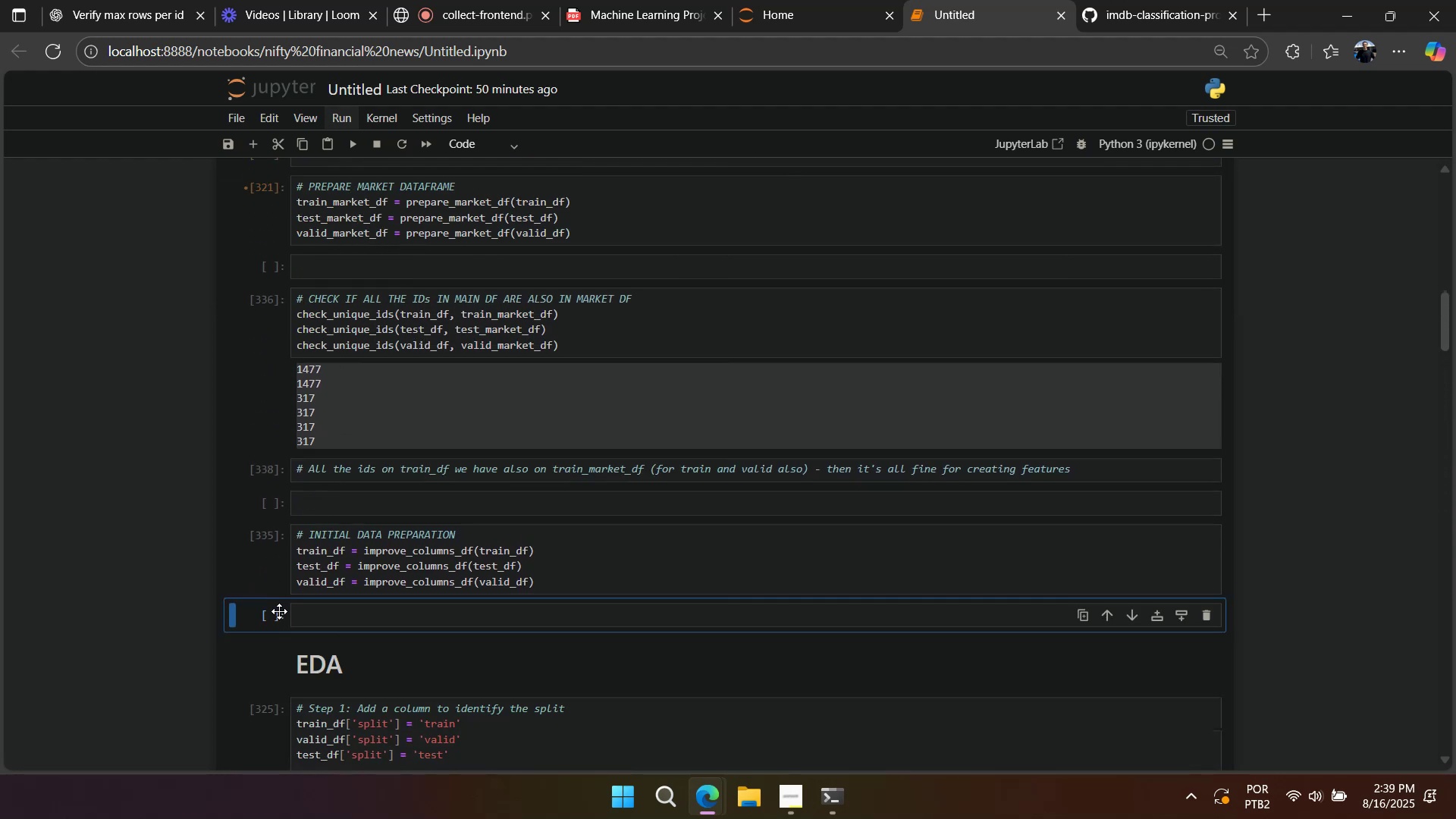 
scroll: coordinate [289, 485], scroll_direction: up, amount: 15.0
 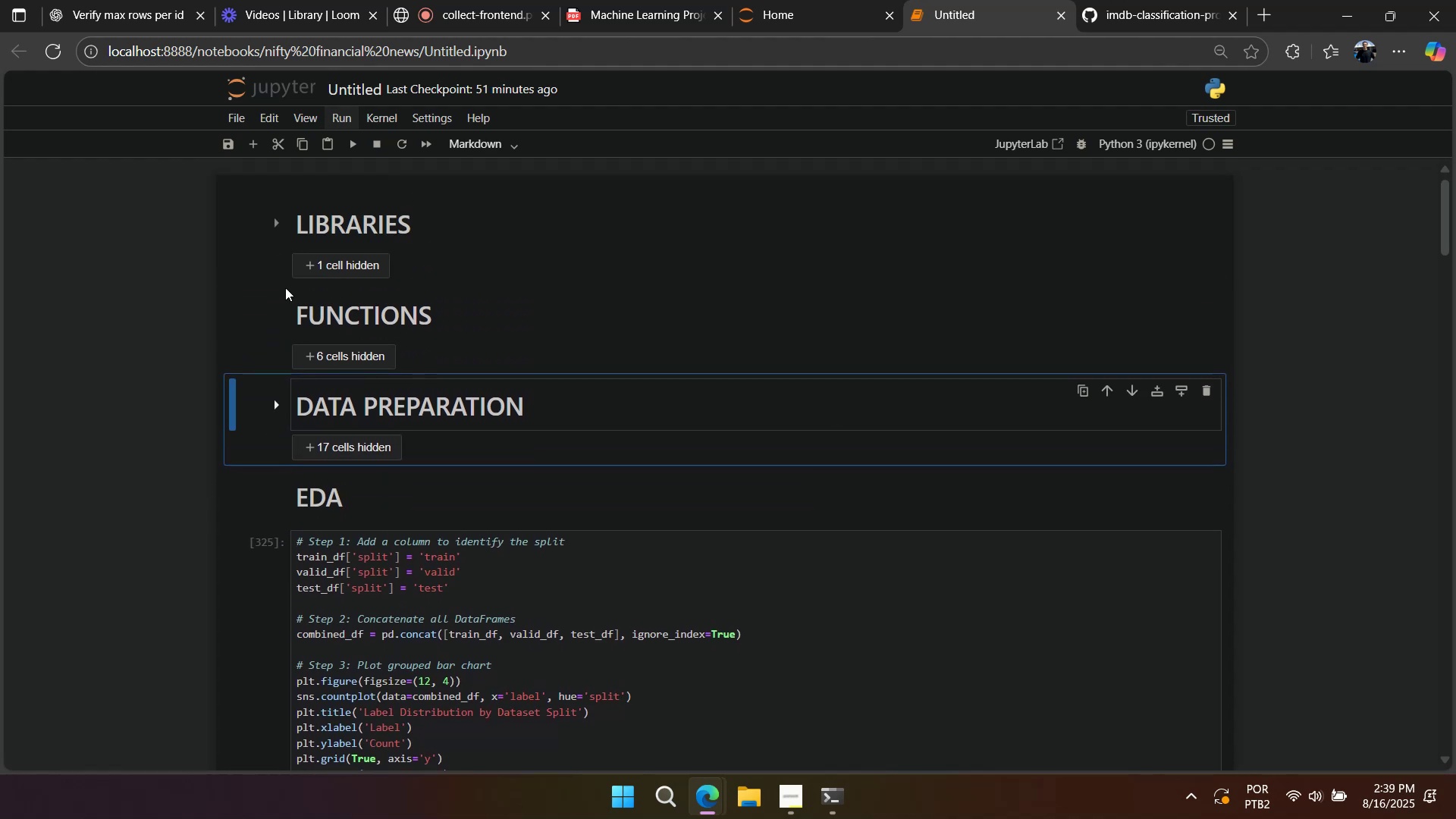 
scroll: coordinate [404, 570], scroll_direction: down, amount: 25.0
 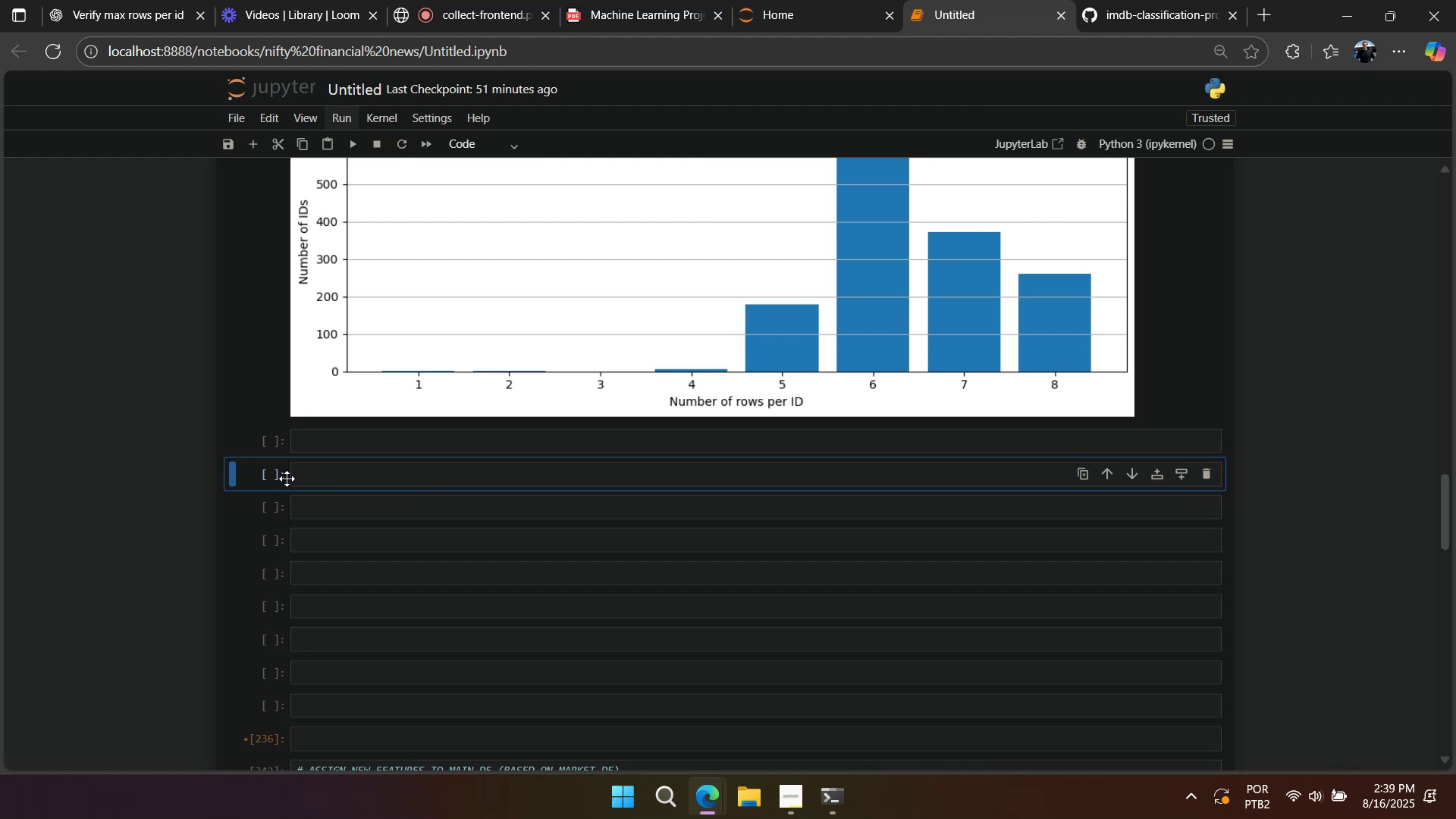 
wait(6.65)
 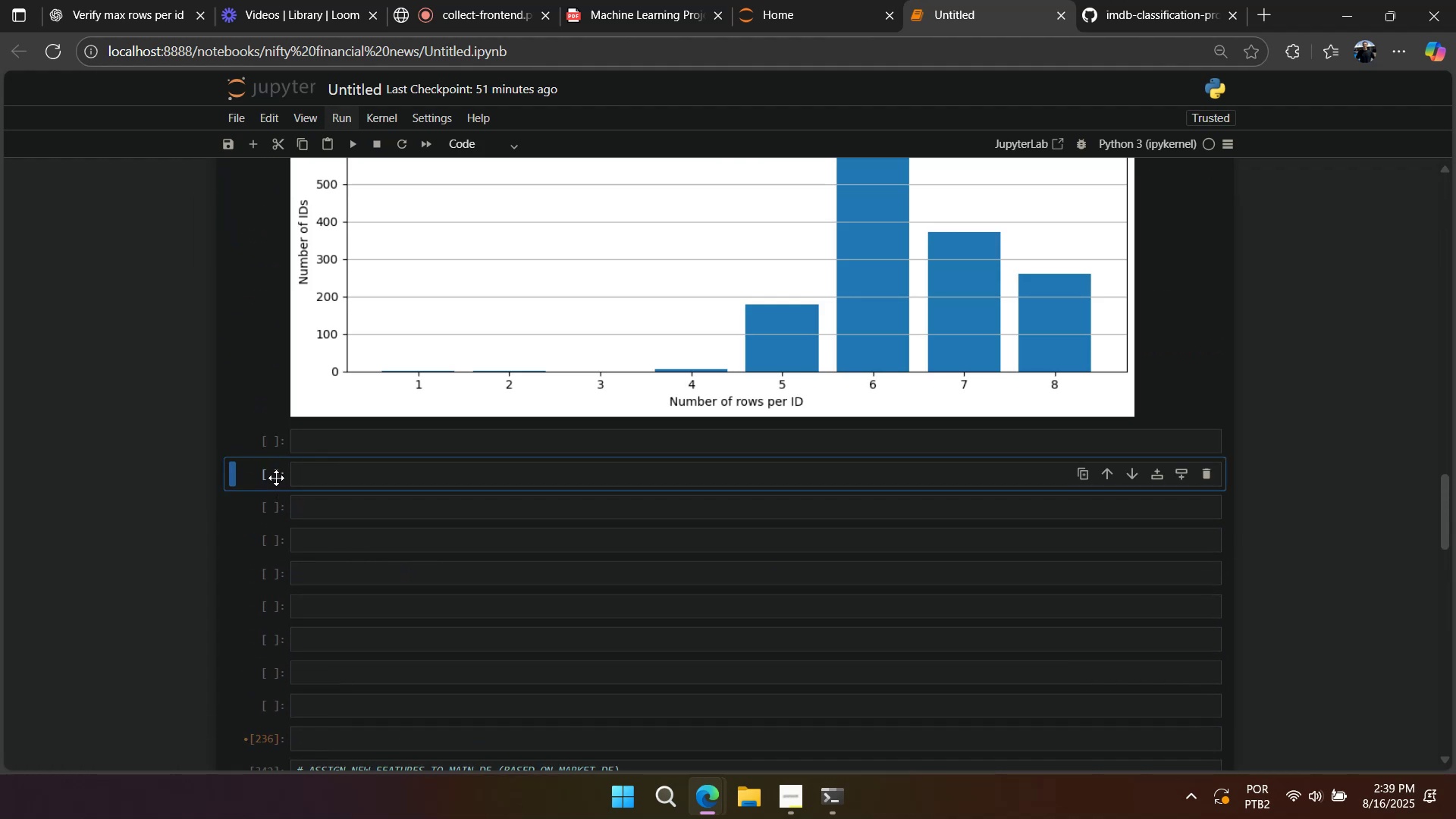 
scroll: coordinate [405, 592], scroll_direction: down, amount: 4.0
 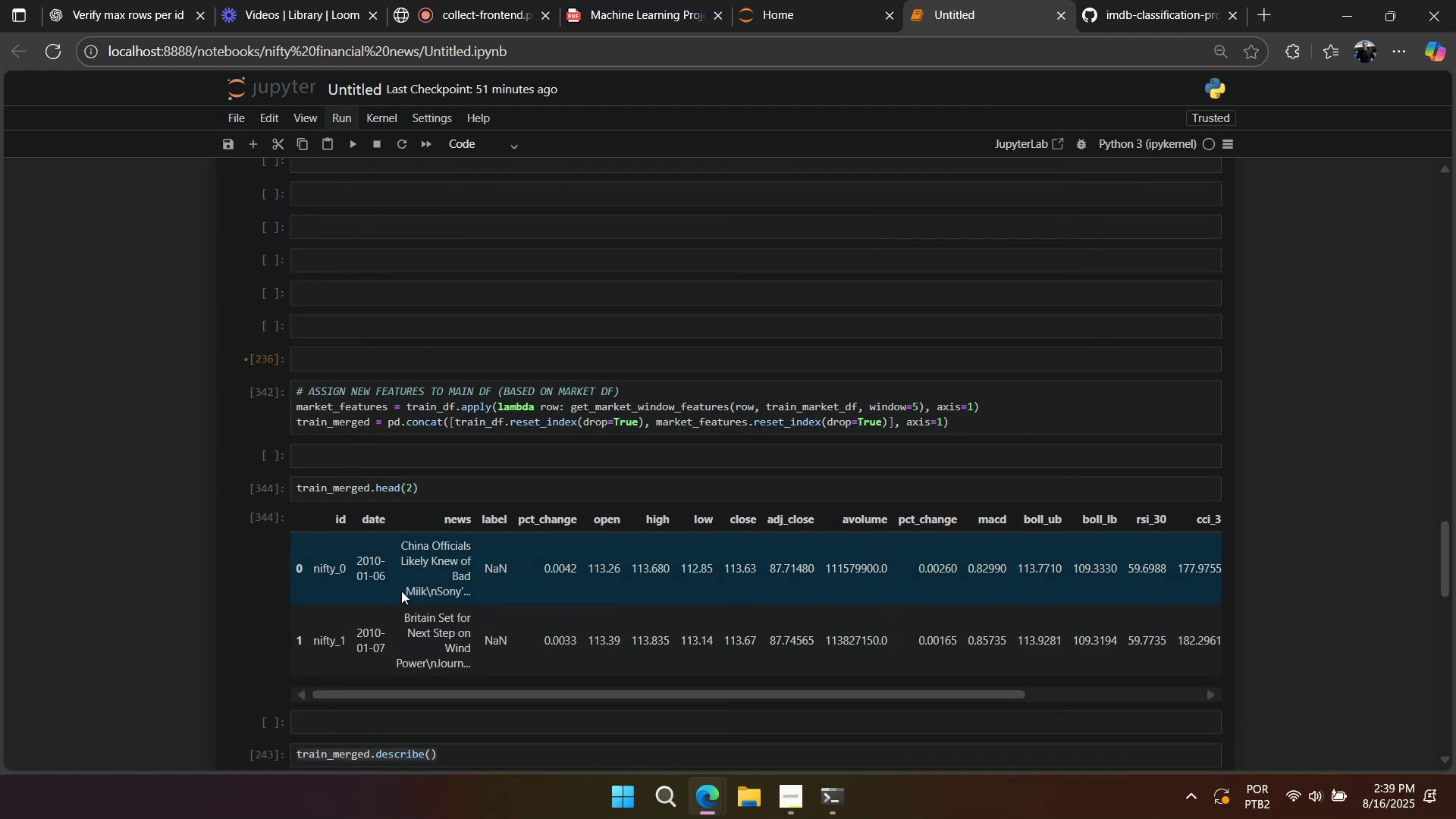 
scroll: coordinate [394, 587], scroll_direction: up, amount: 3.0
 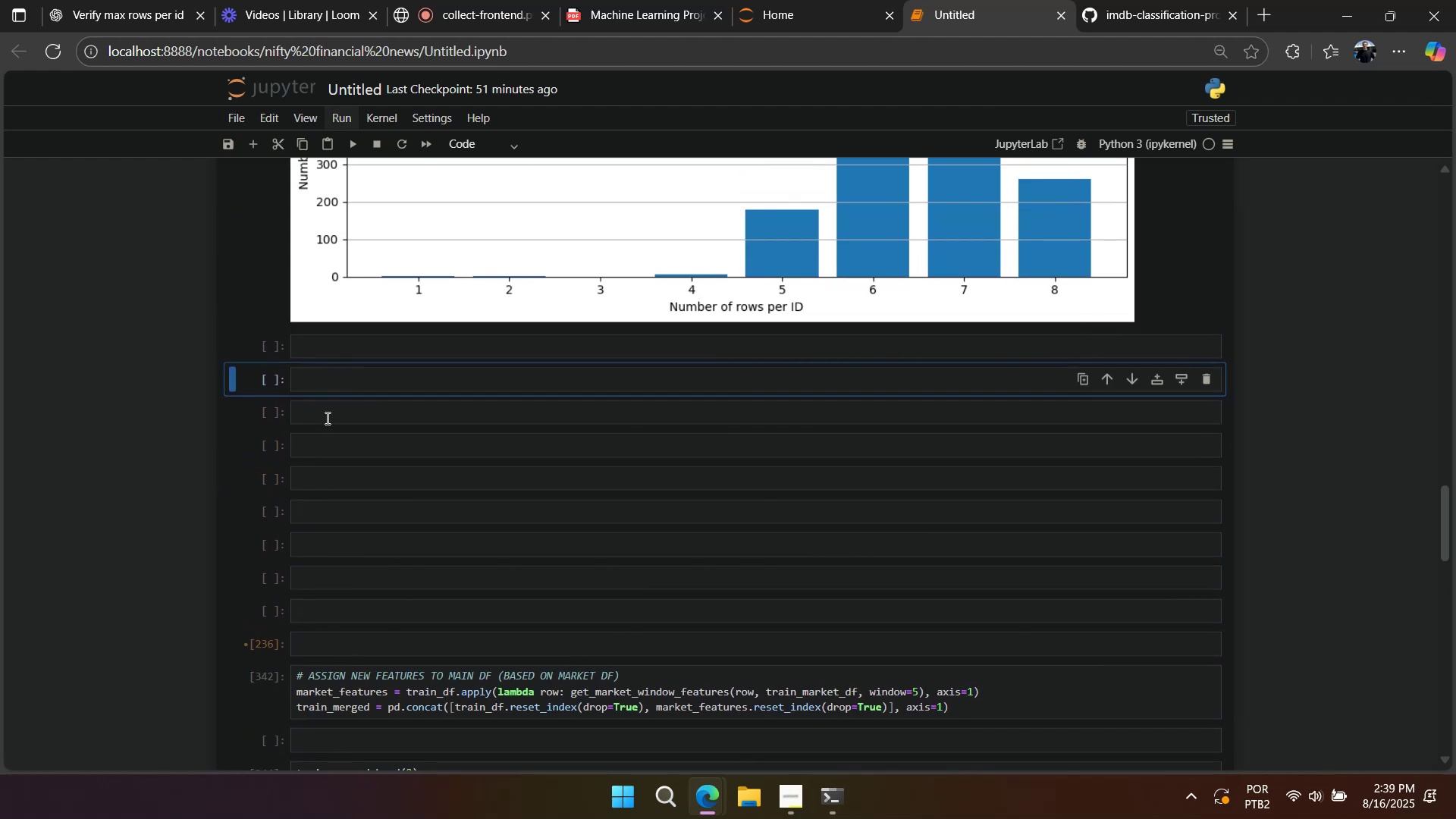 
left_click([330, 445])
 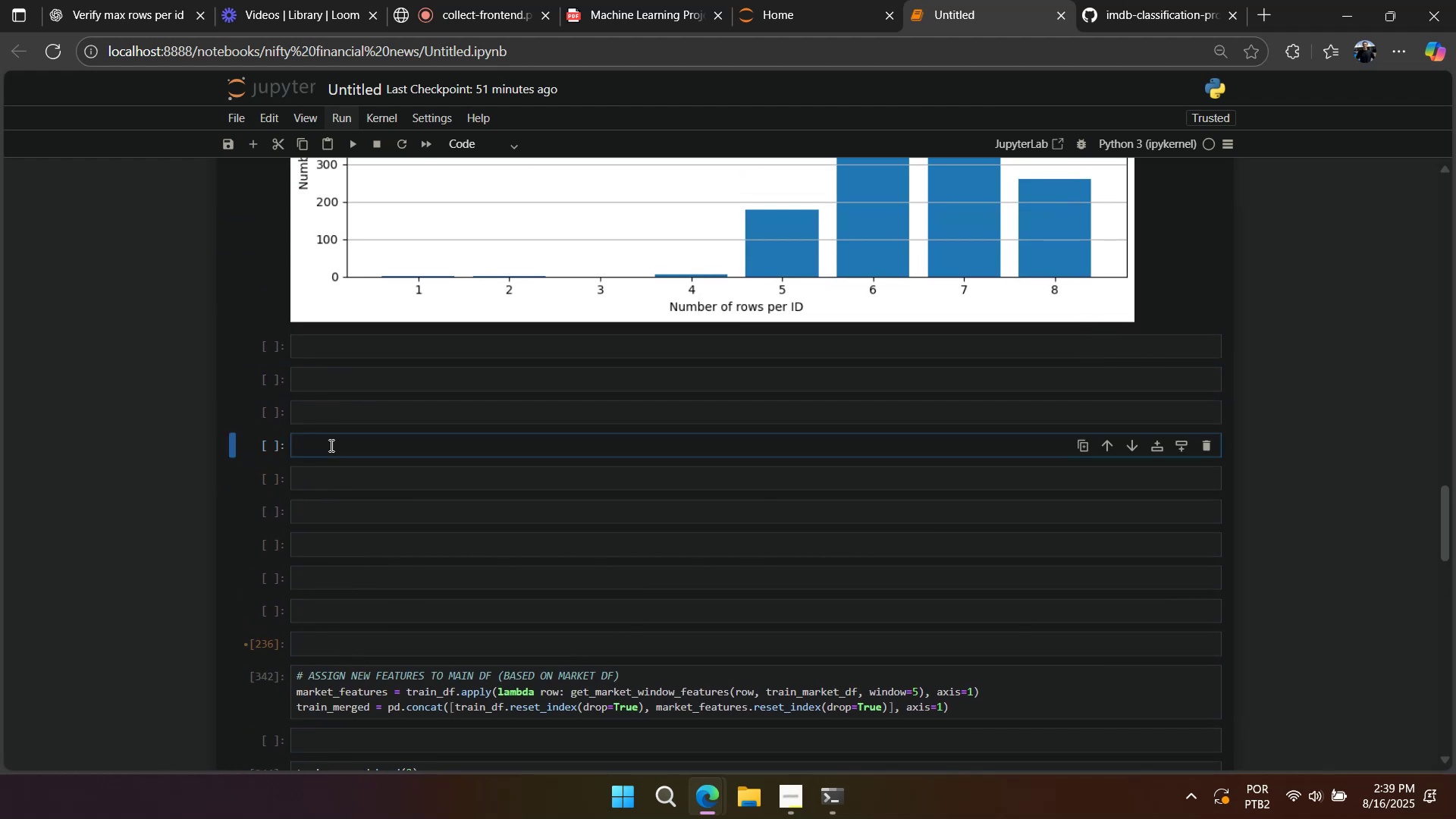 
type(# pre processing)
 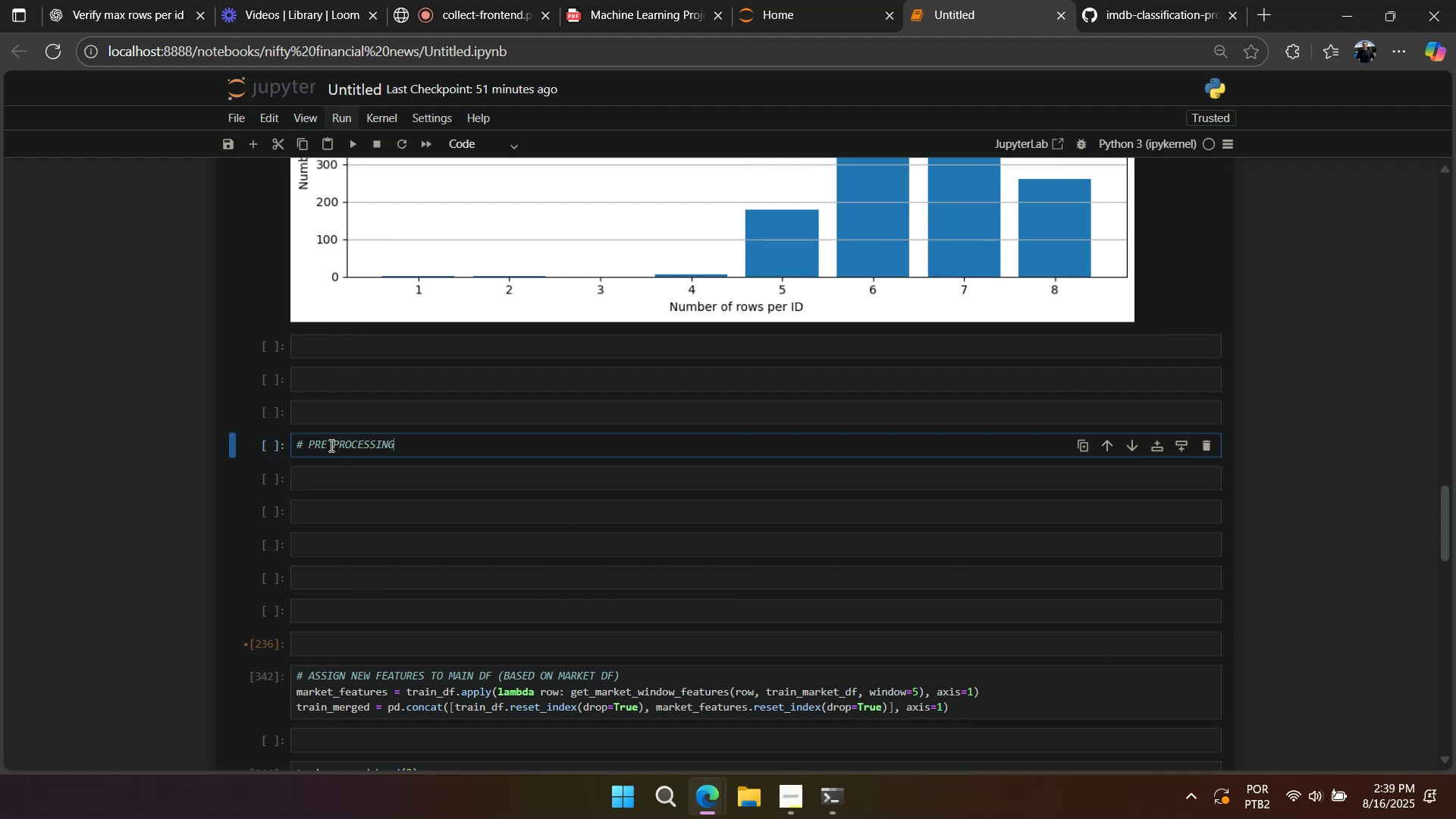 
left_click([330, 445])
 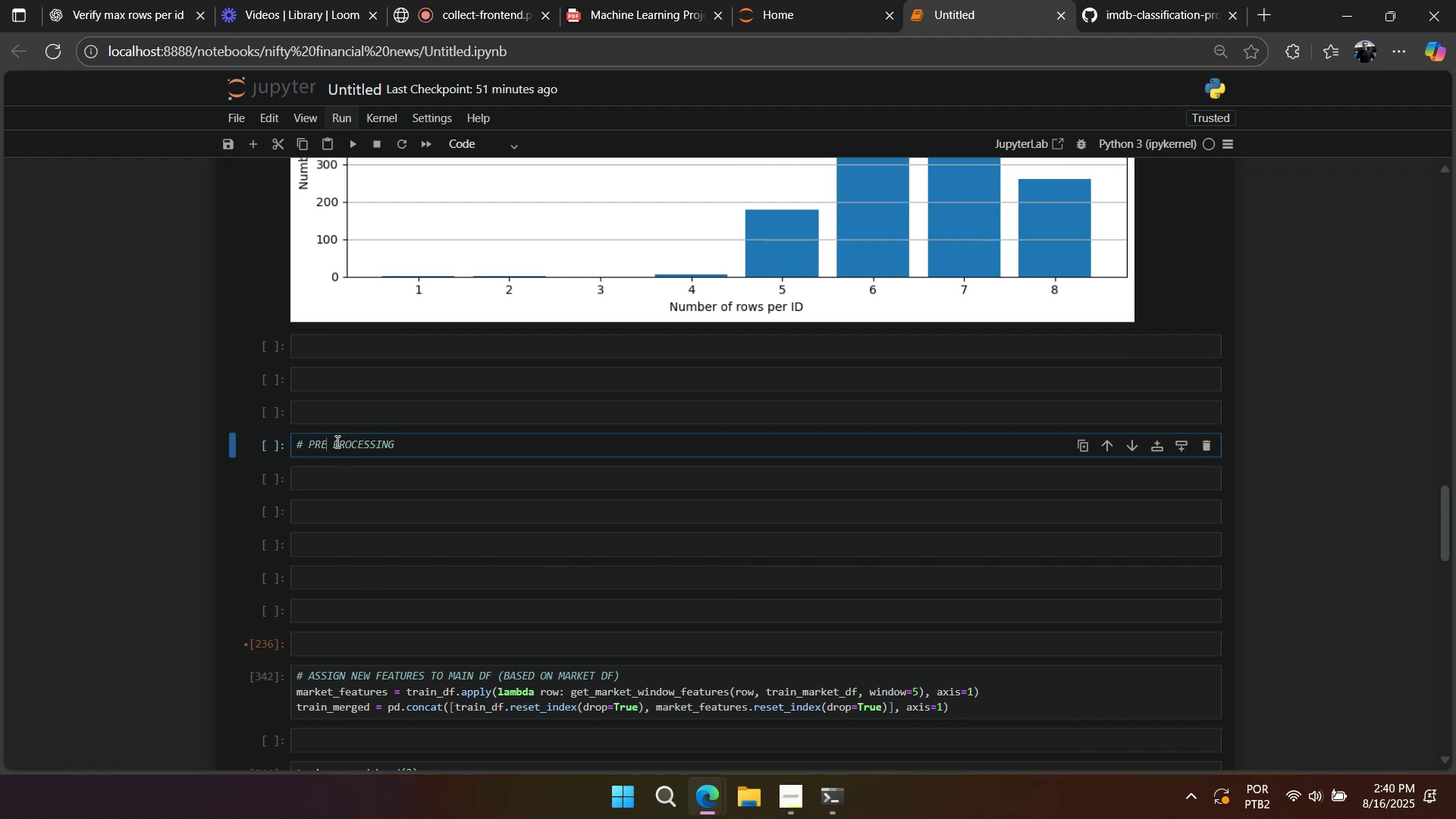 
left_click([337, 441])
 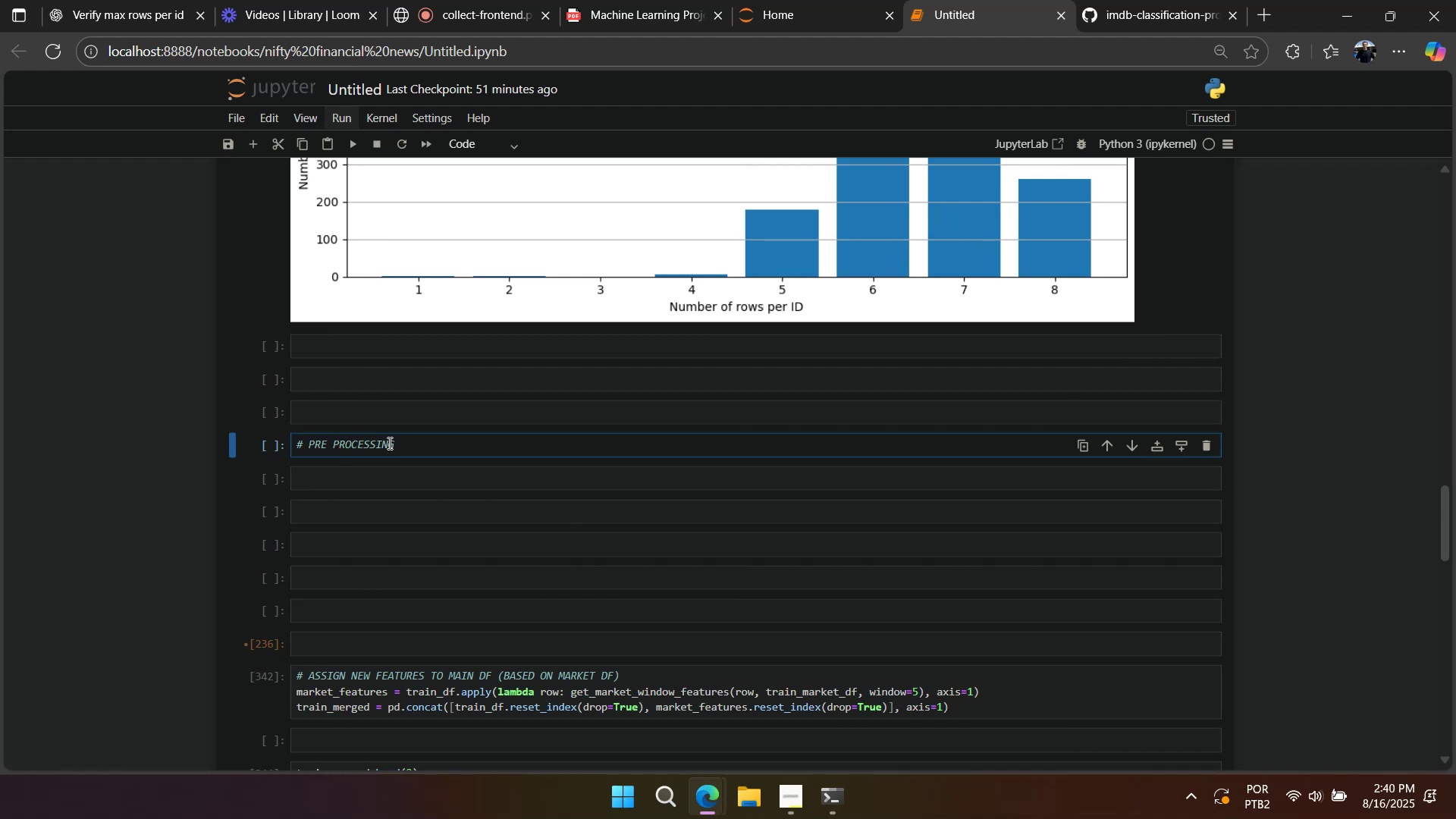 
key(ArrowLeft)
 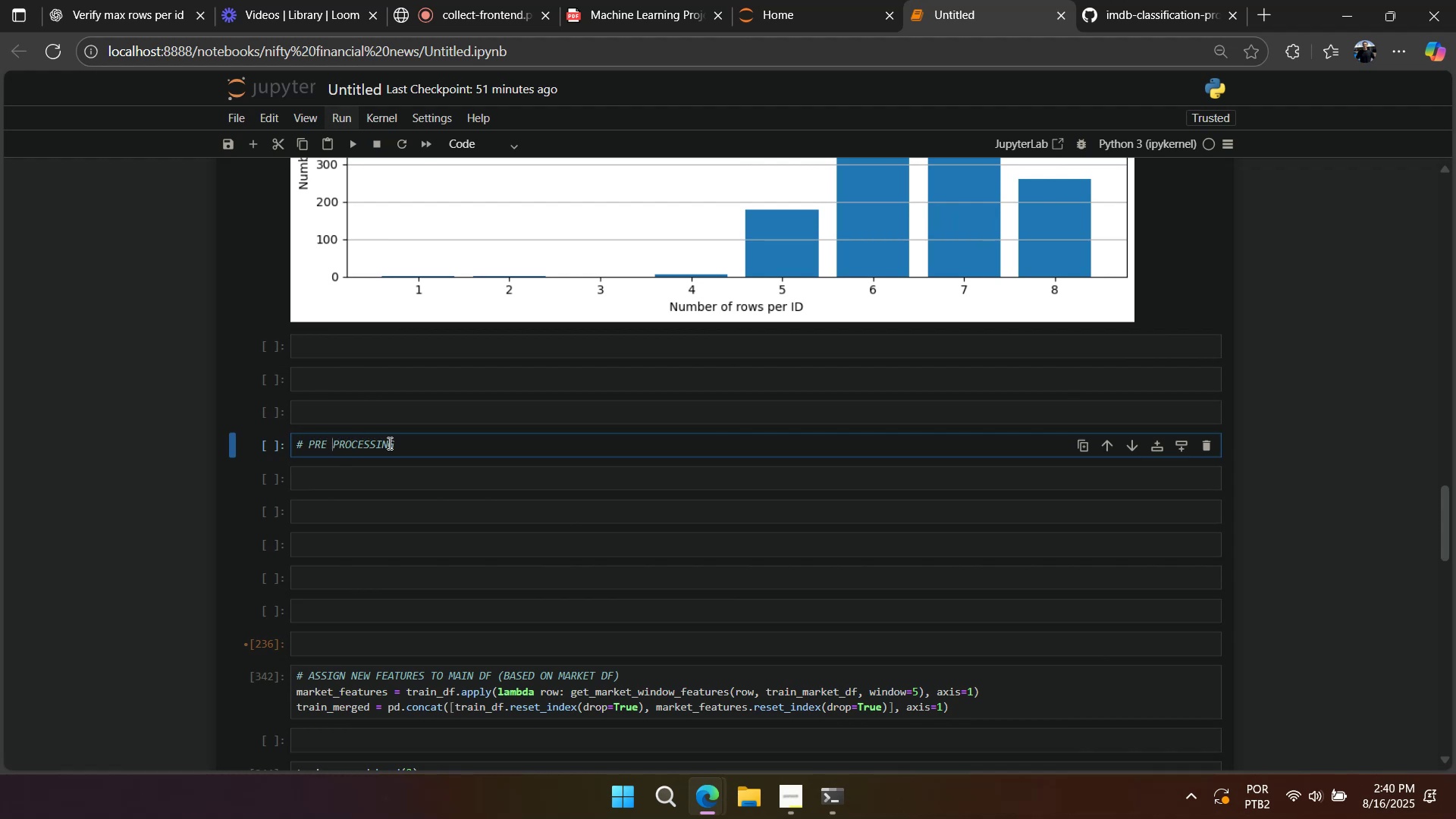 
key(Backspace)
 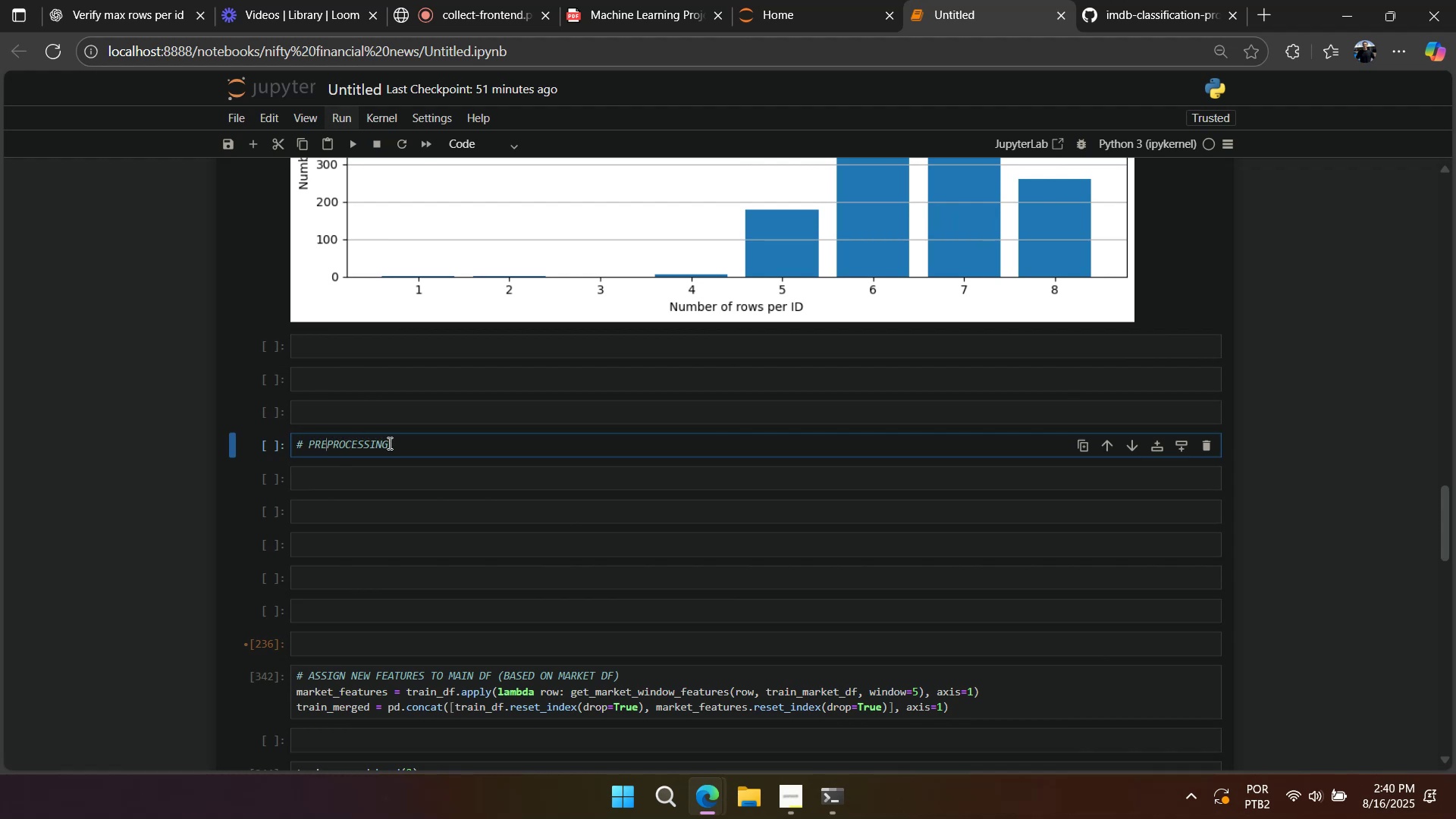 
key(Minus)
 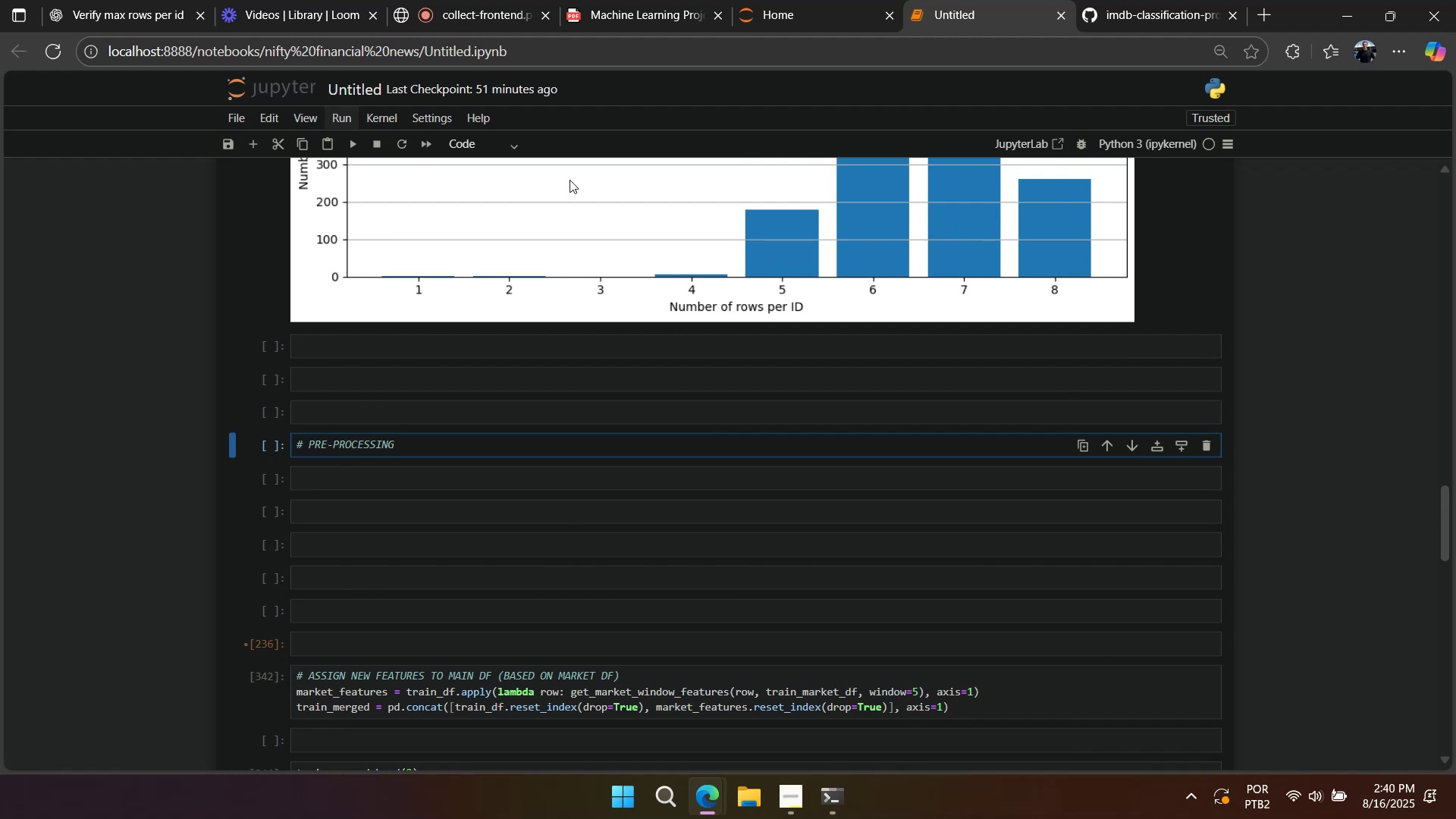 
left_click([500, 143])
 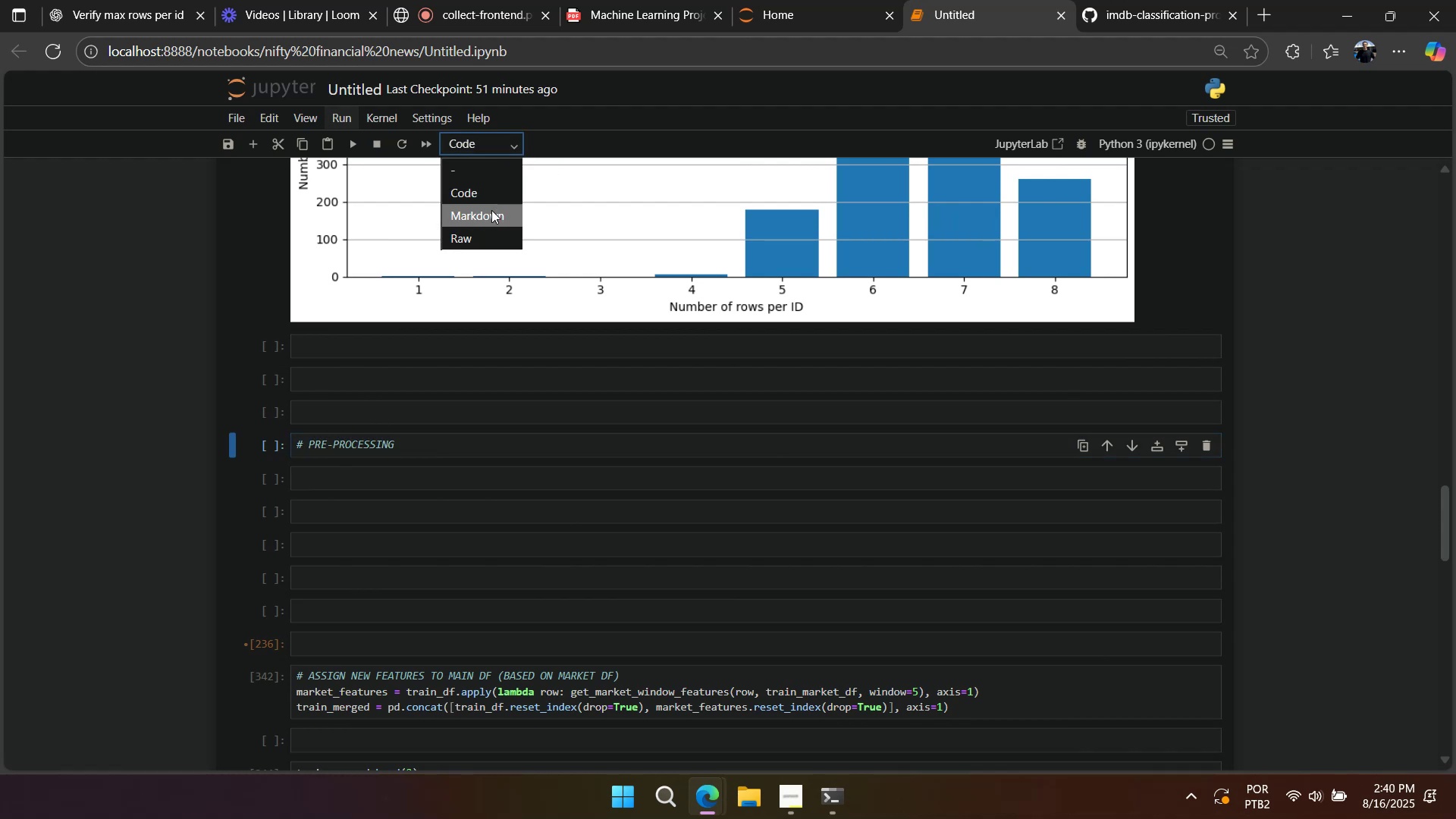 
left_click([491, 210])
 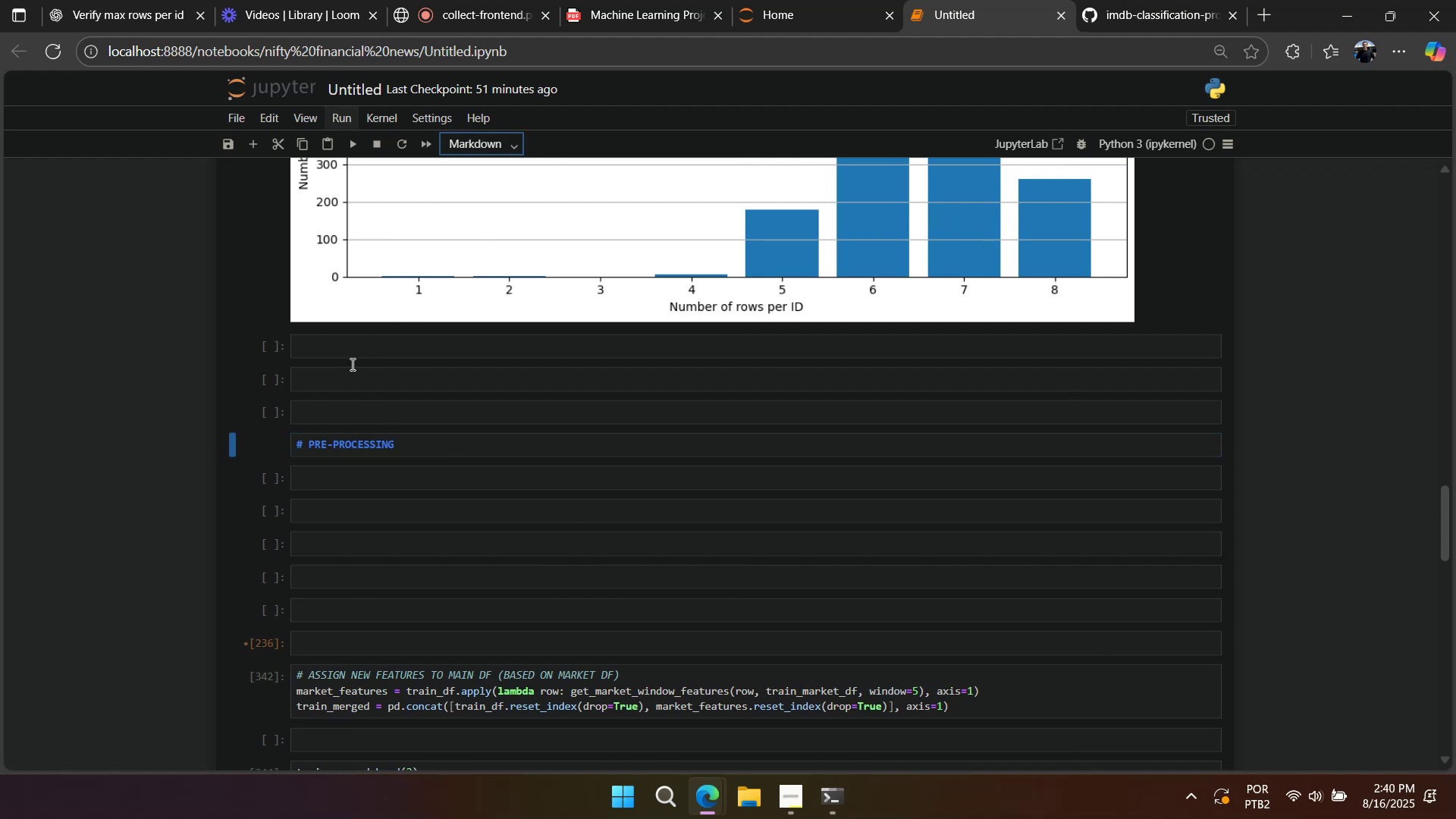 
key(Shift+Enter)
 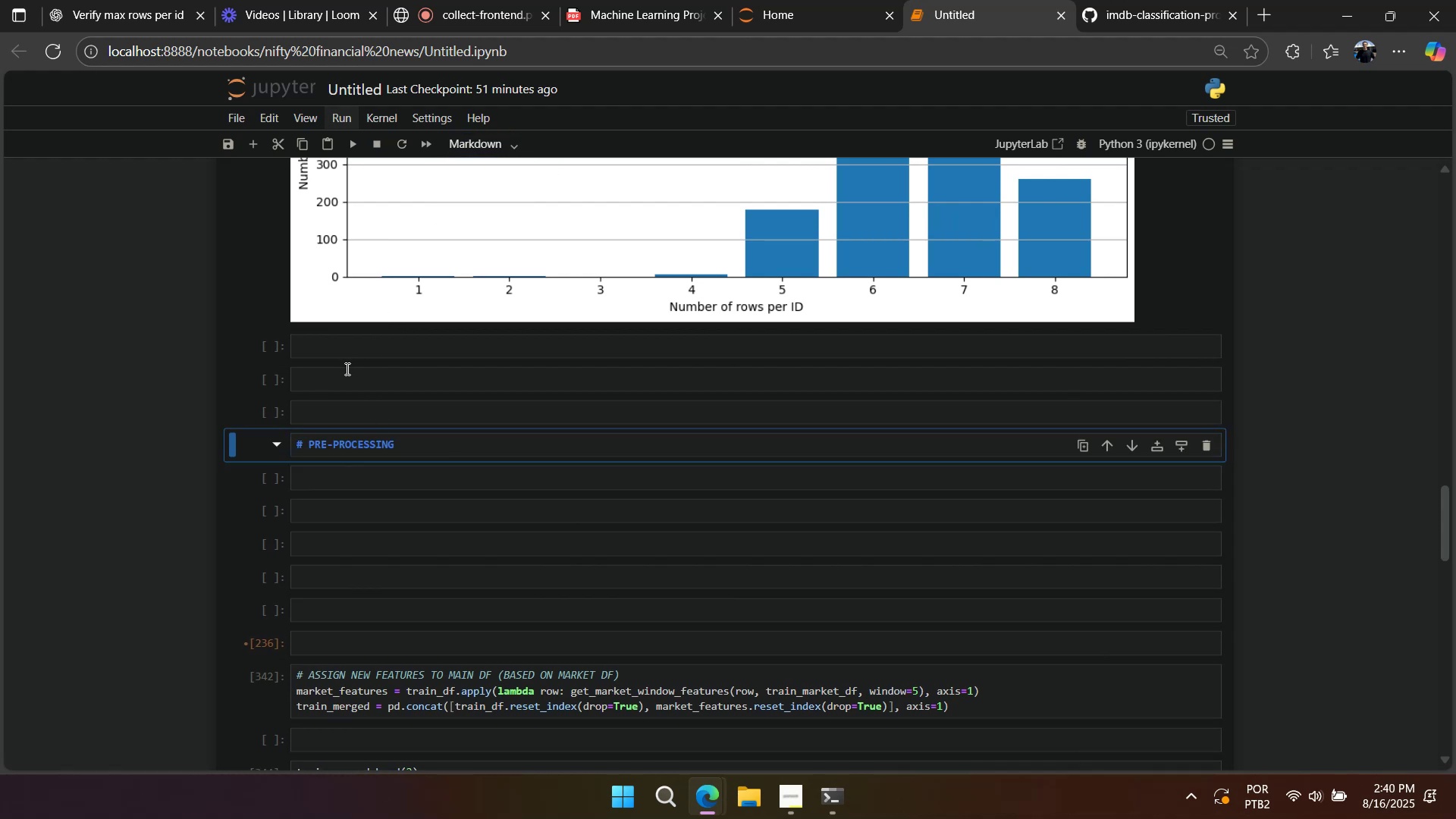 
key(Shift+Enter)
 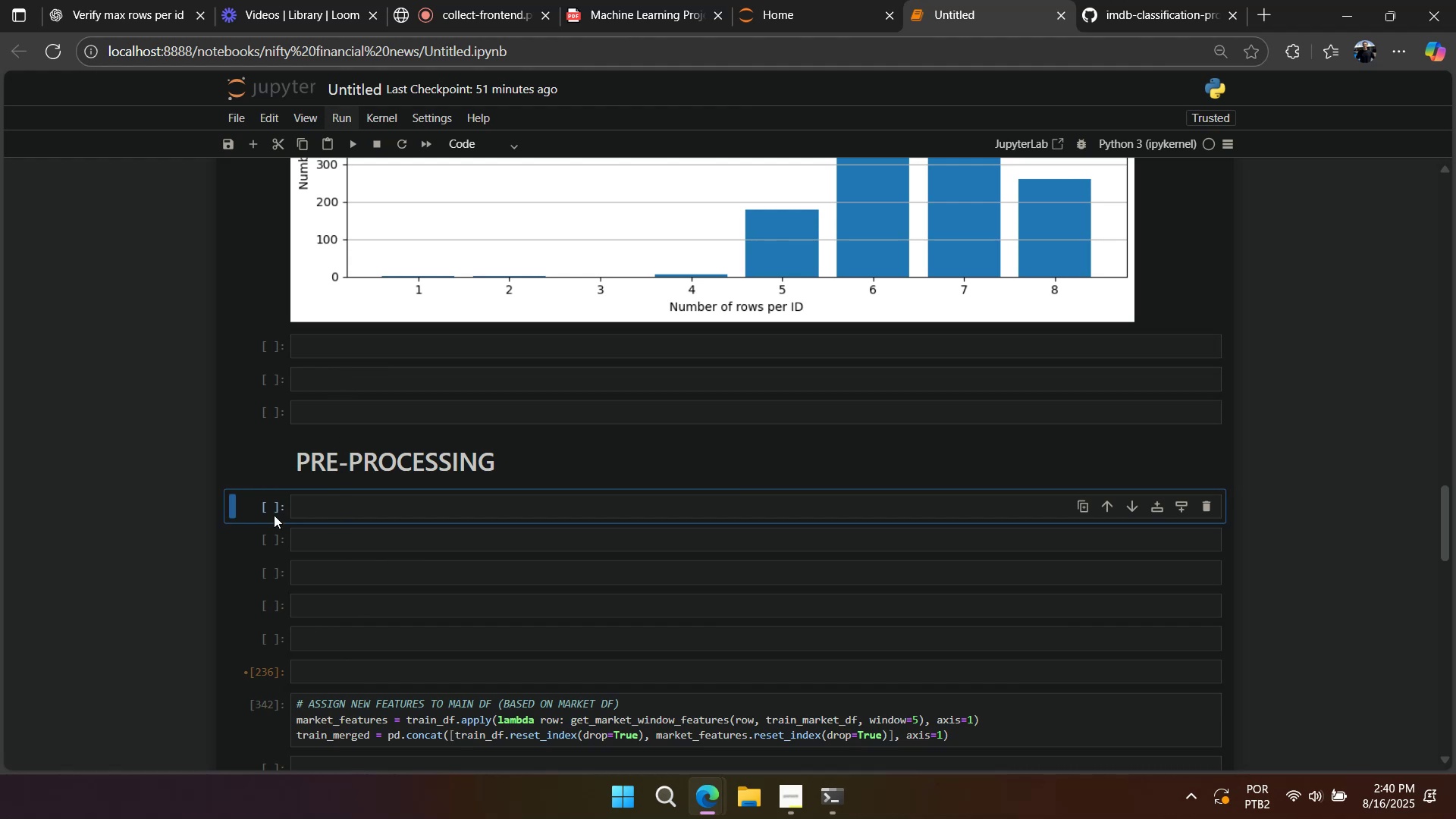 
left_click([271, 507])
 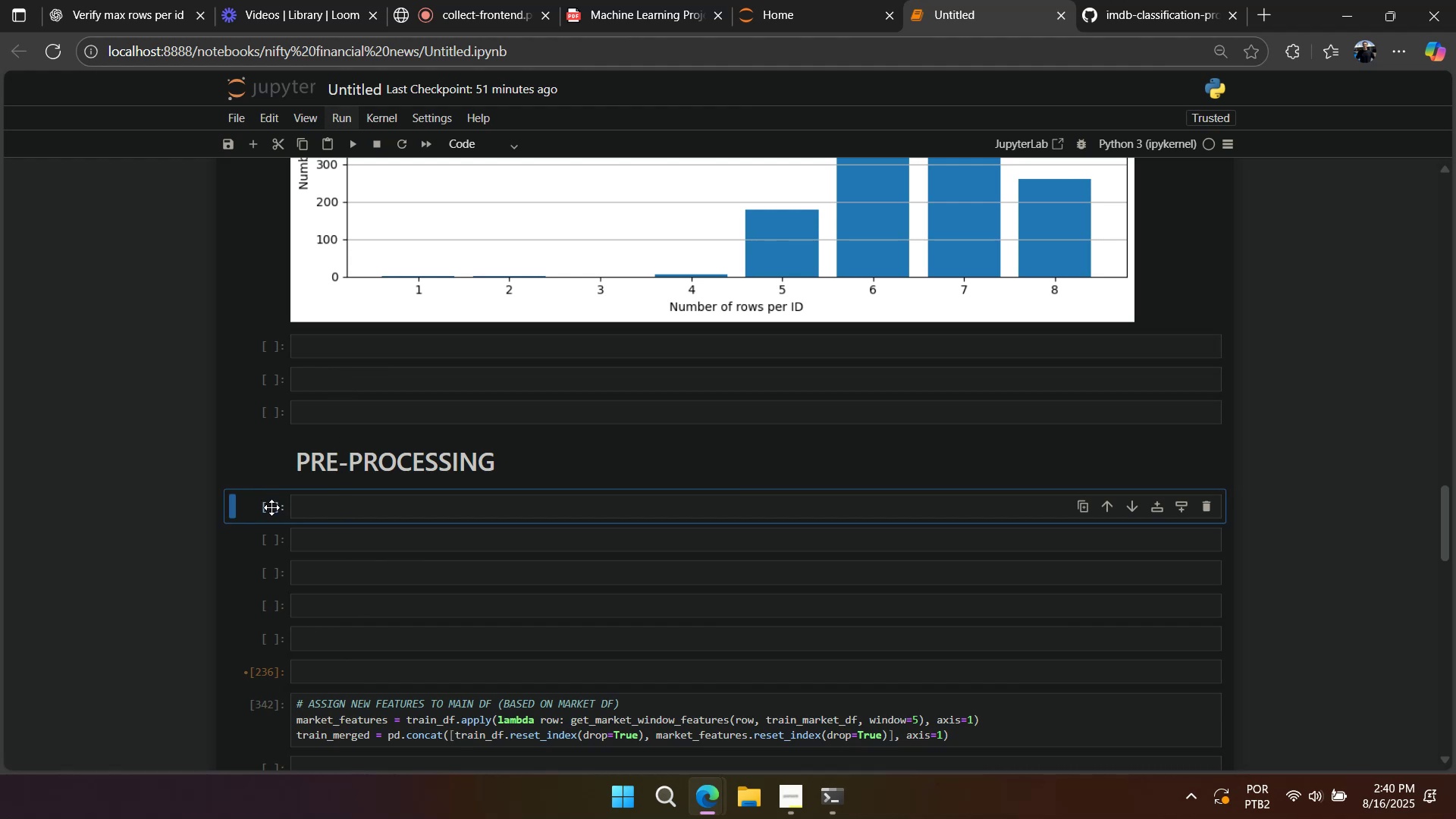 
type(dddd)
 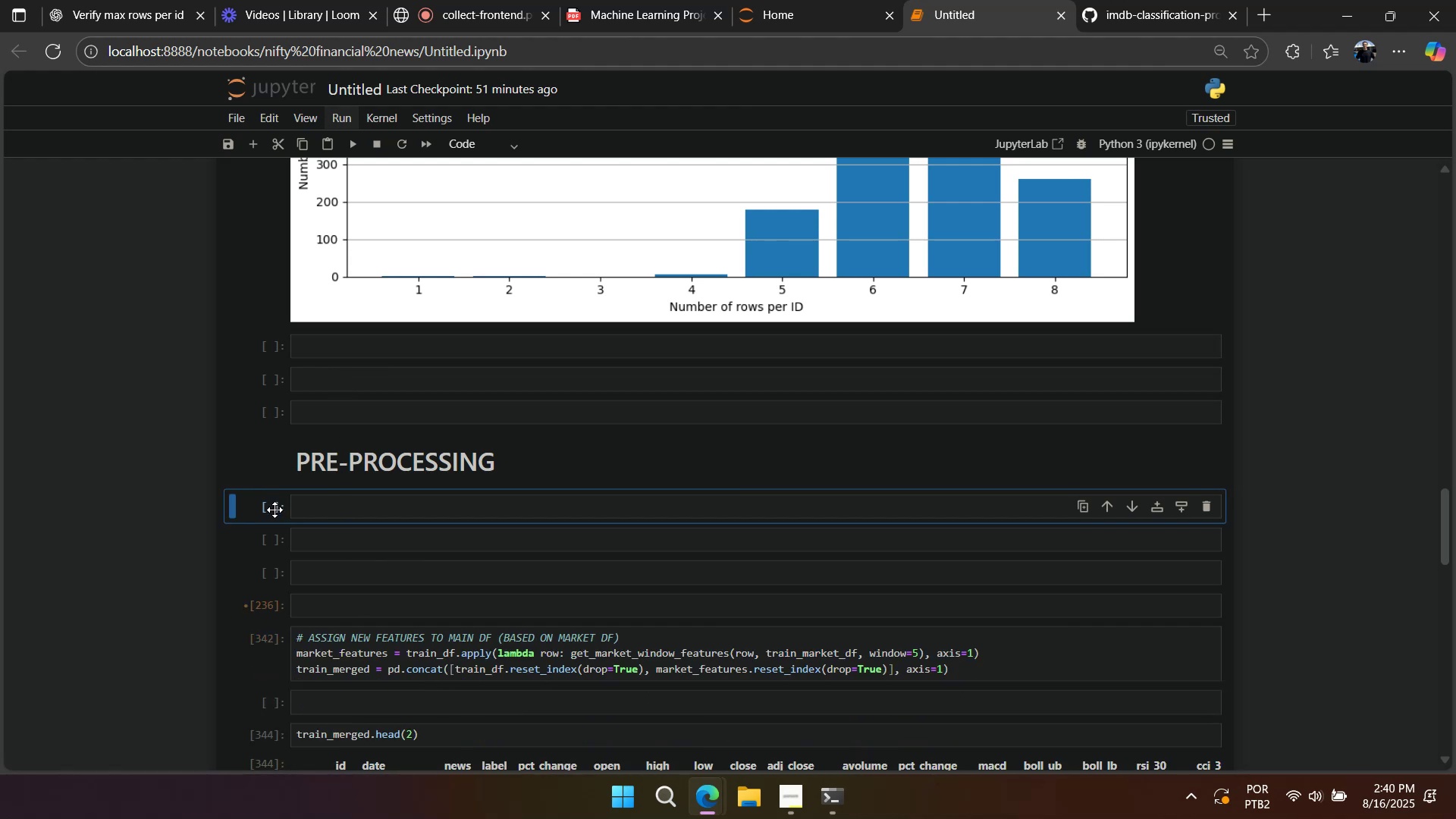 
scroll: coordinate [281, 504], scroll_direction: down, amount: 2.0
 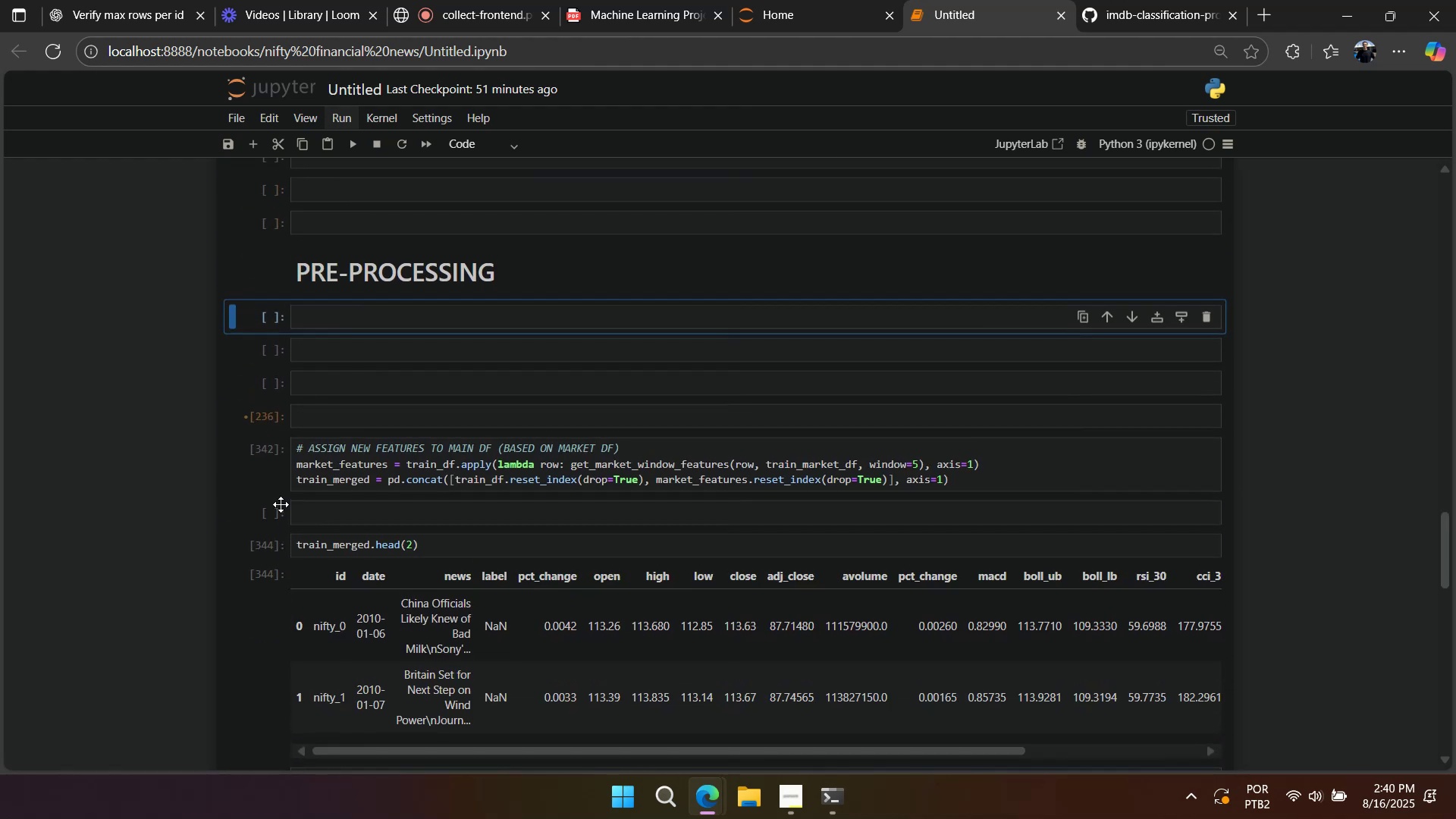 
scroll: coordinate [284, 504], scroll_direction: up, amount: 28.0
 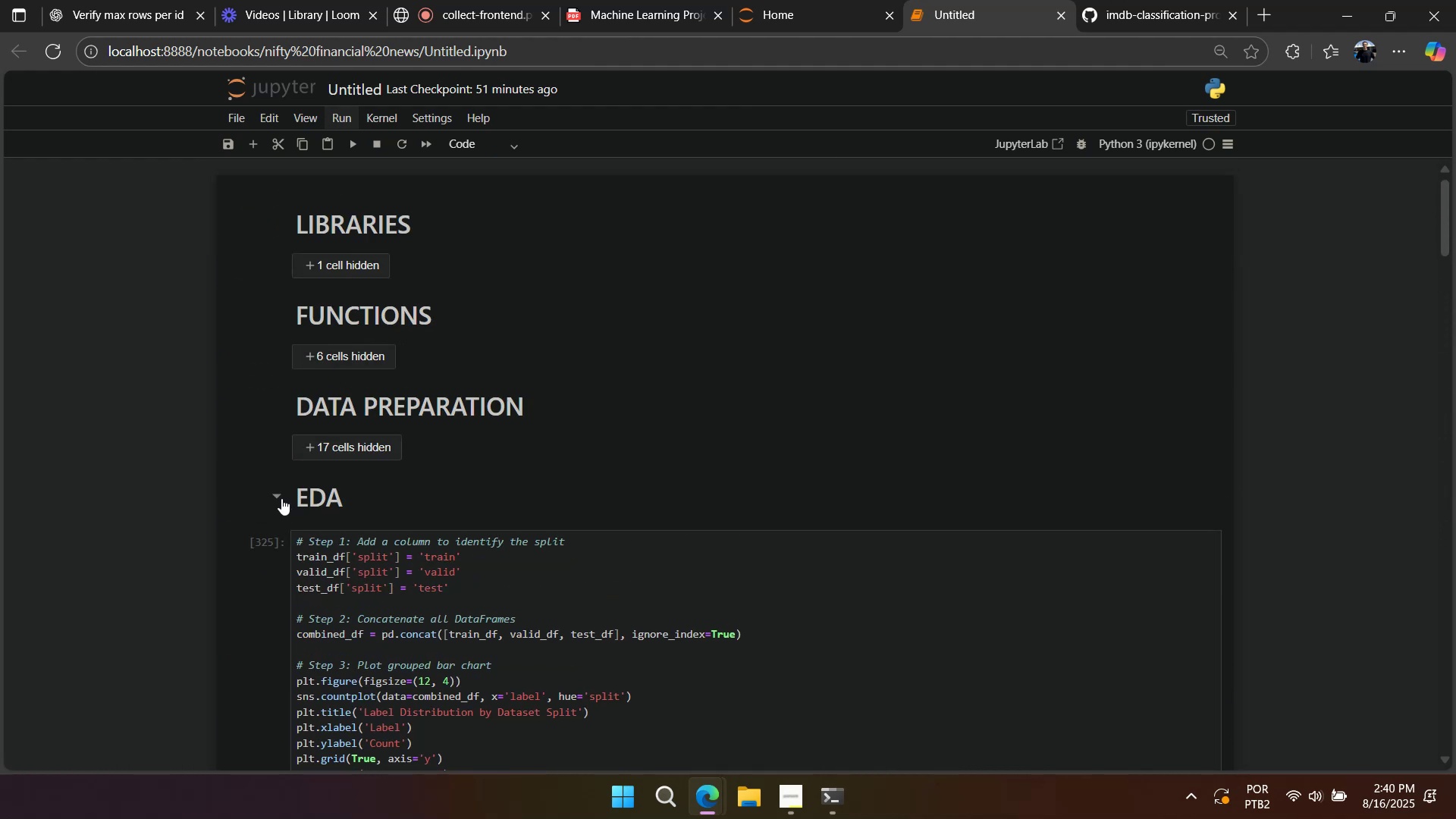 
left_click([281, 498])
 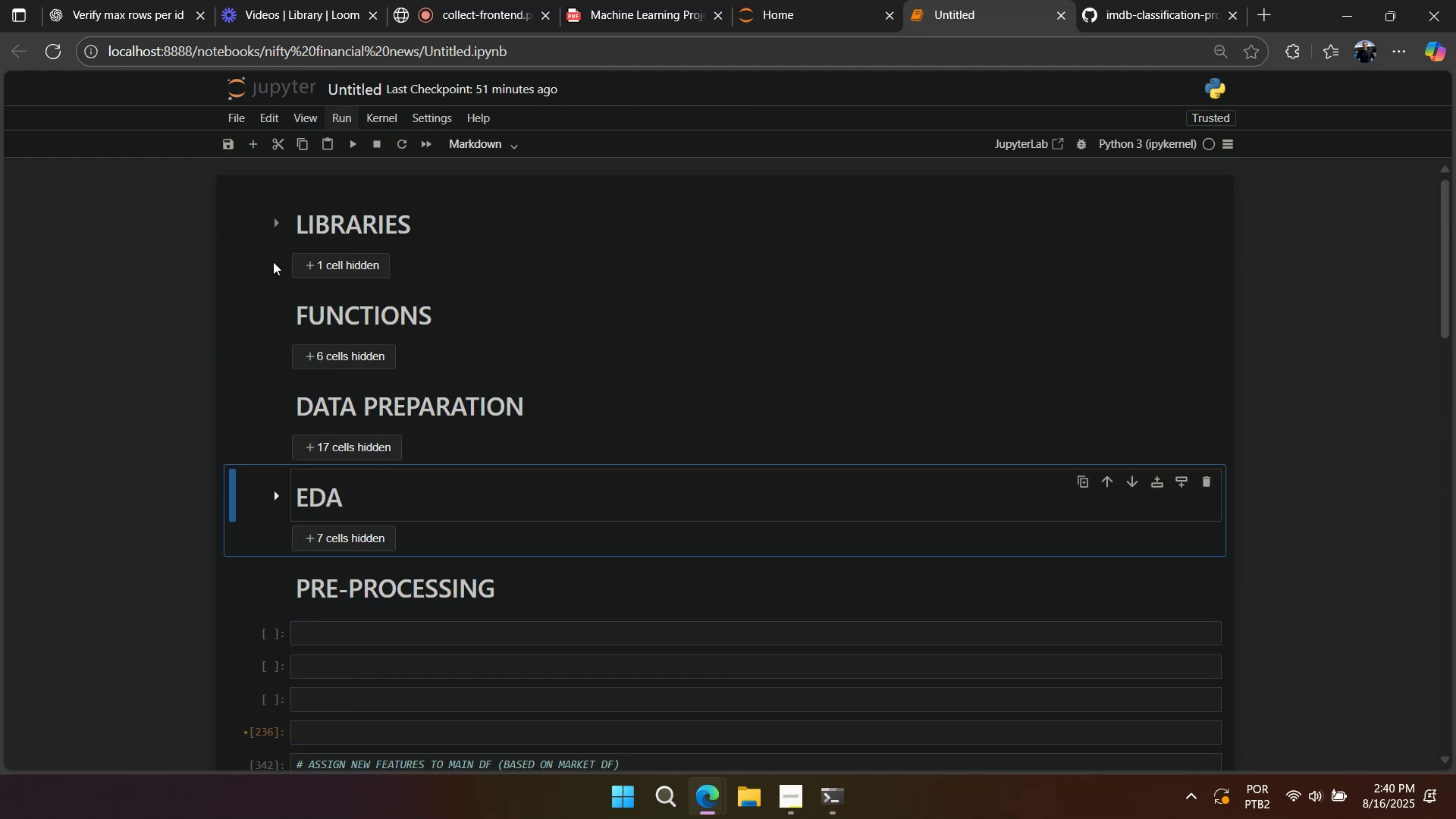 
left_click([278, 227])
 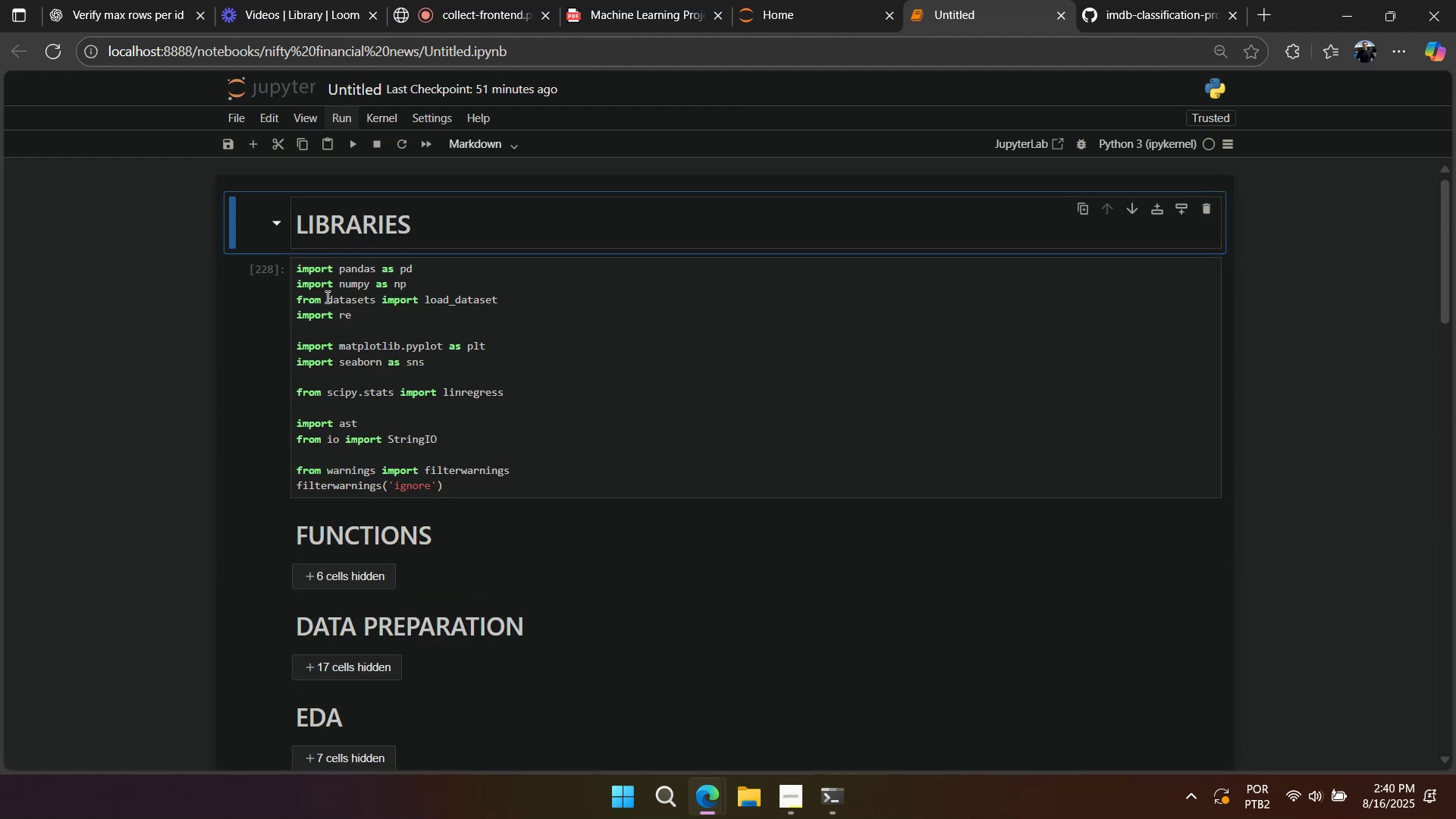 
left_click([337, 309])
 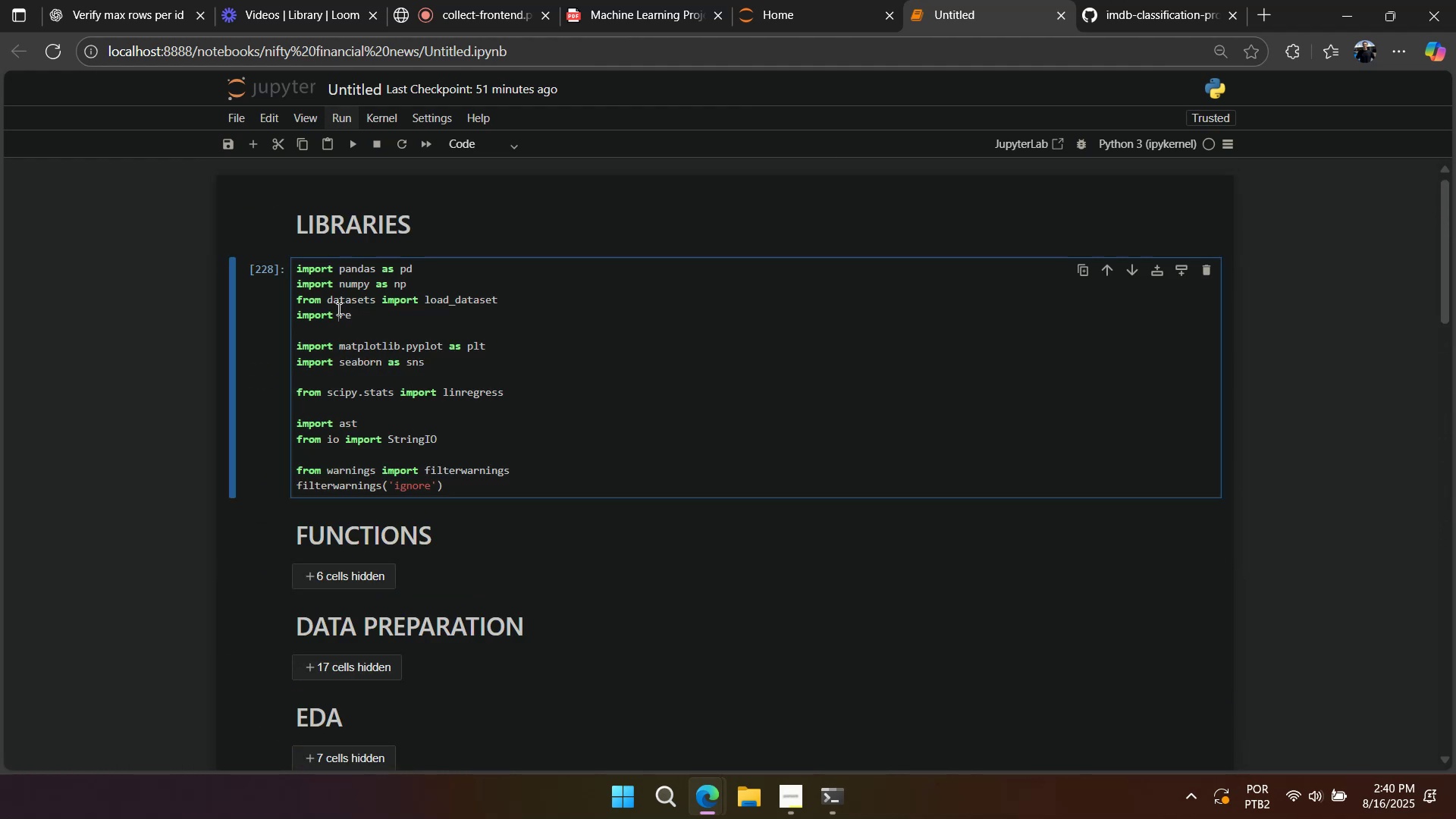 
key(Shift+Enter)
 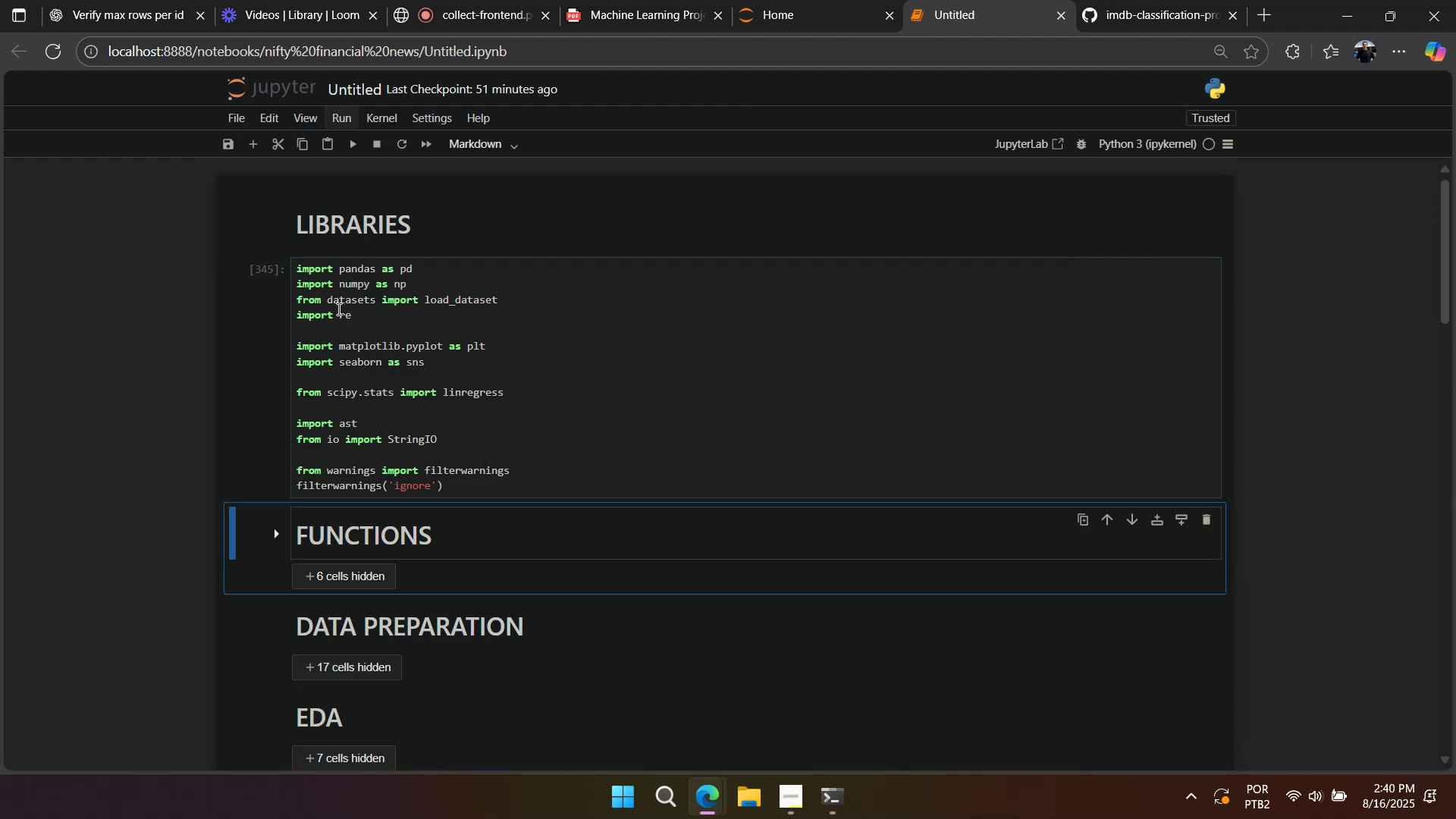 
key(Shift+Enter)
 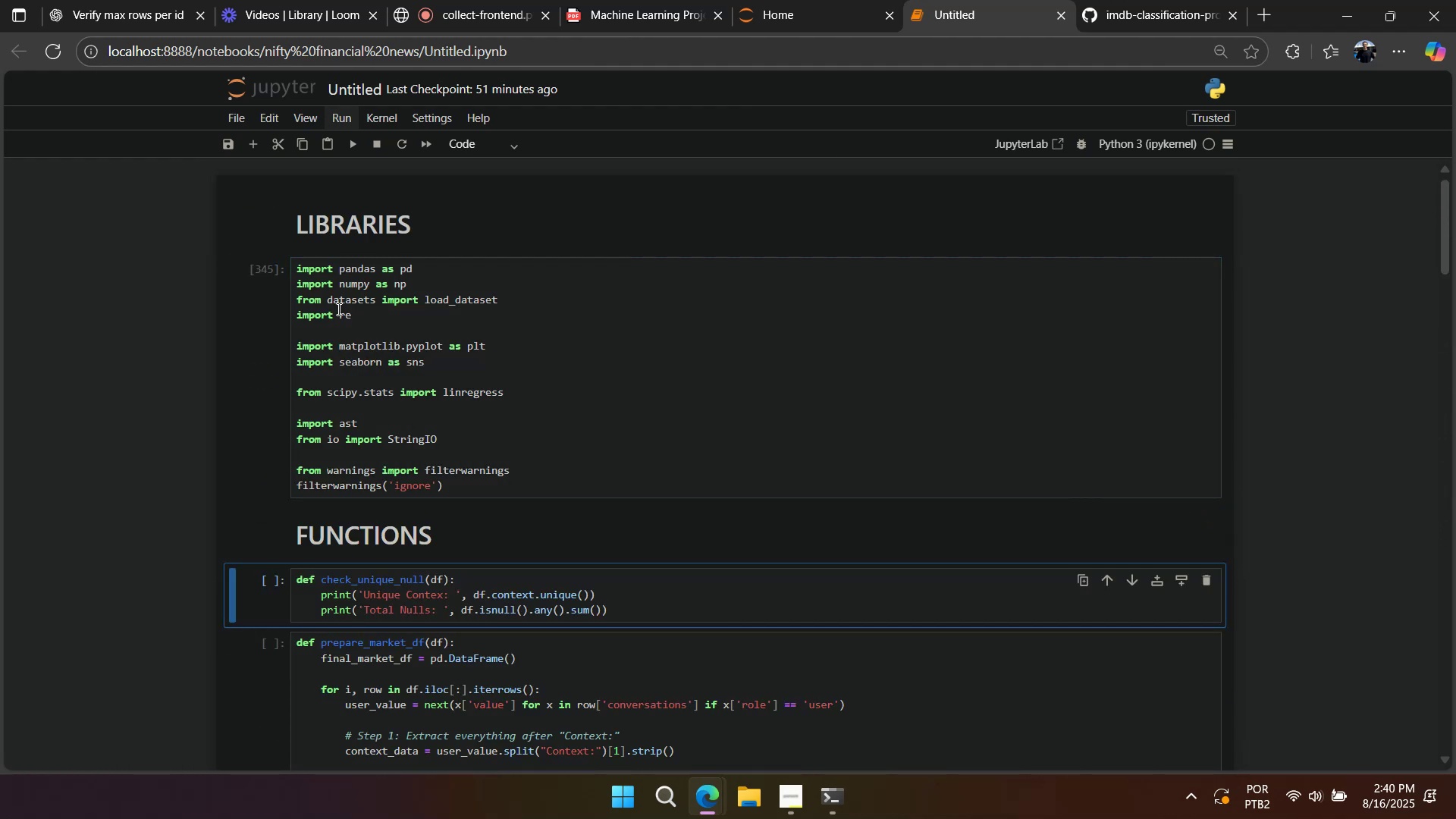 
key(Shift+Enter)
 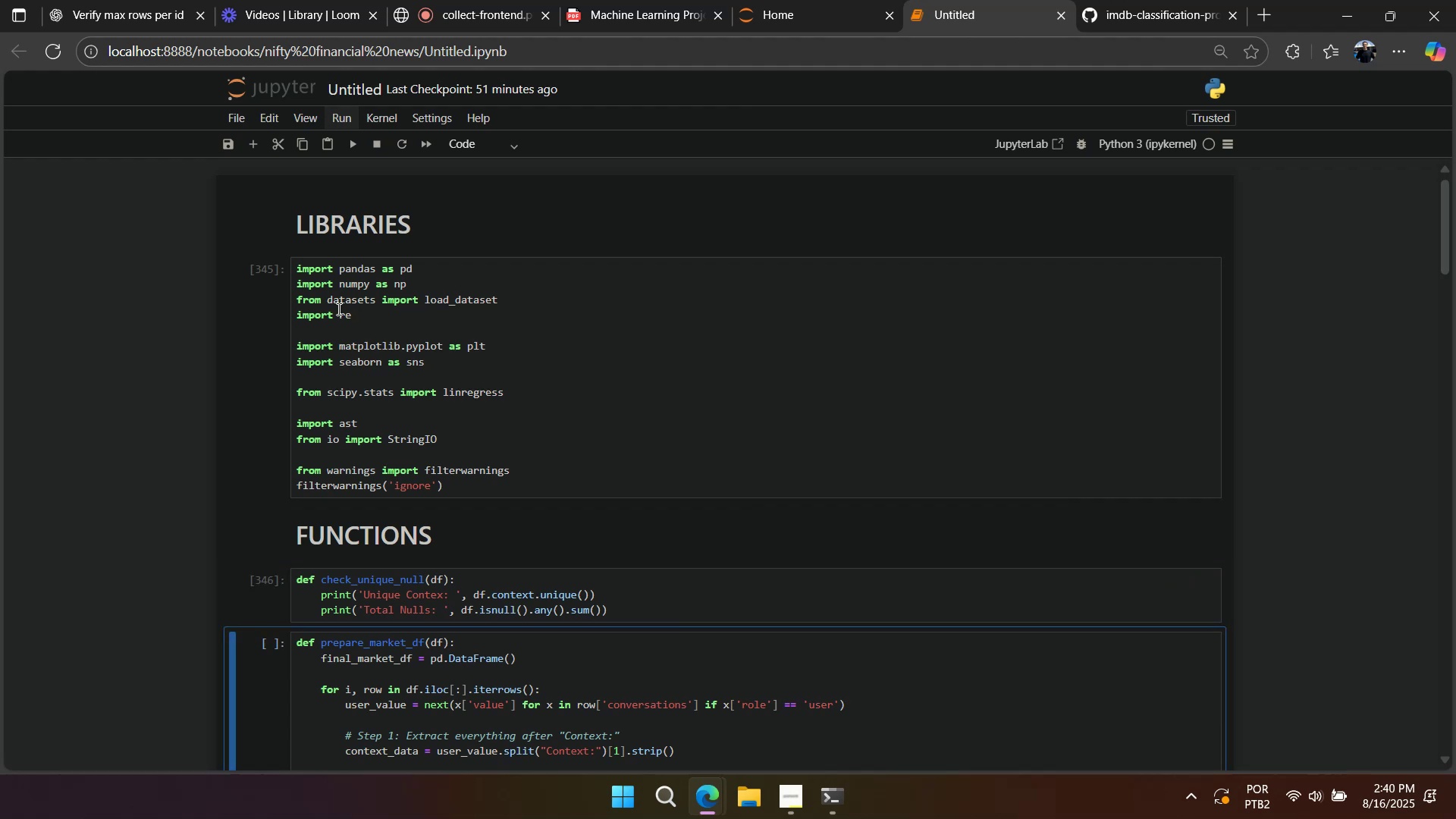 
key(Shift+Enter)
 